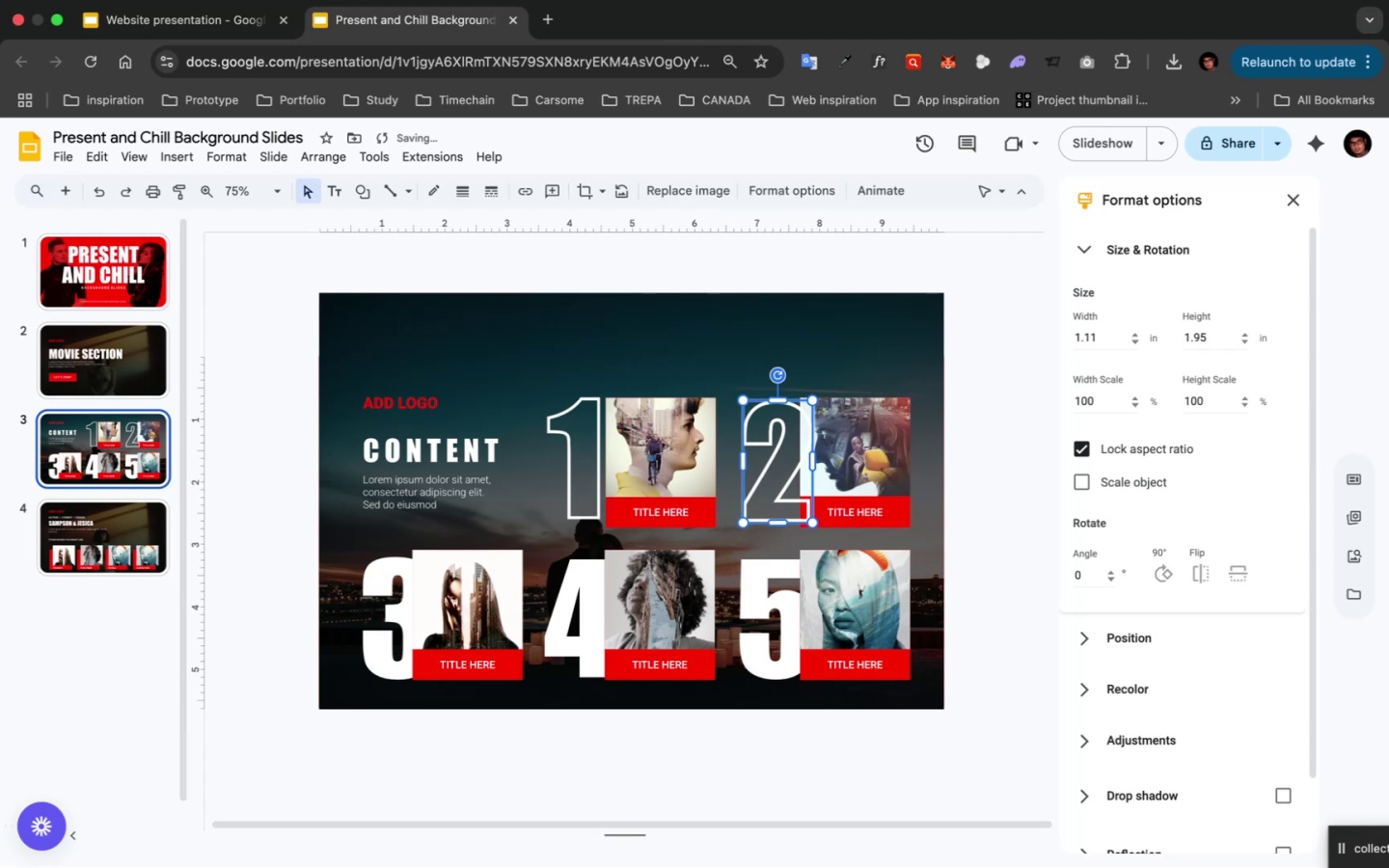 
key(Meta+ArrowDown)
 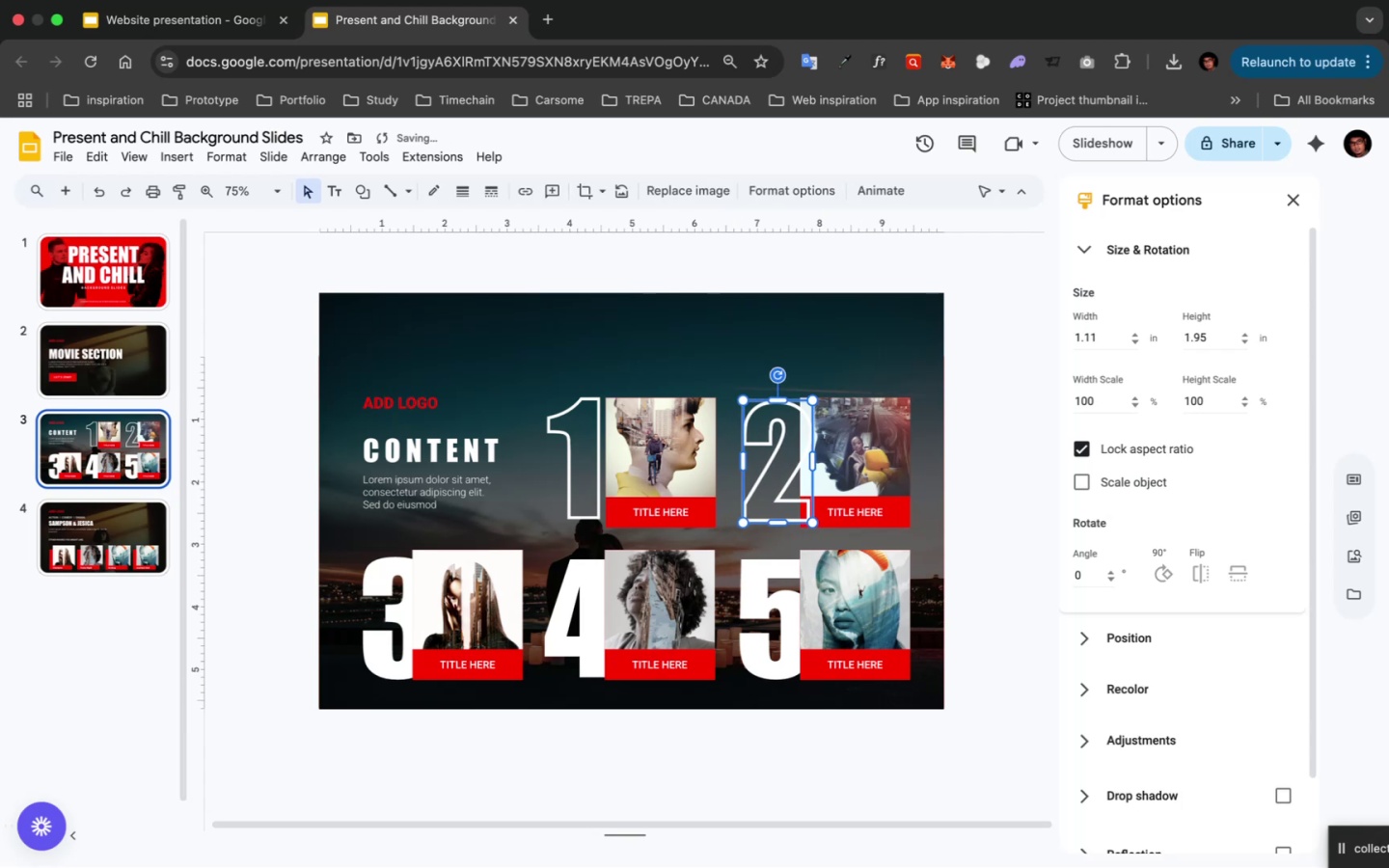 
key(Meta+ArrowDown)
 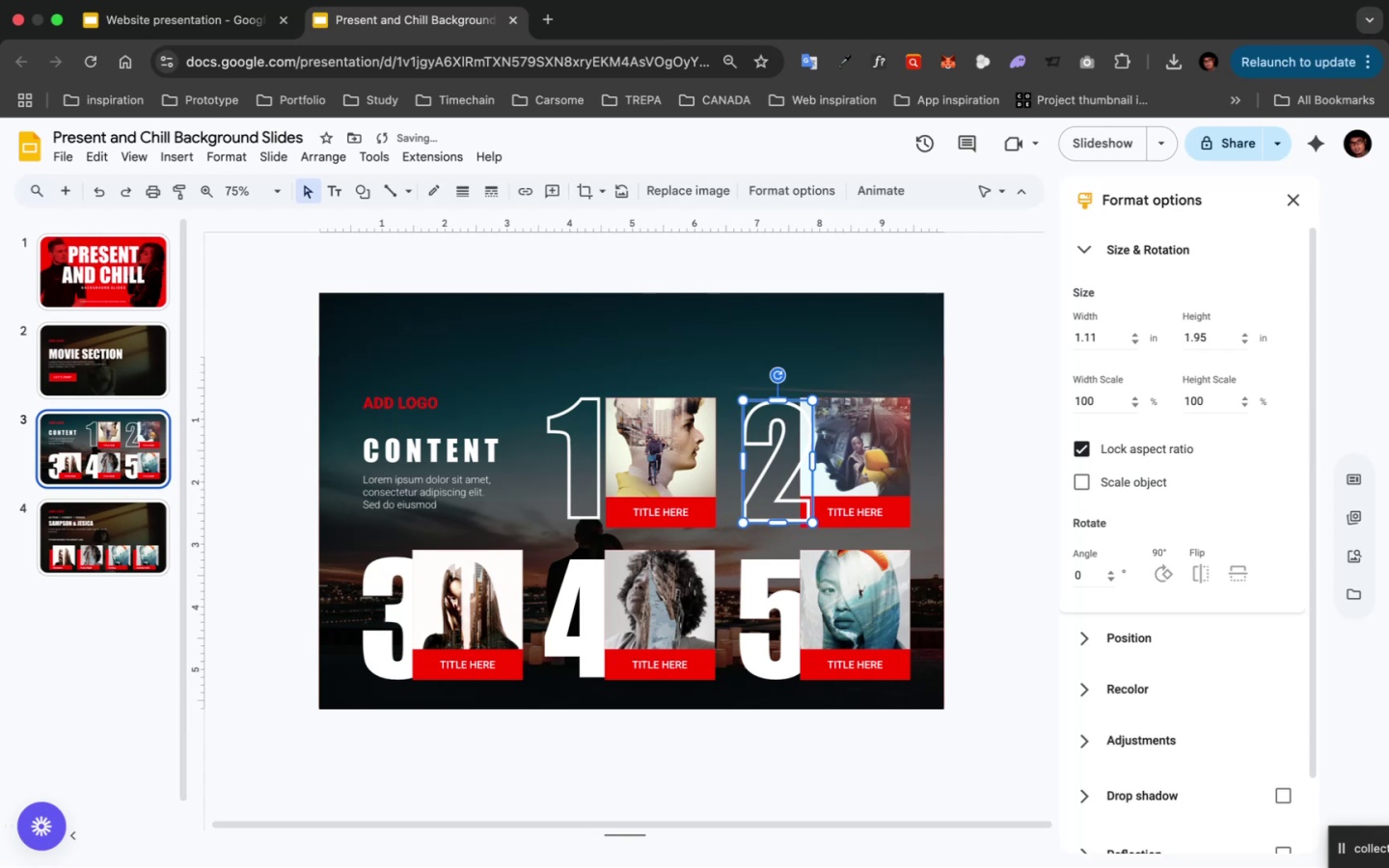 
key(Meta+ArrowDown)
 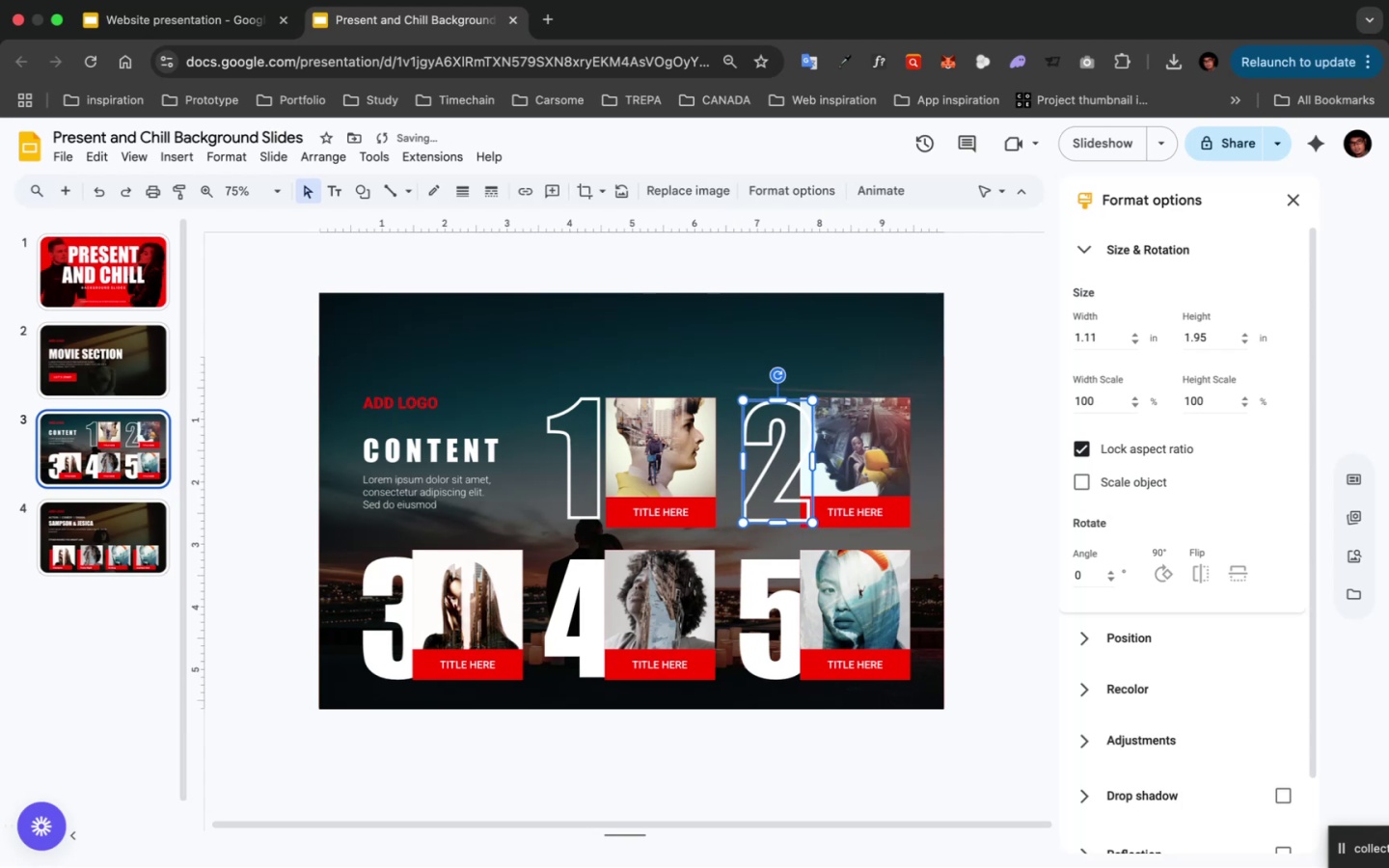 
key(Meta+ArrowDown)
 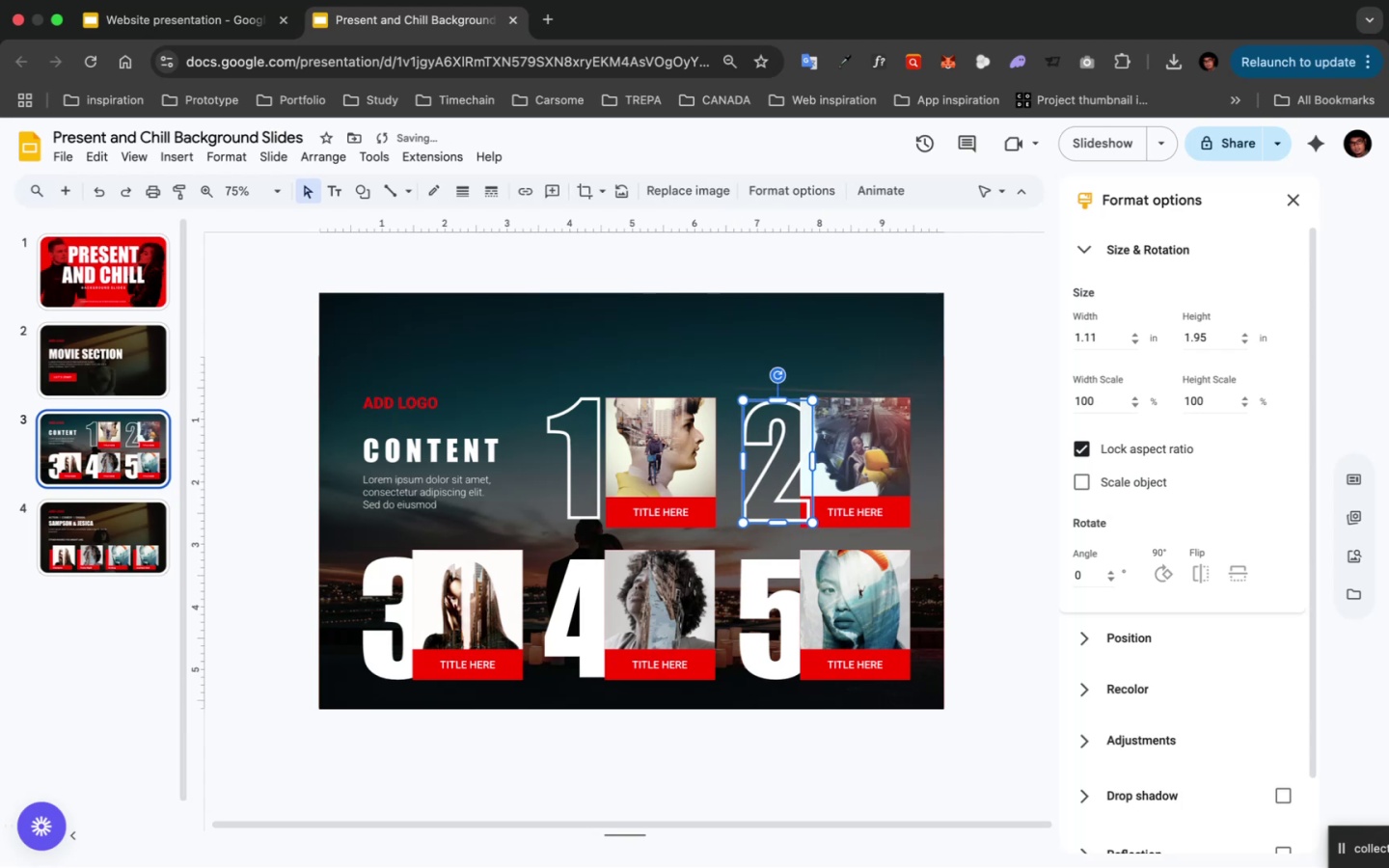 
key(Meta+ArrowDown)
 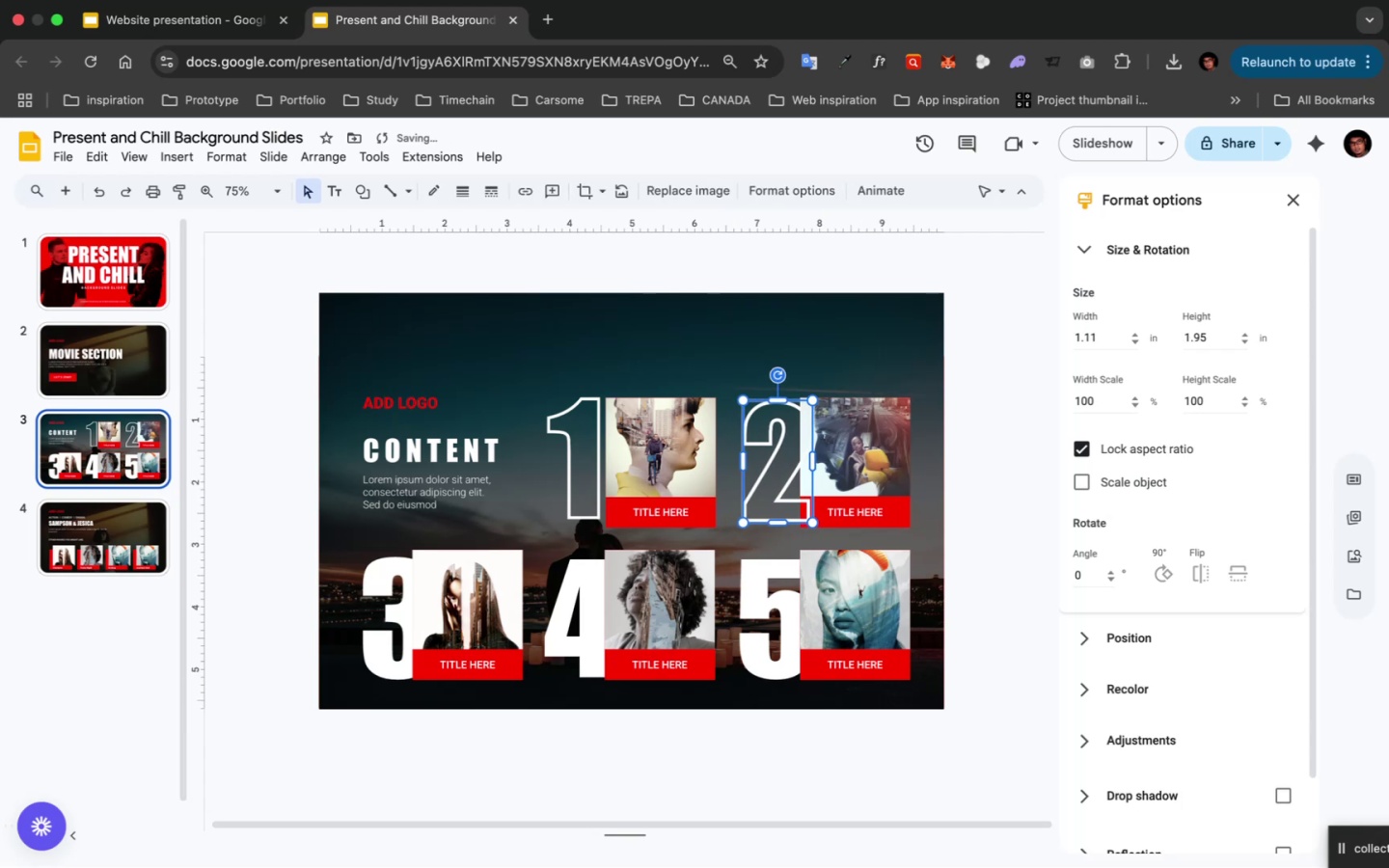 
key(Meta+ArrowDown)
 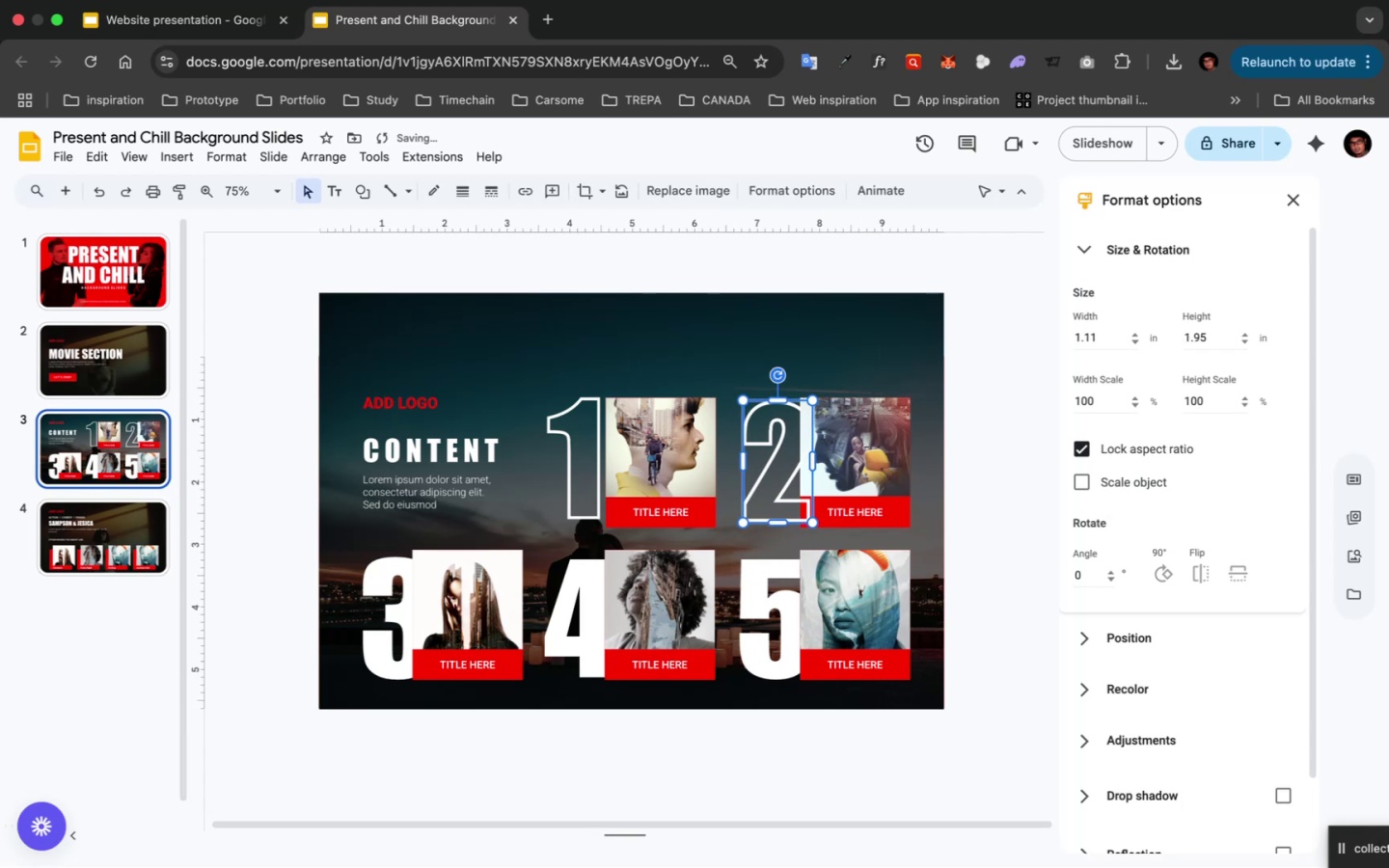 
key(Meta+ArrowDown)
 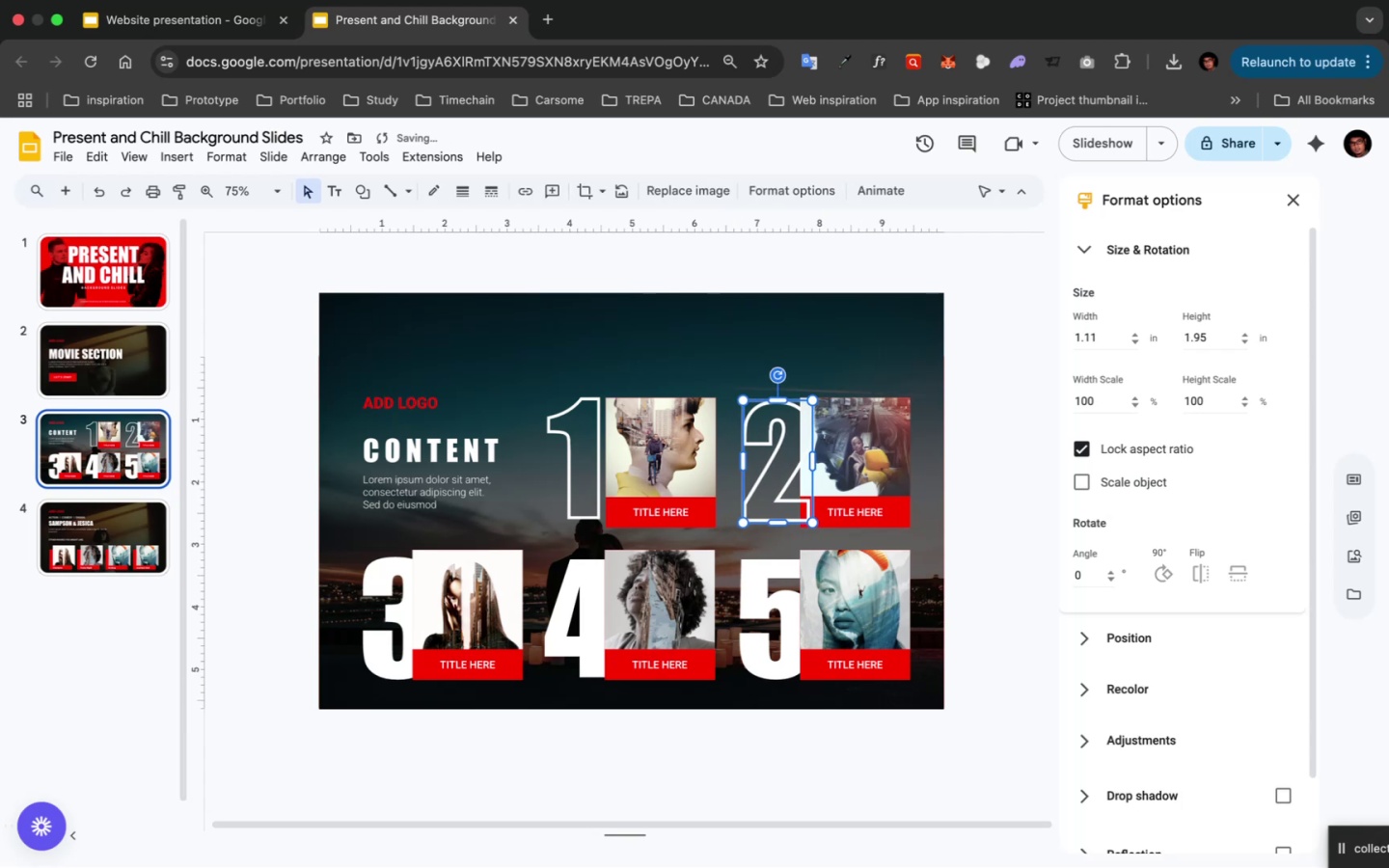 
key(Meta+ArrowDown)
 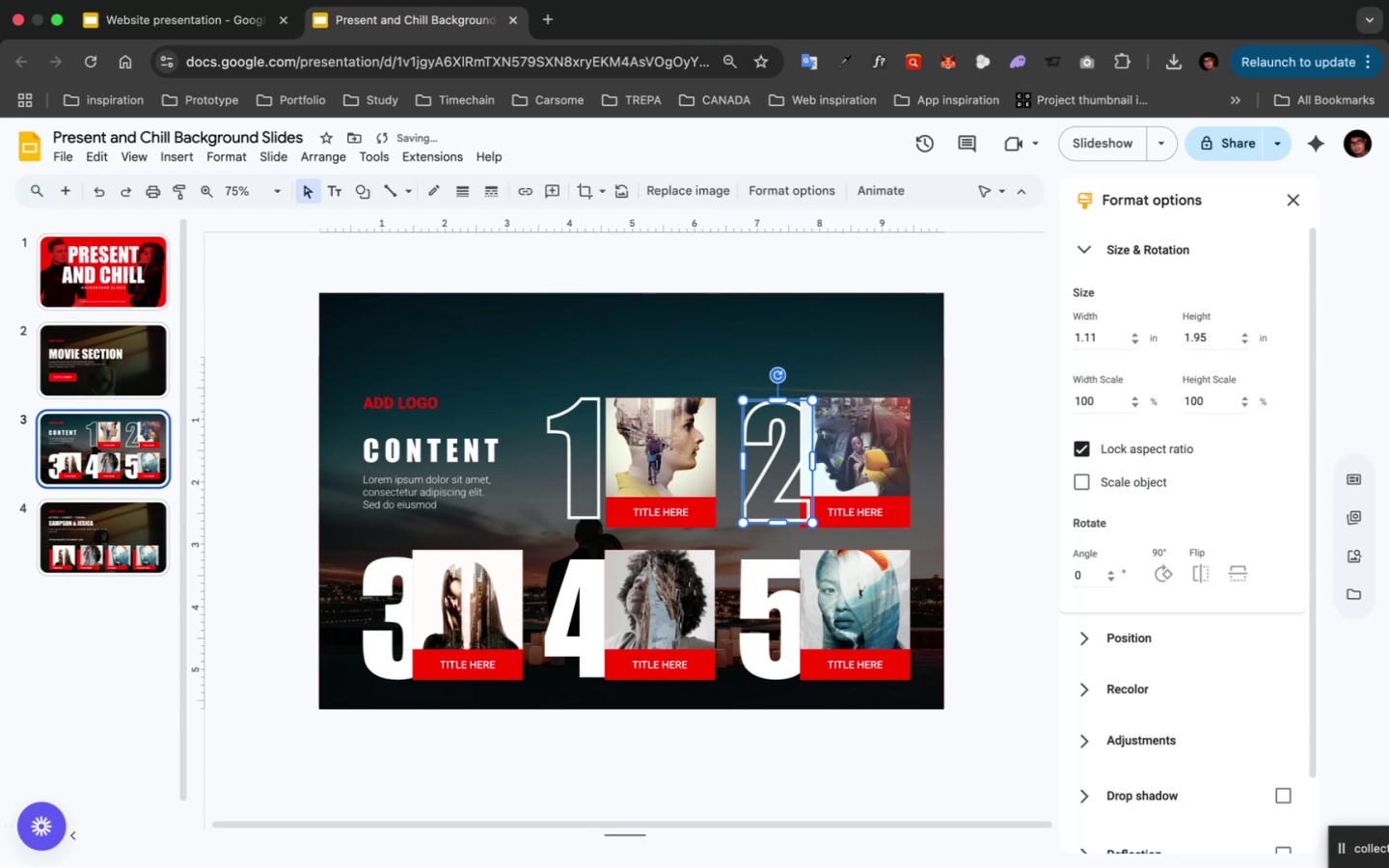 
key(Meta+ArrowDown)
 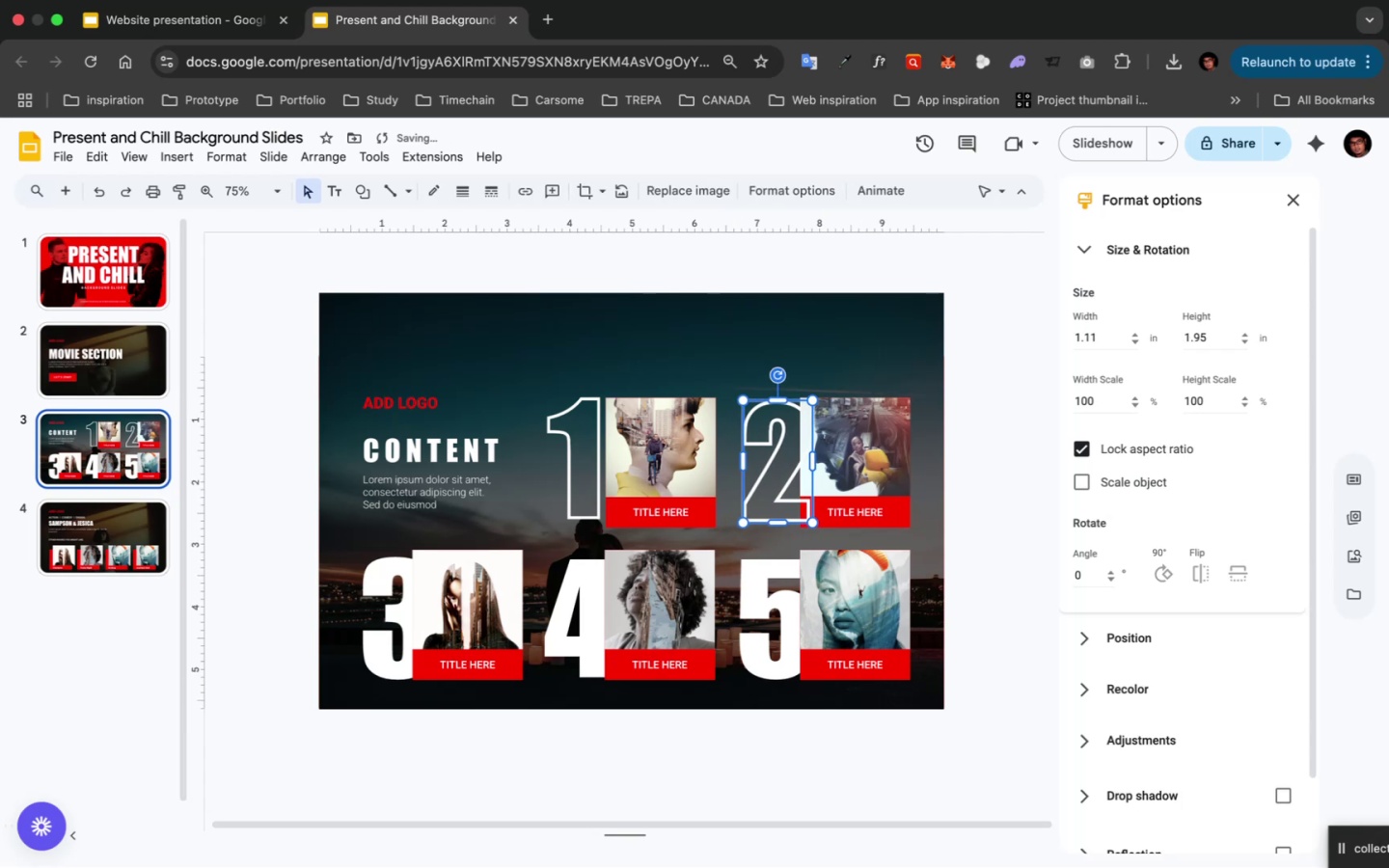 
key(Meta+ArrowDown)
 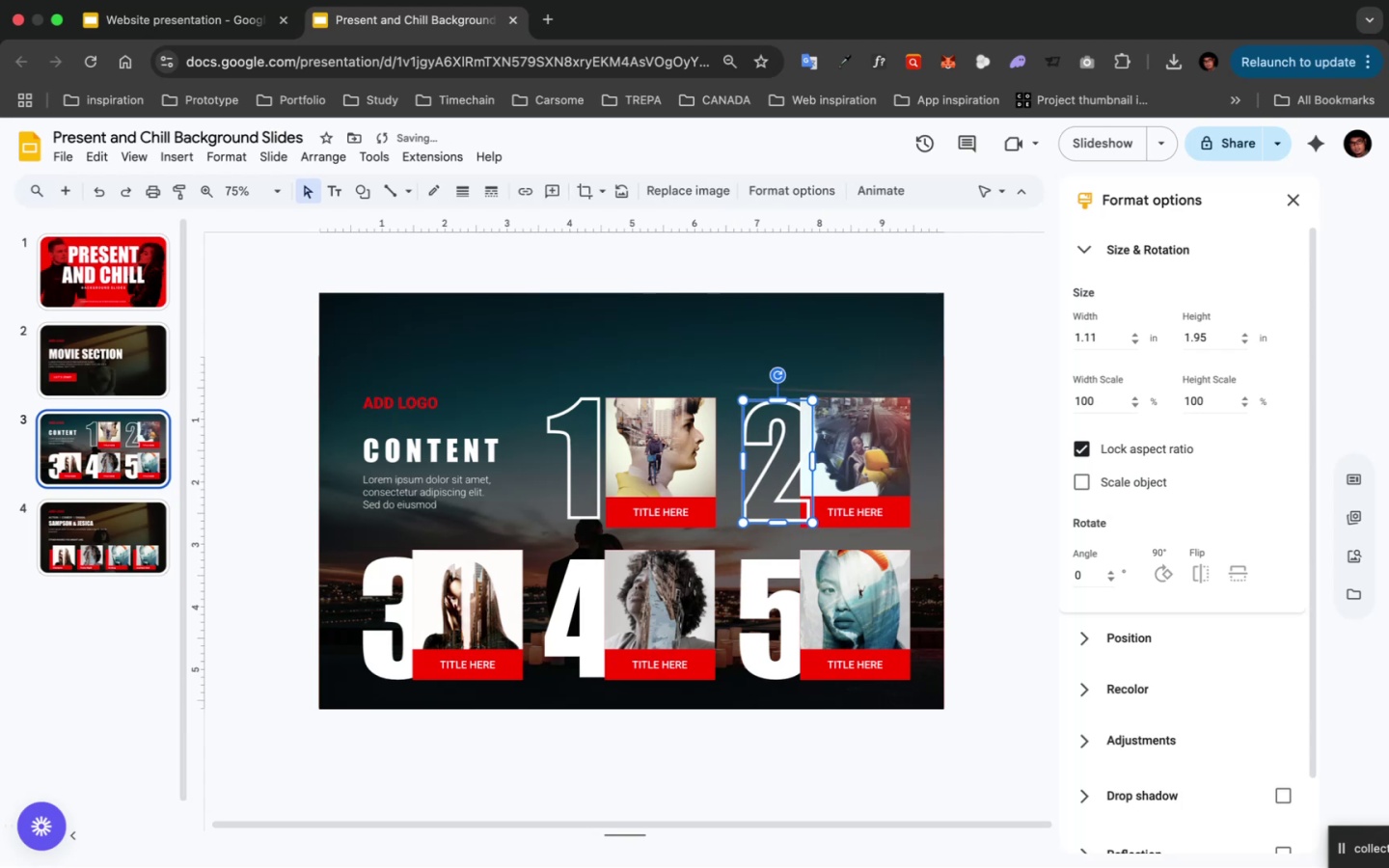 
key(Meta+ArrowDown)
 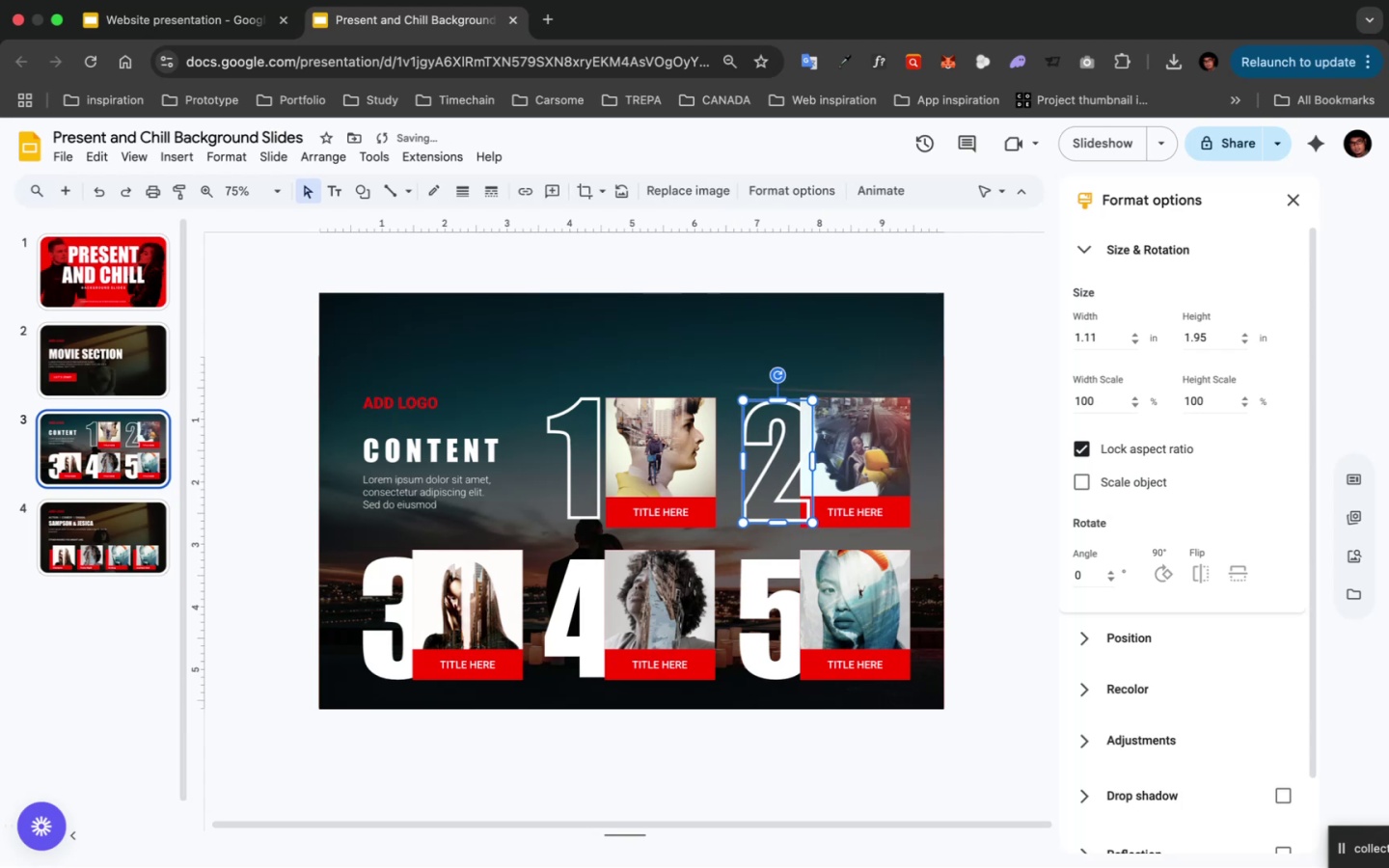 
key(Meta+ArrowDown)
 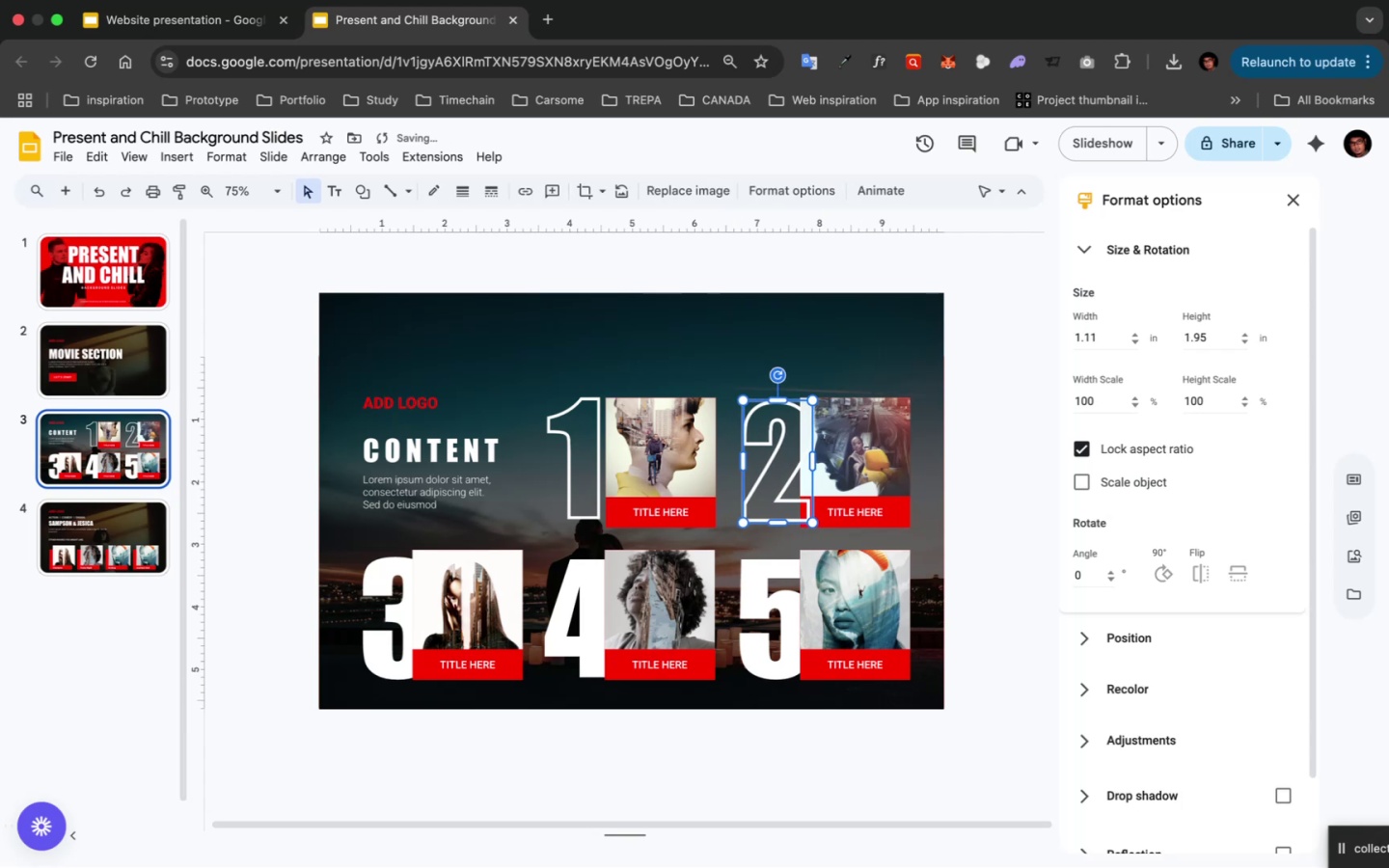 
key(Meta+ArrowDown)
 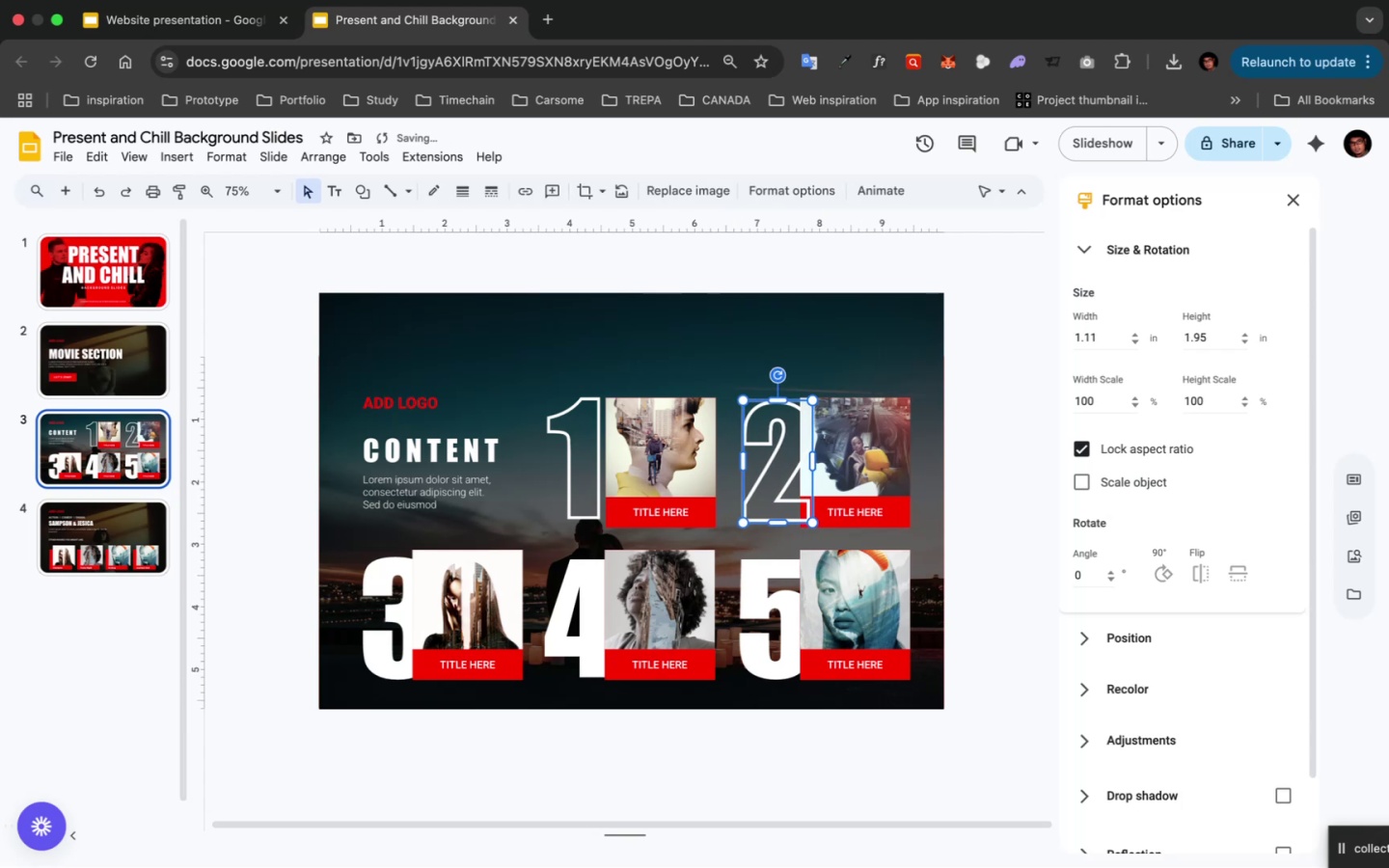 
key(Meta+ArrowDown)
 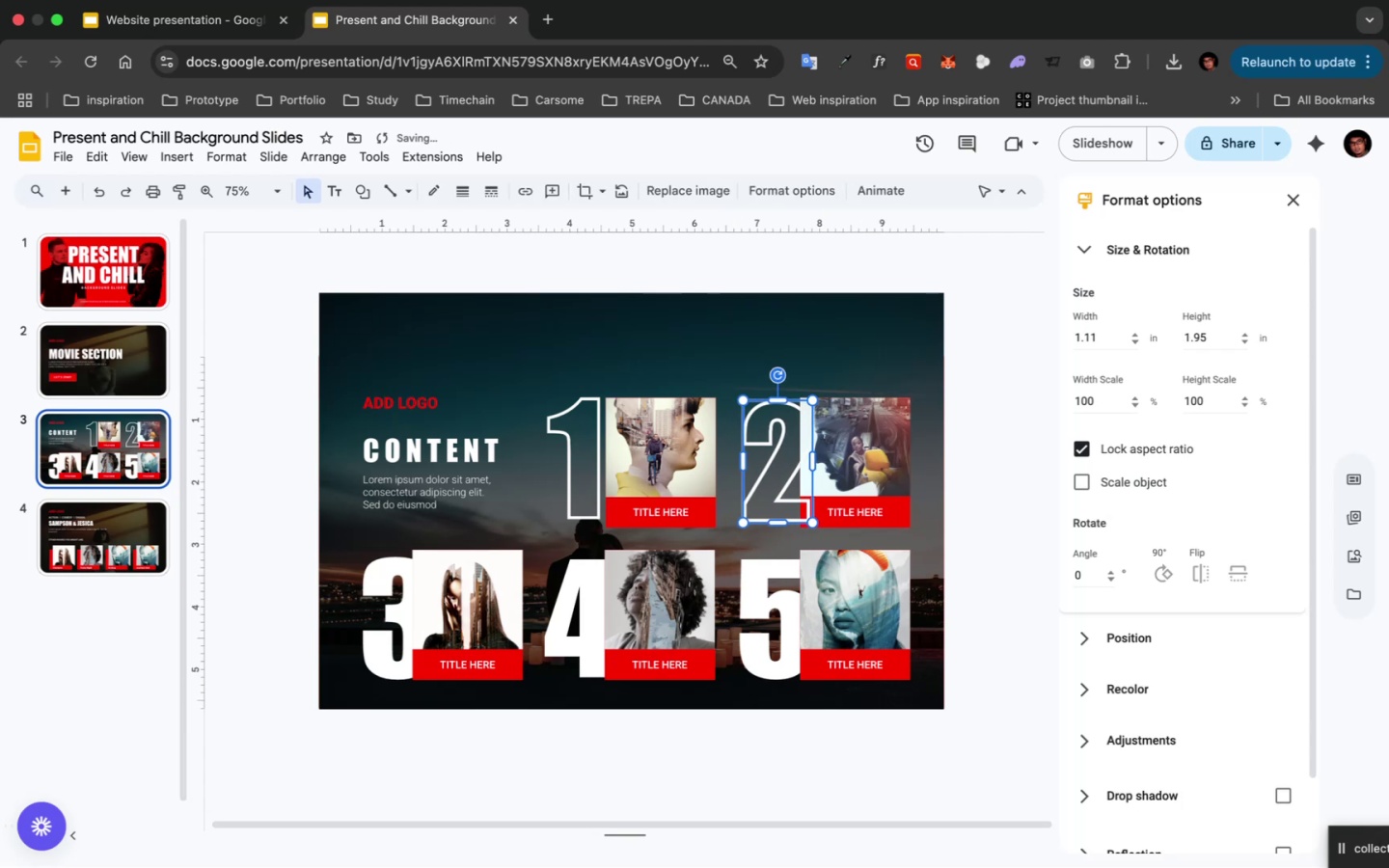 
key(Meta+ArrowDown)
 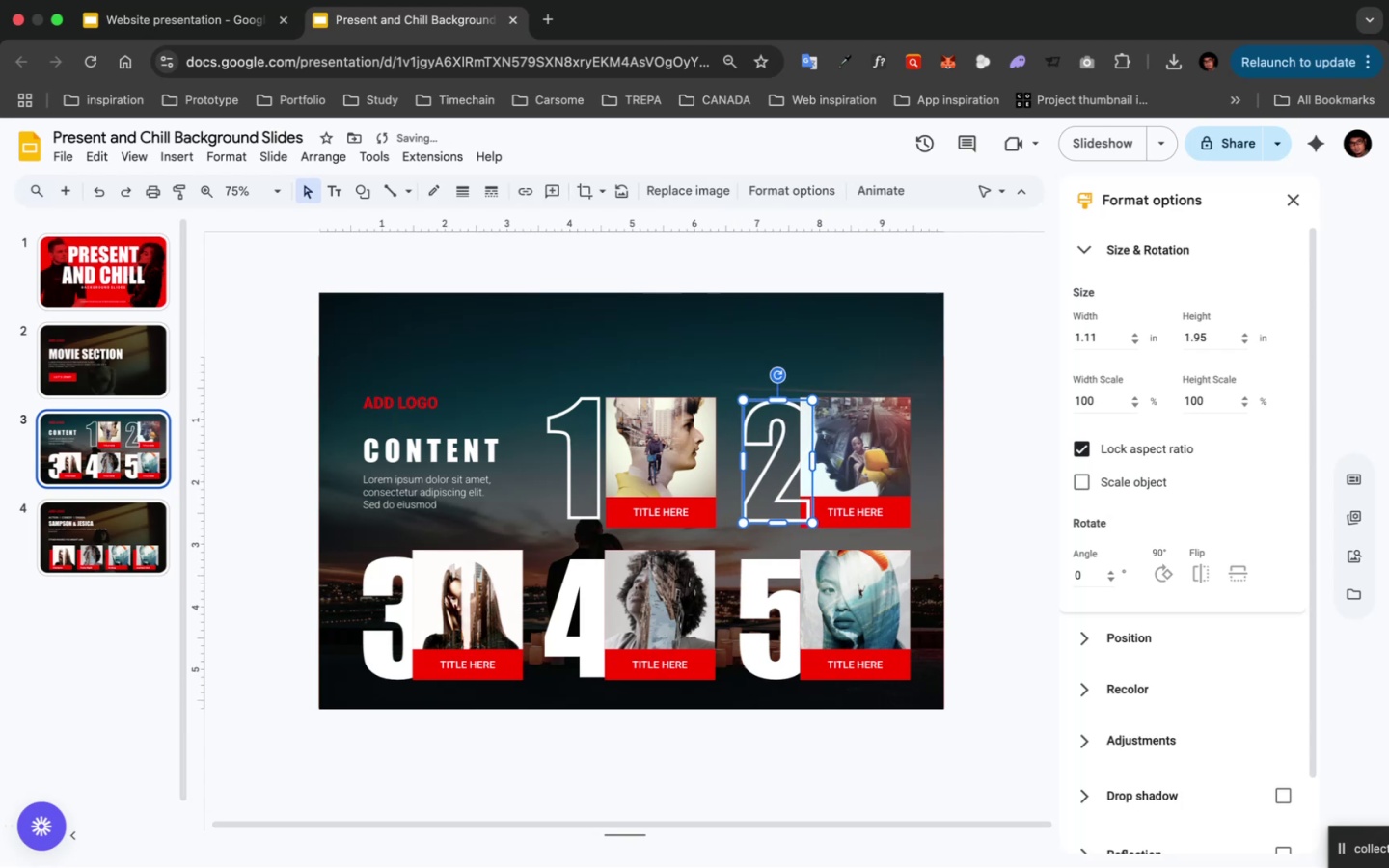 
key(Meta+ArrowDown)
 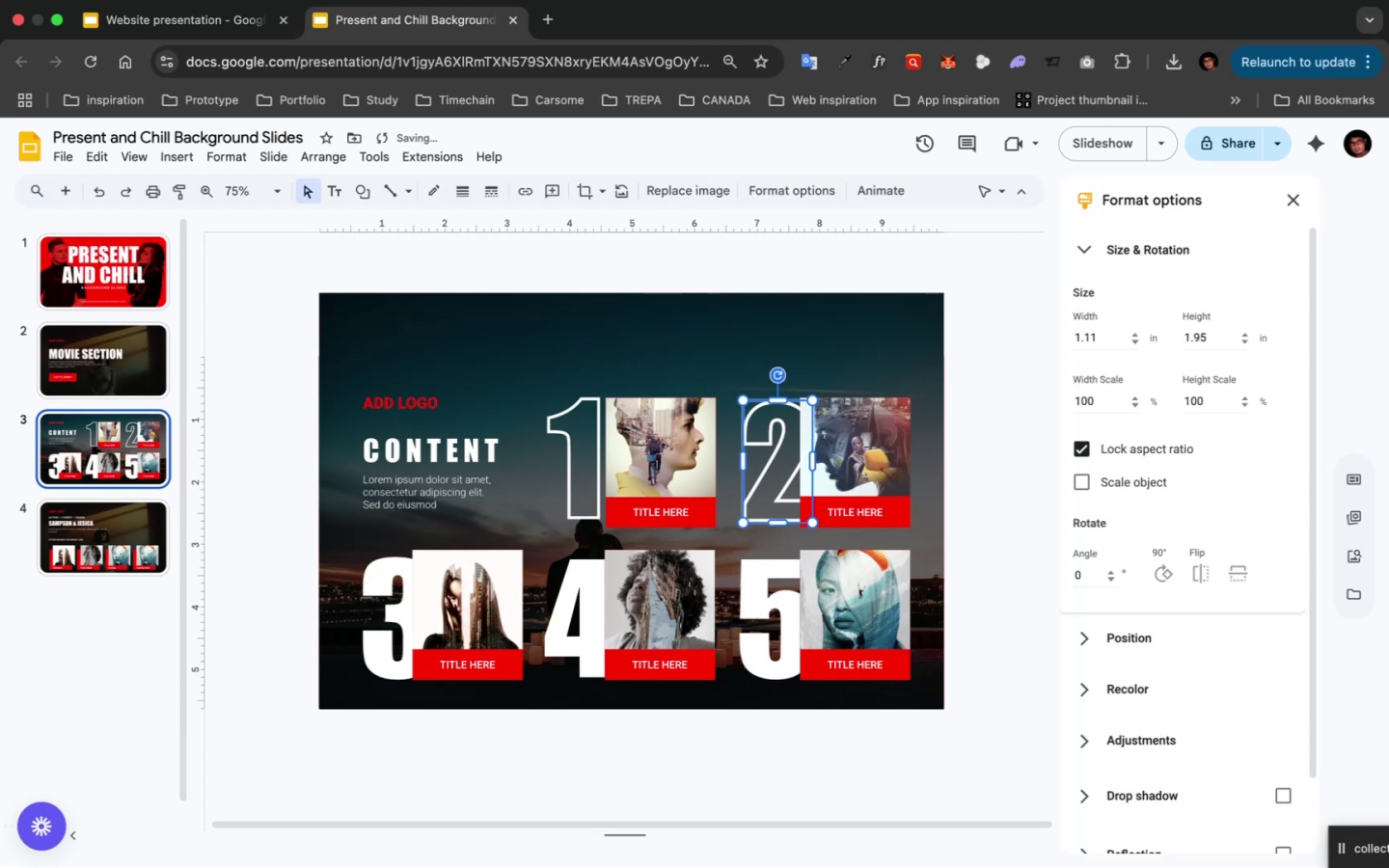 
key(Meta+ArrowDown)
 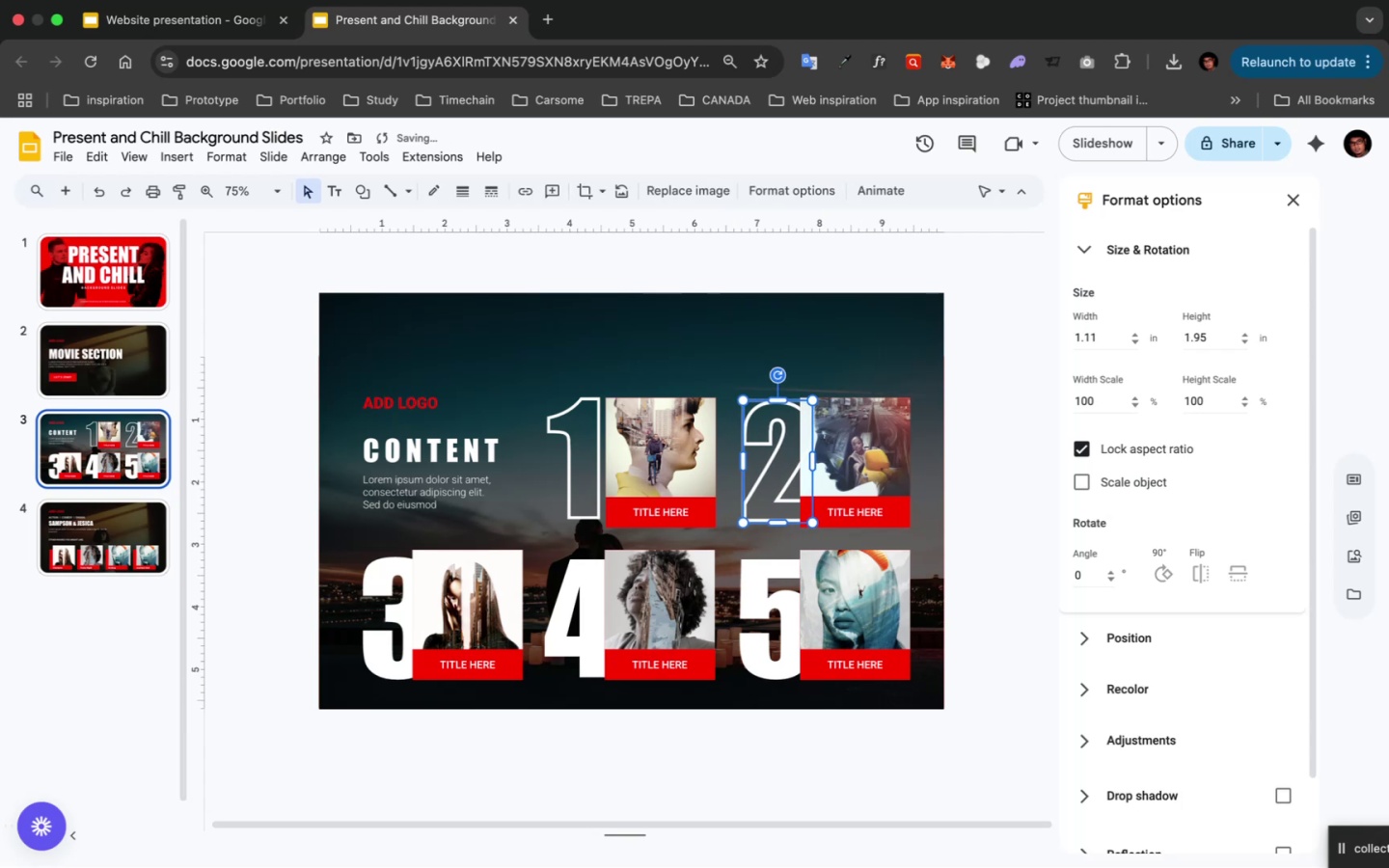 
key(Meta+ArrowDown)
 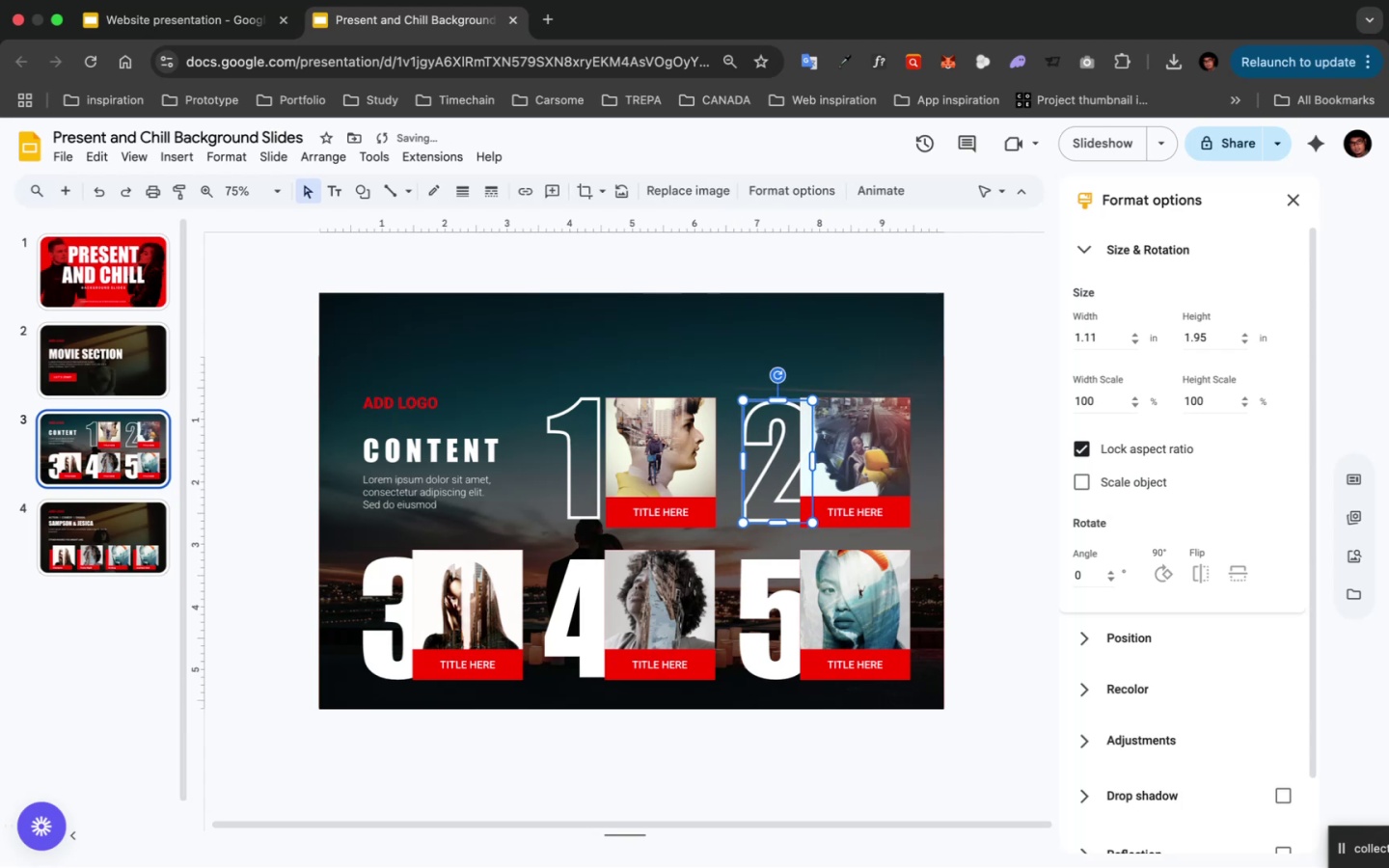 
key(Meta+ArrowDown)
 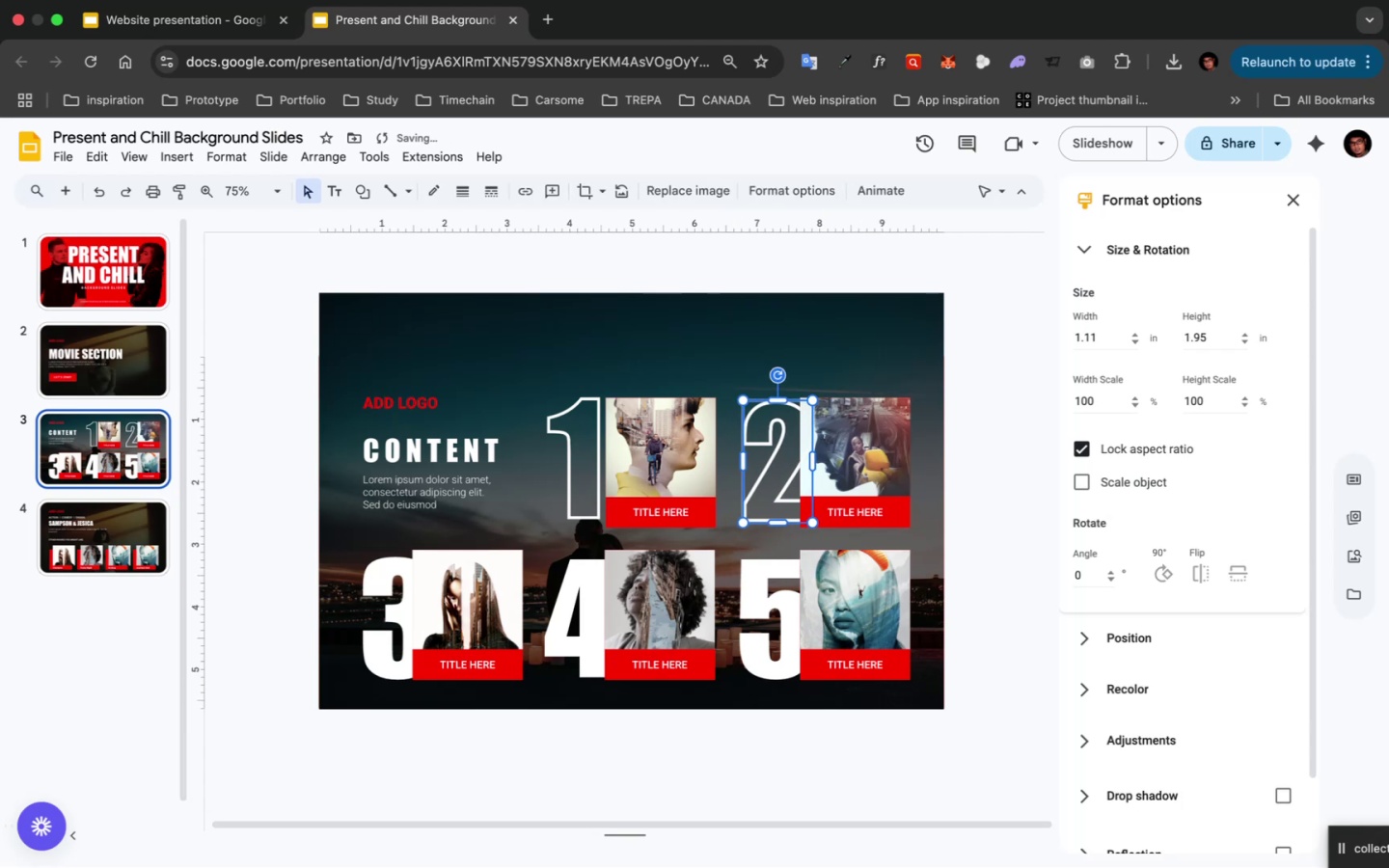 
key(Meta+ArrowDown)
 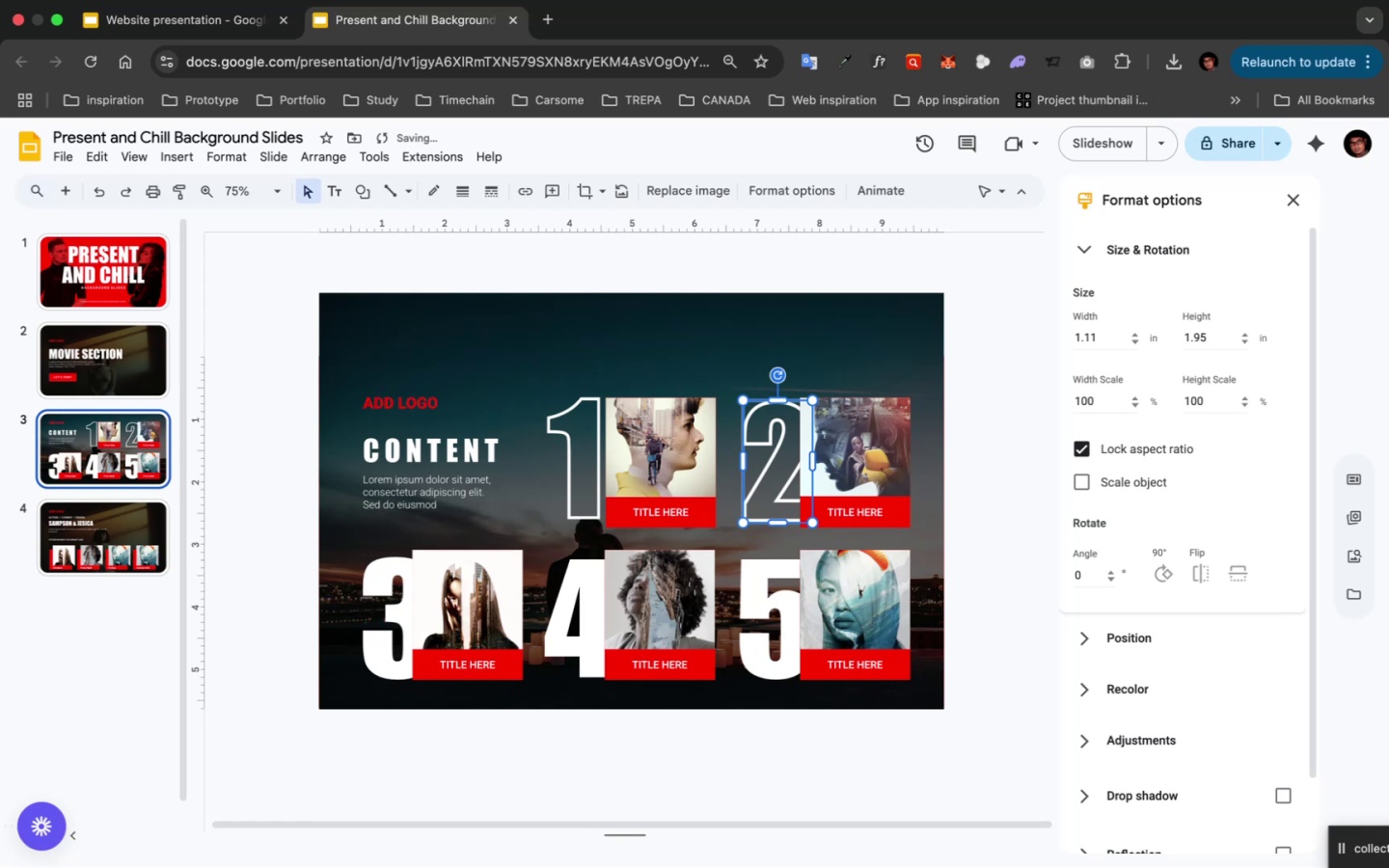 
key(Meta+ArrowUp)
 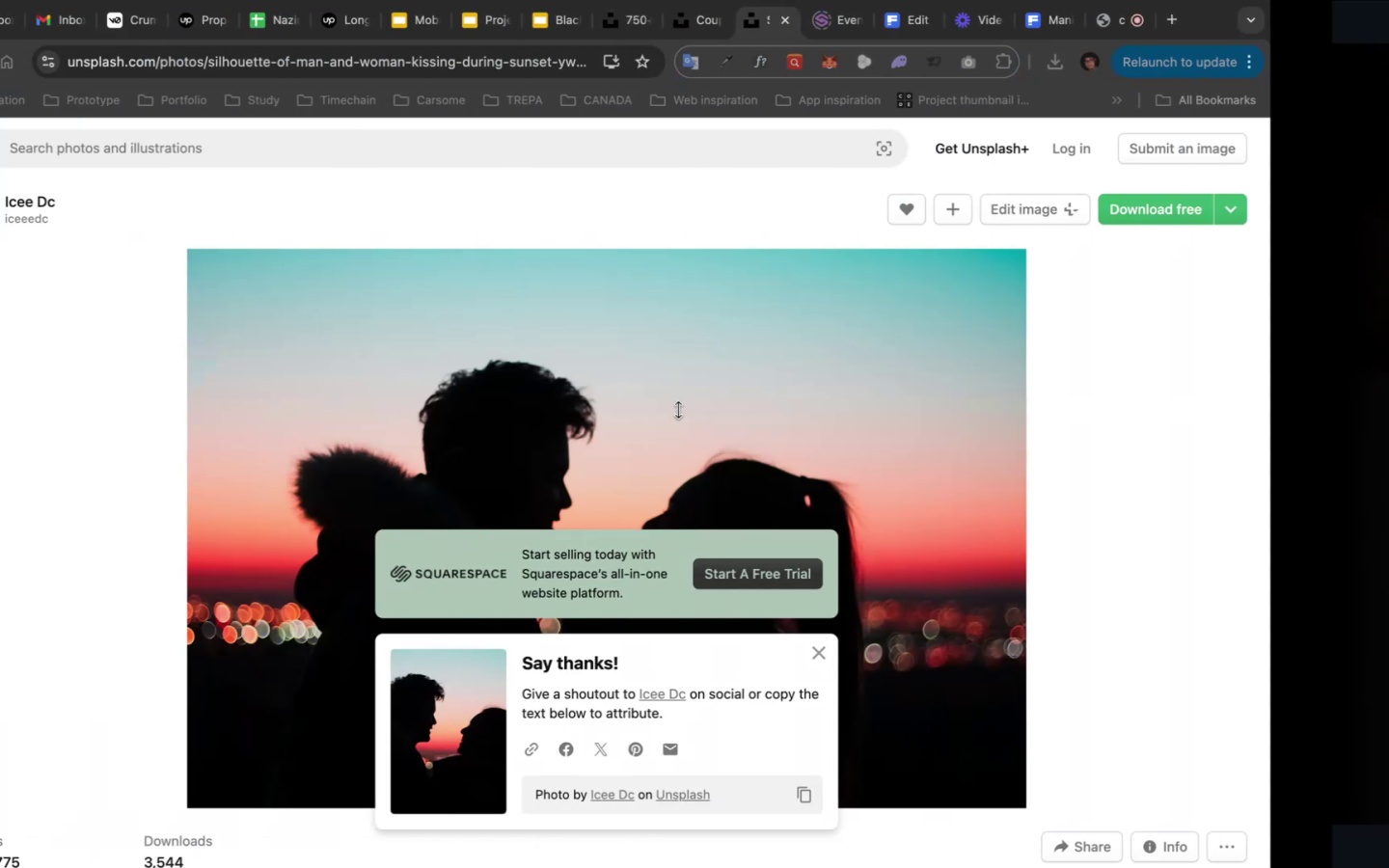 
wait(6.89)
 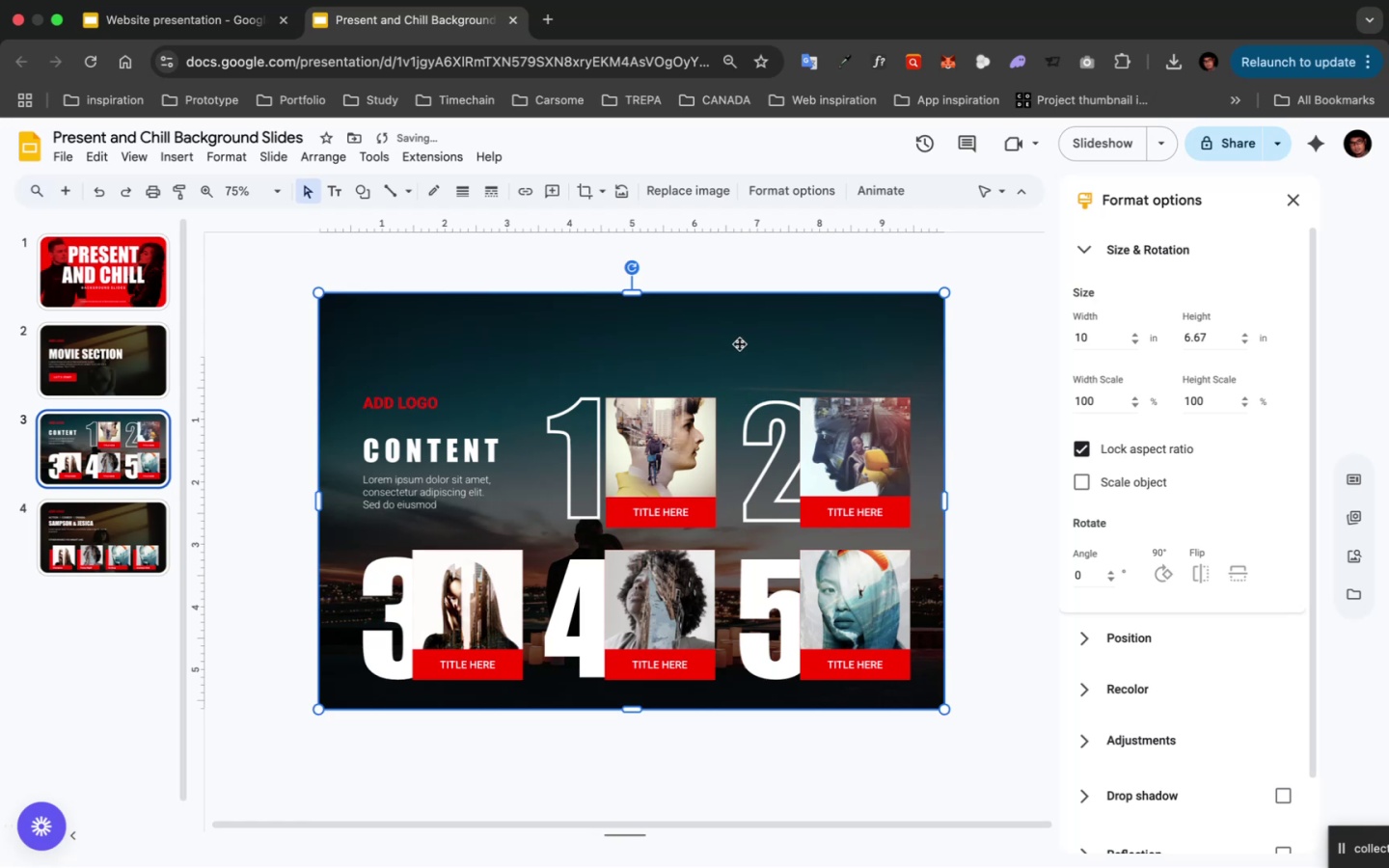 
left_click([321, 167])
 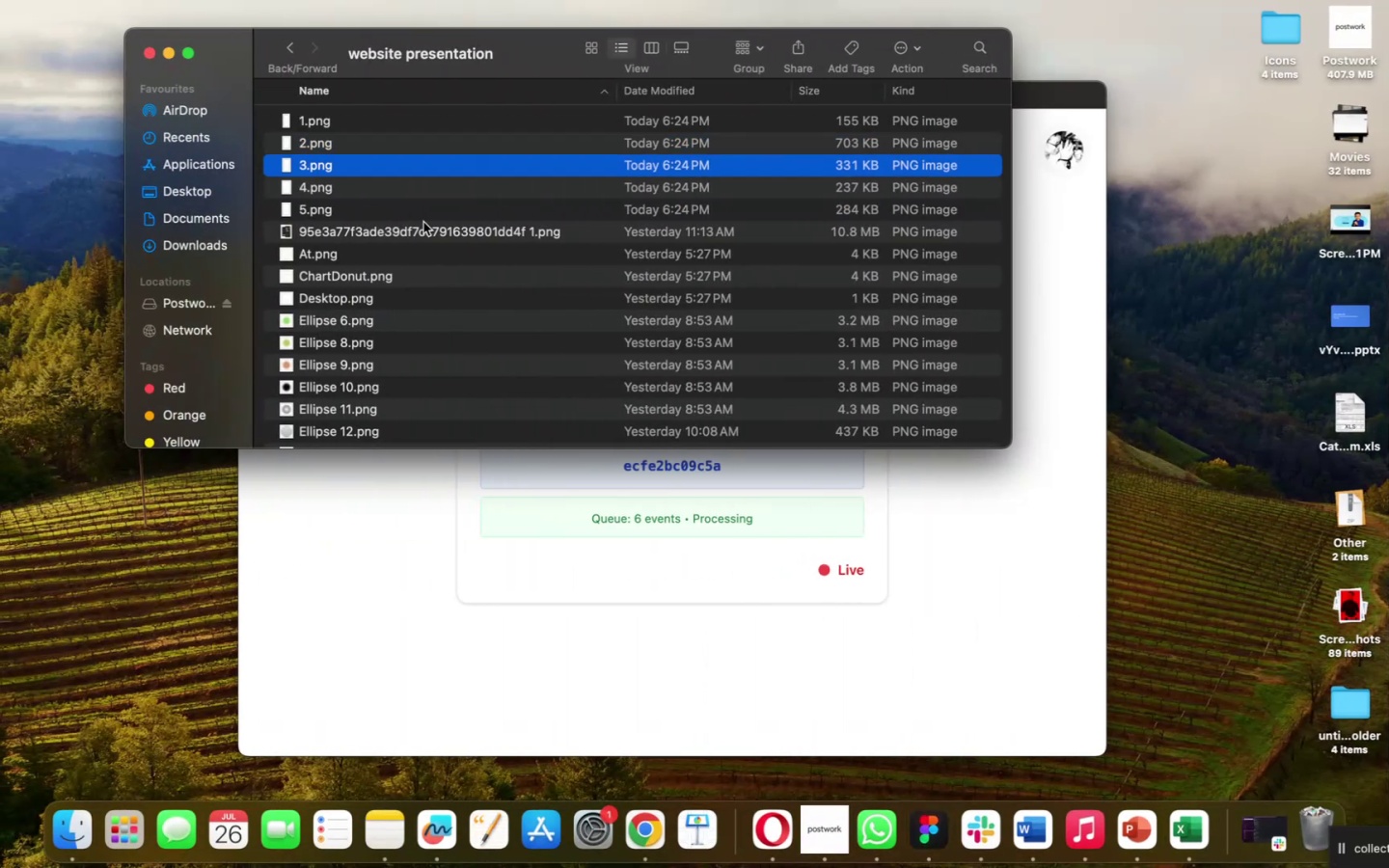 
key(Meta+C)
 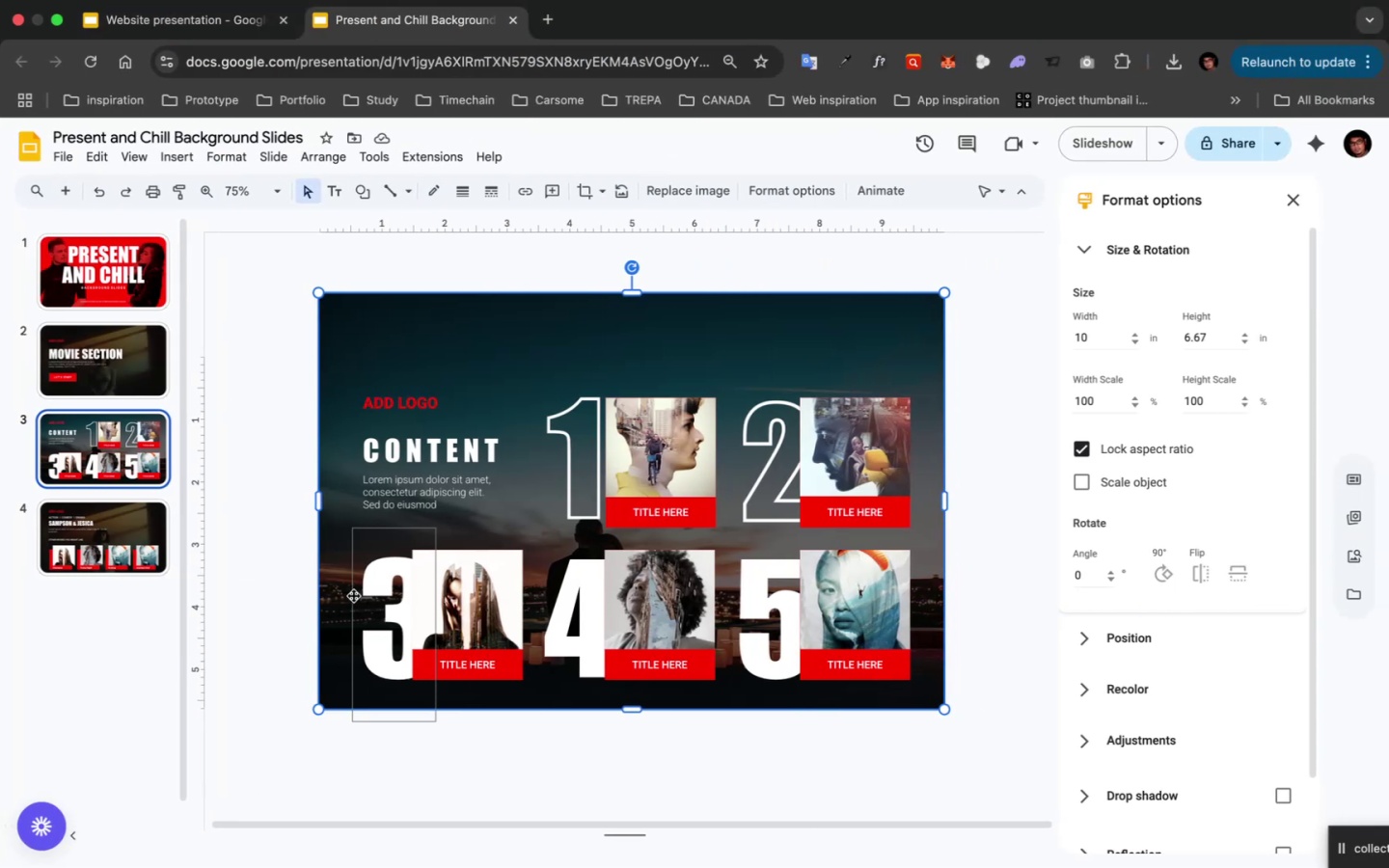 
key(Backspace)
 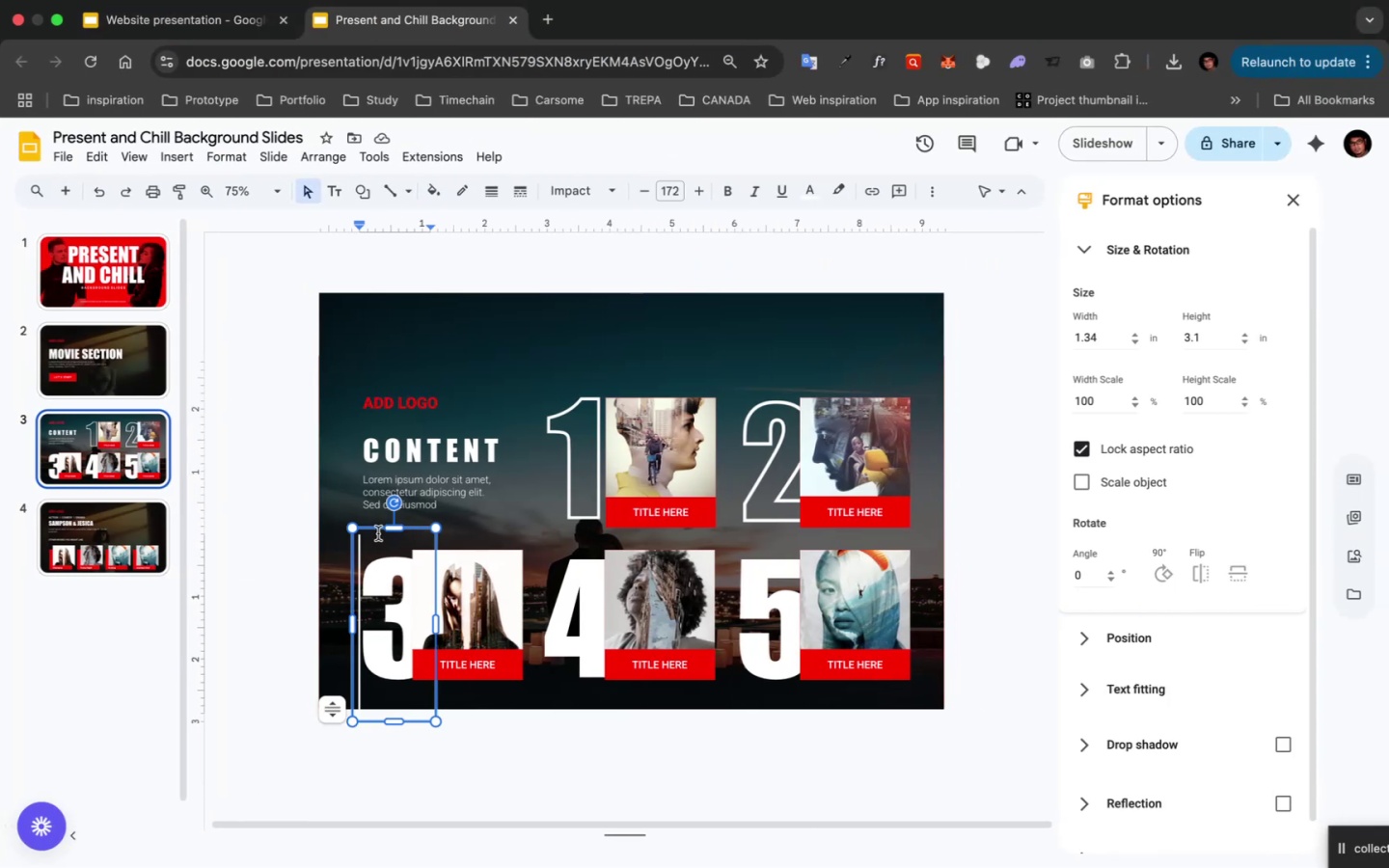 
left_click([379, 528])
 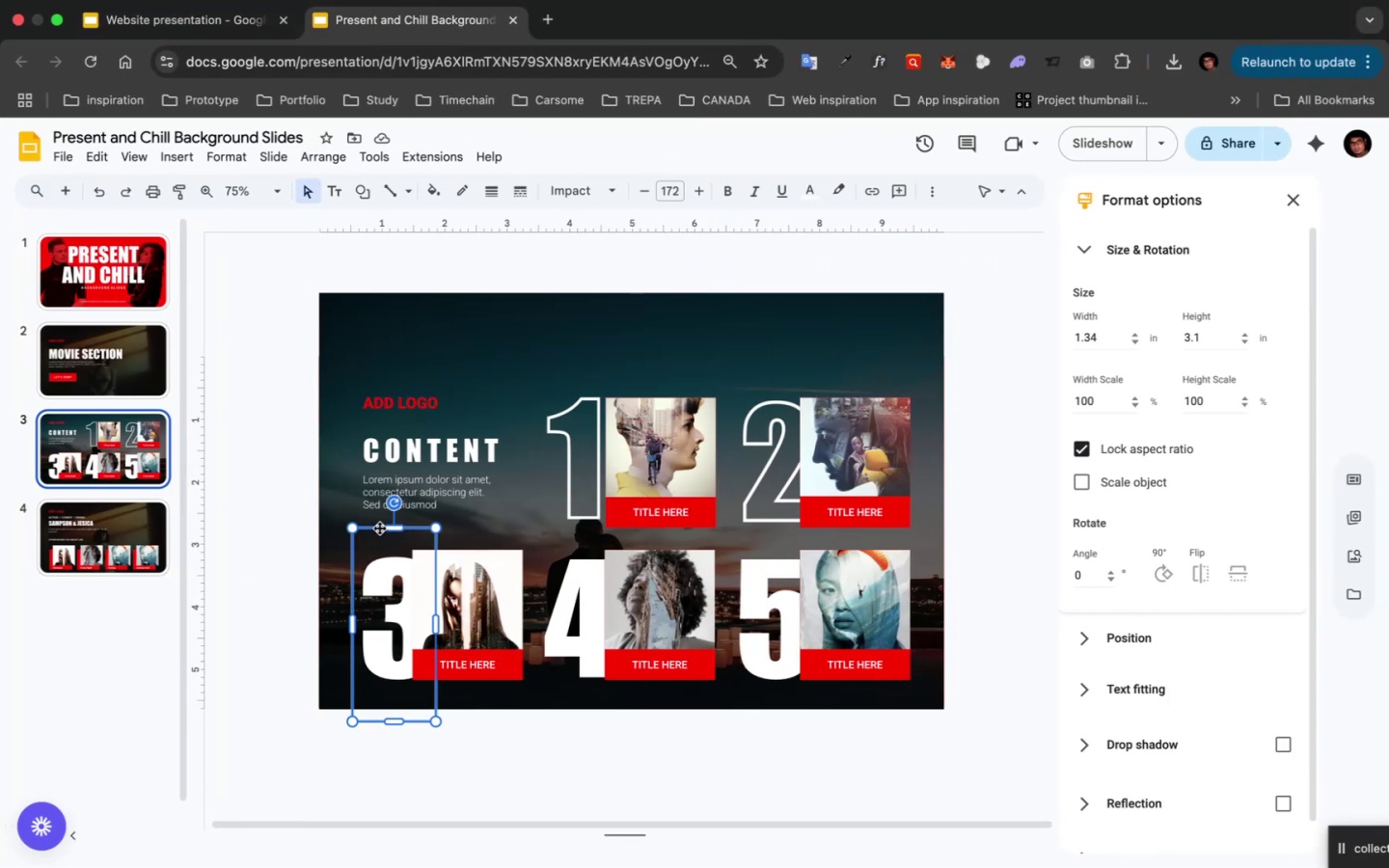 
key(Backspace)
 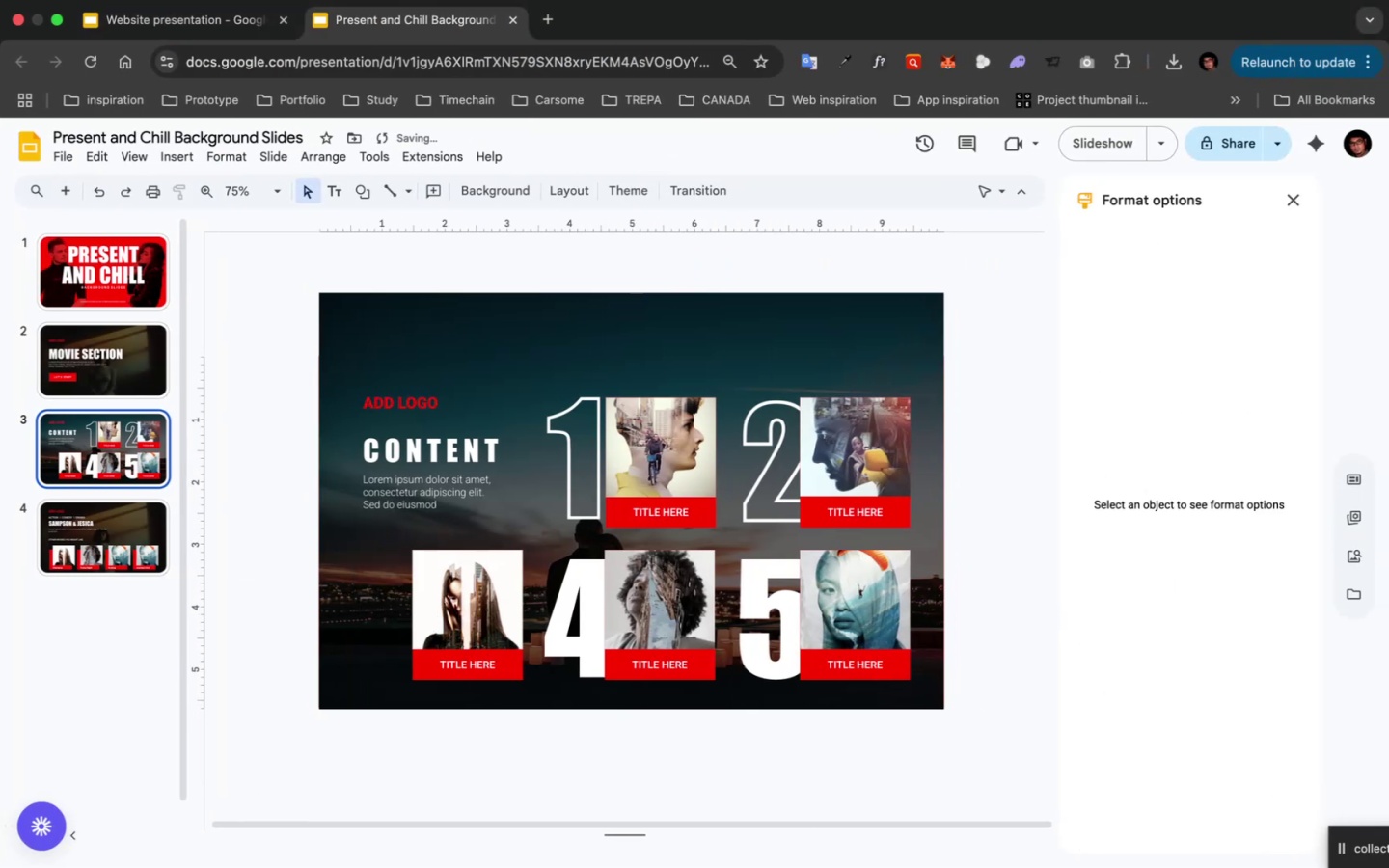 
key(Meta+V)
 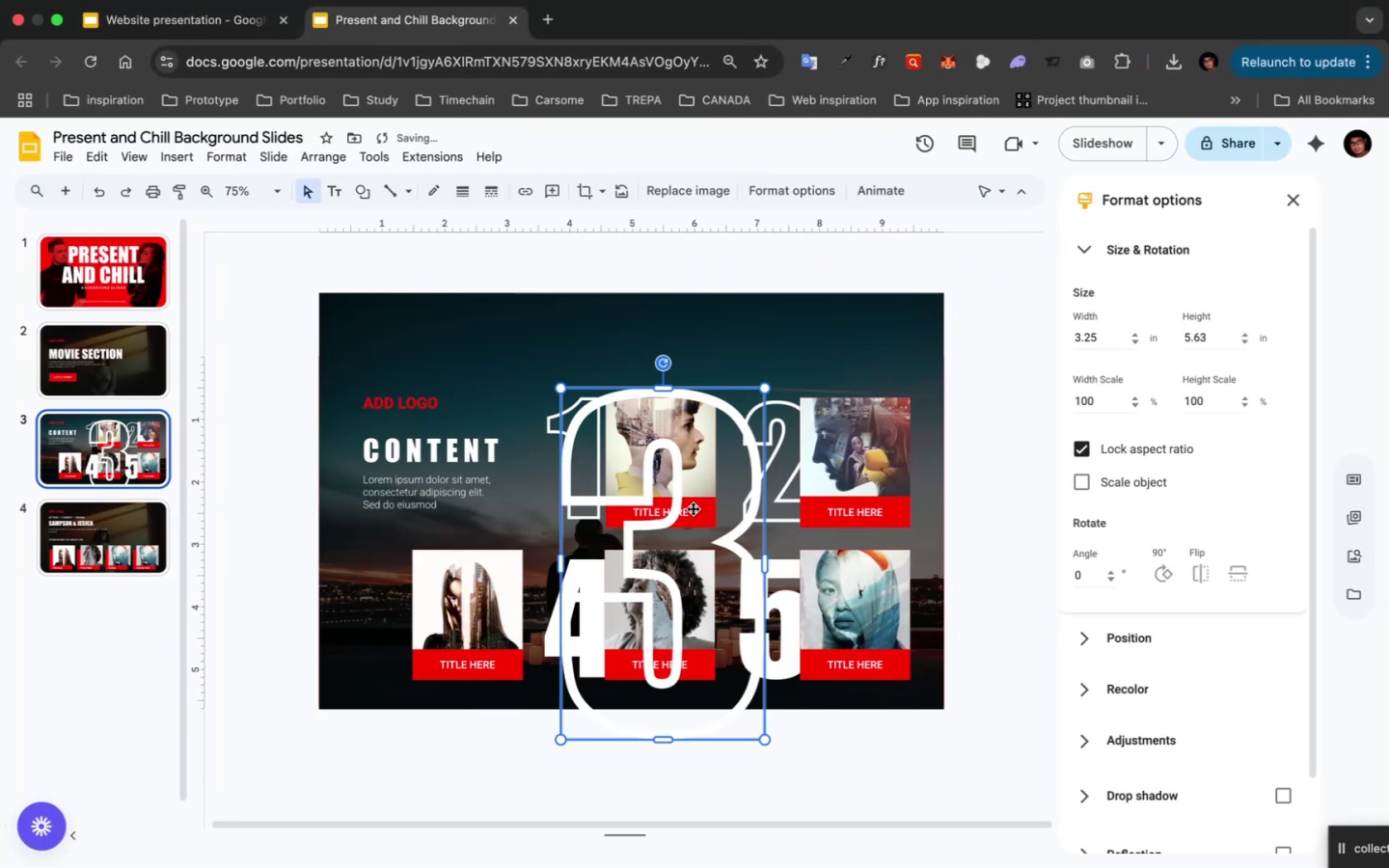 
hold_key(key=ShiftLeft, duration=7.74)
left_click_drag(start_coordinate=[765, 738], to_coordinate=[613, 523])
 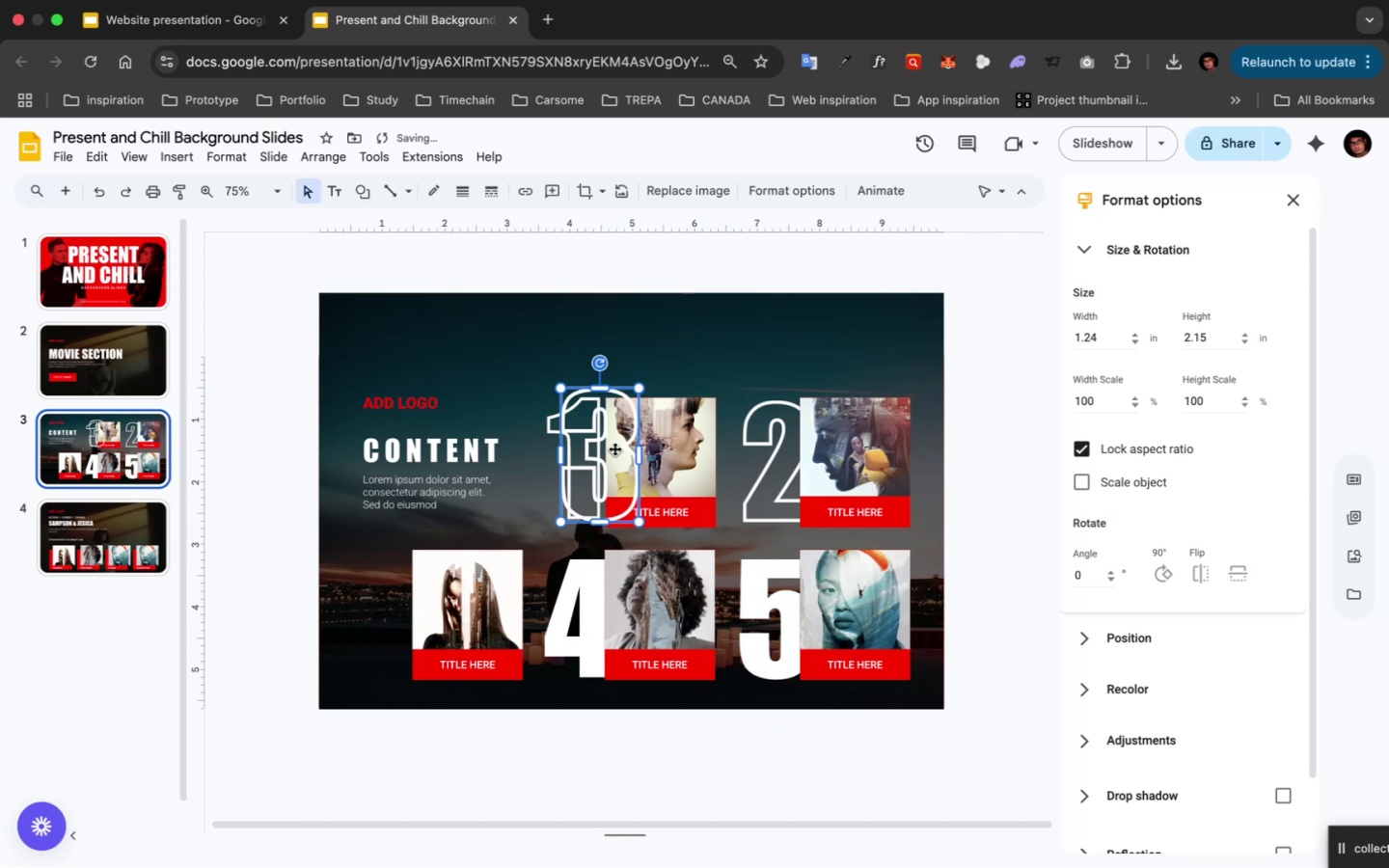 
hold_key(key=ShiftLeft, duration=4.88)
left_click_drag(start_coordinate=[642, 389], to_coordinate=[634, 402])
 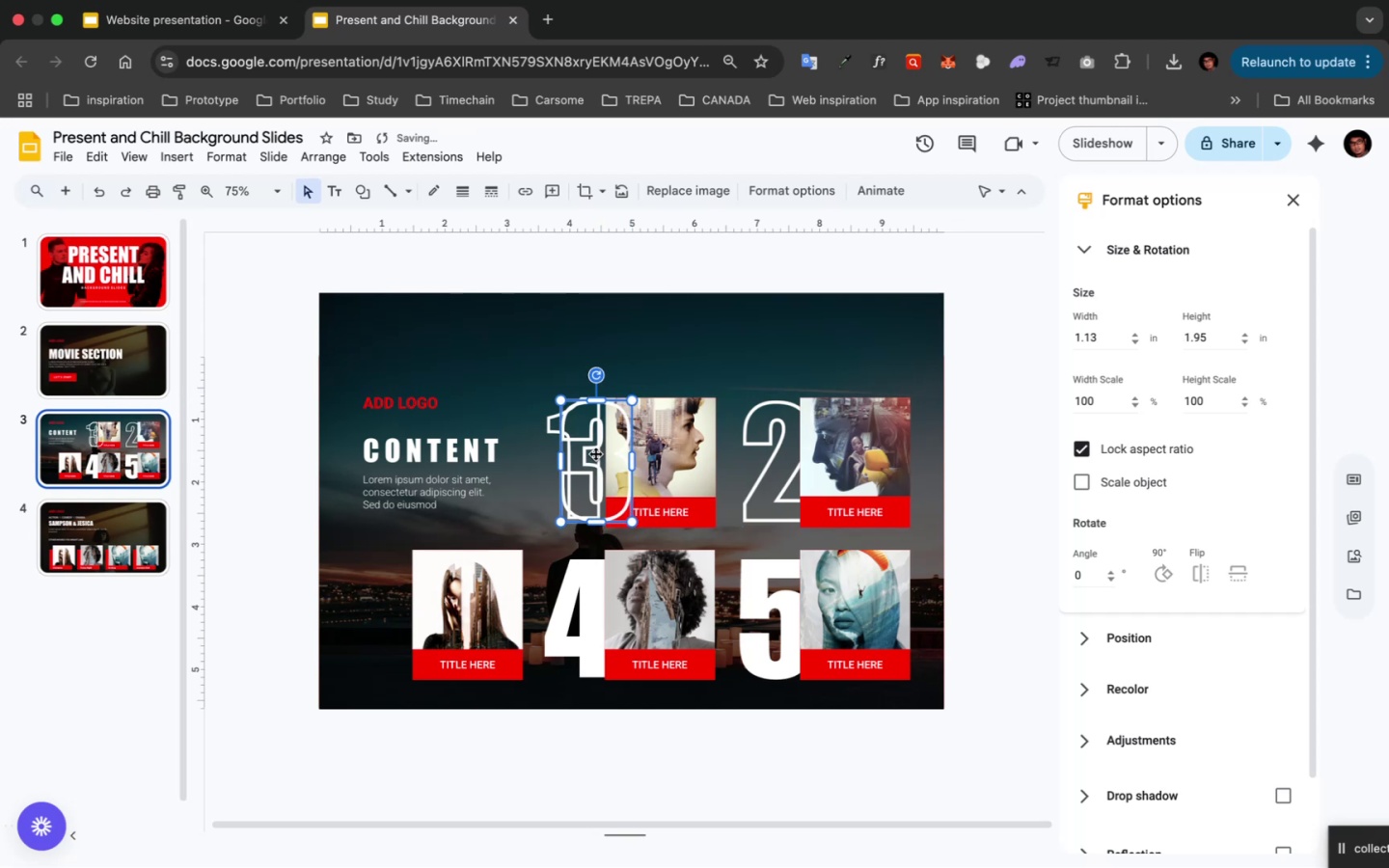 
left_click_drag(start_coordinate=[594, 456], to_coordinate=[381, 609])
 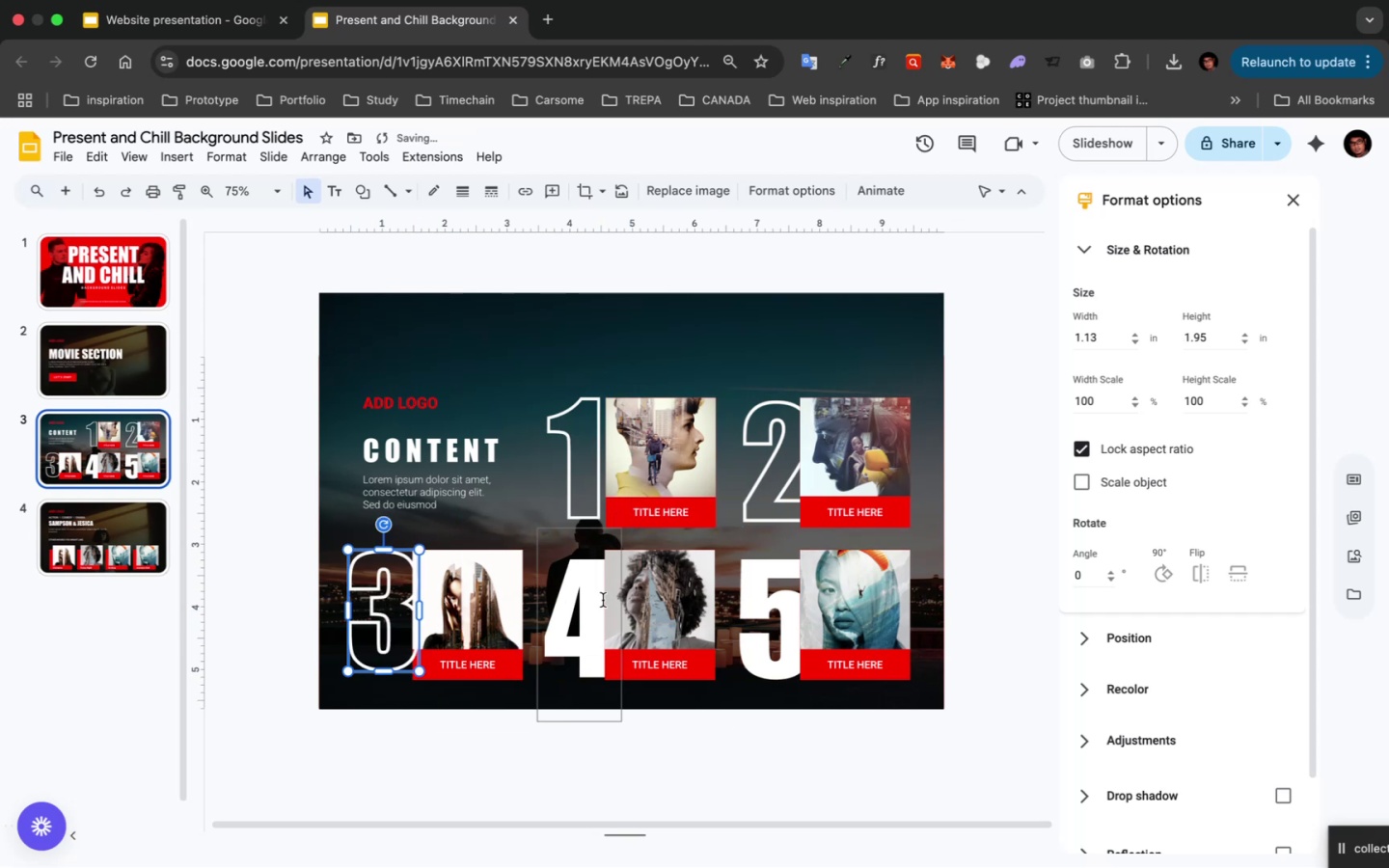 
key(Meta+ArrowDown)
 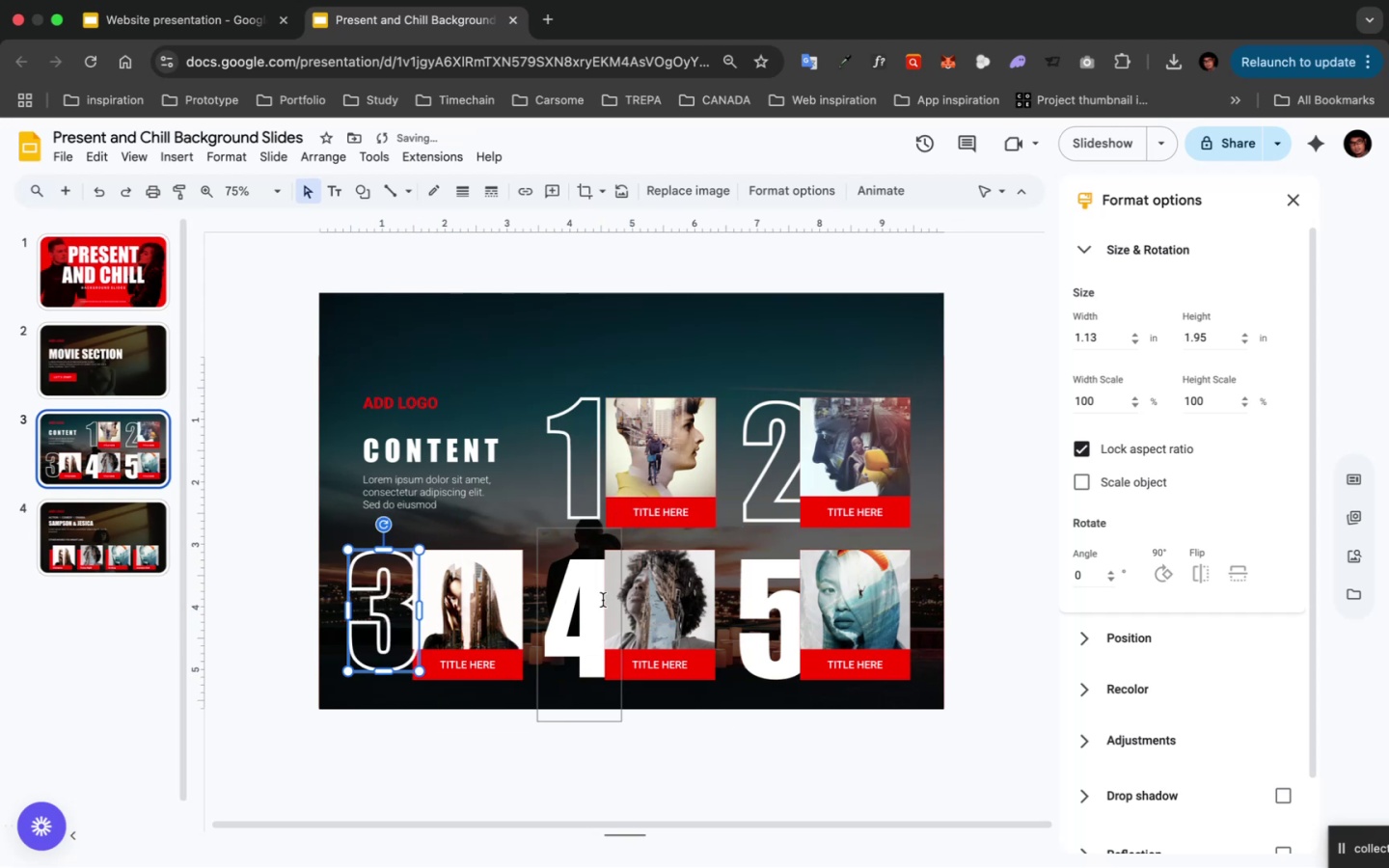 
key(Meta+ArrowDown)
 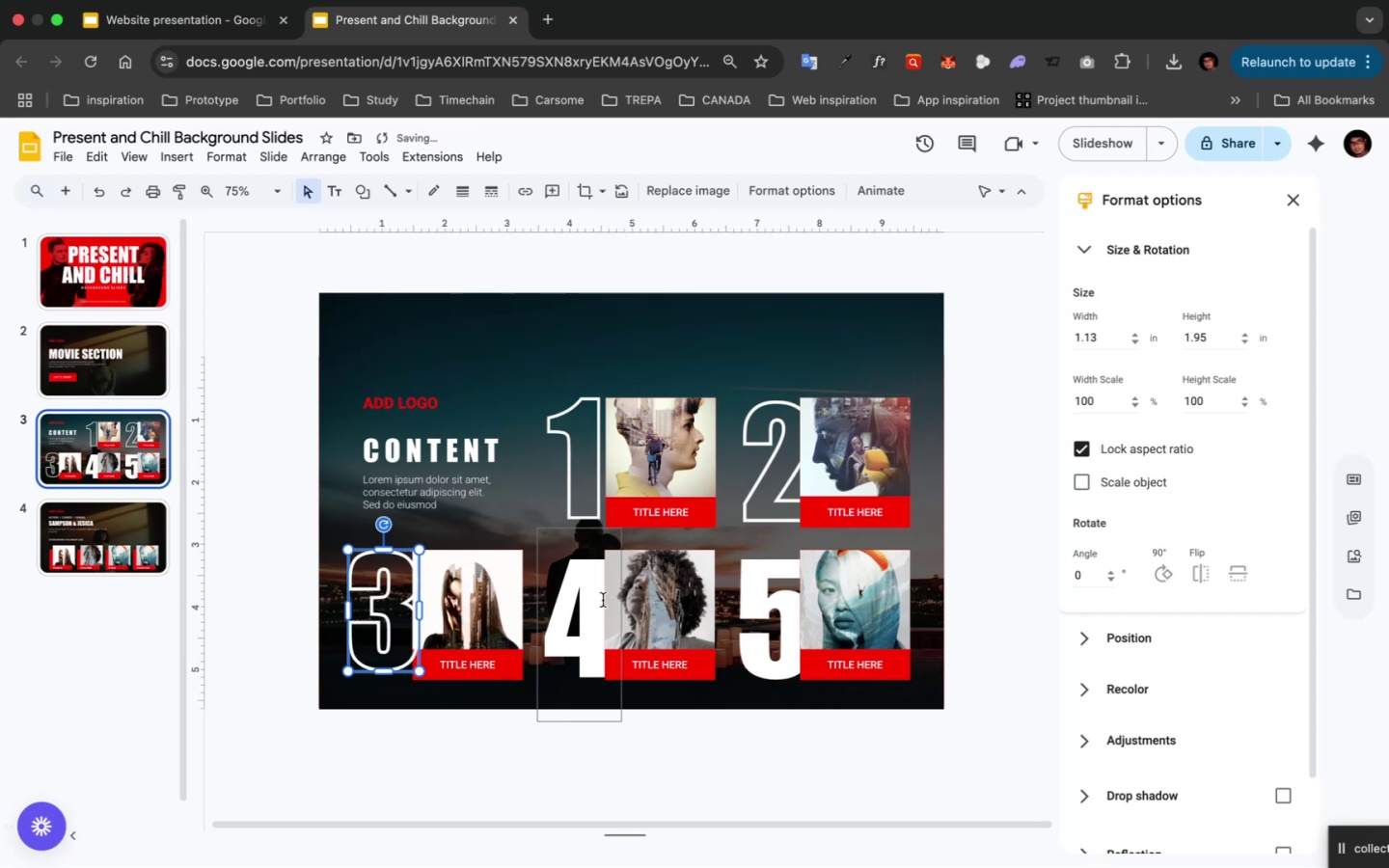 
key(Meta+ArrowDown)
 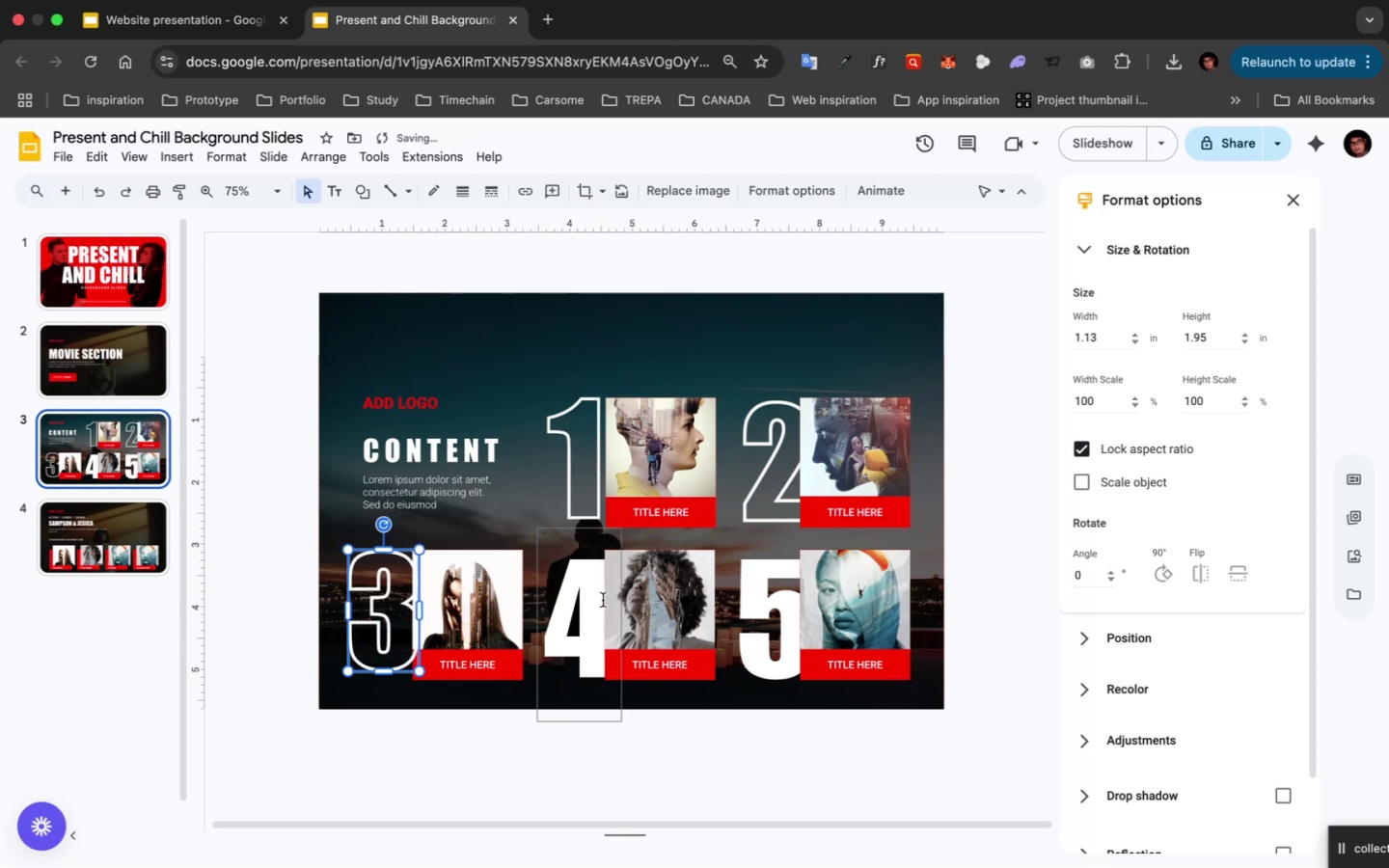 
key(Meta+ArrowDown)
 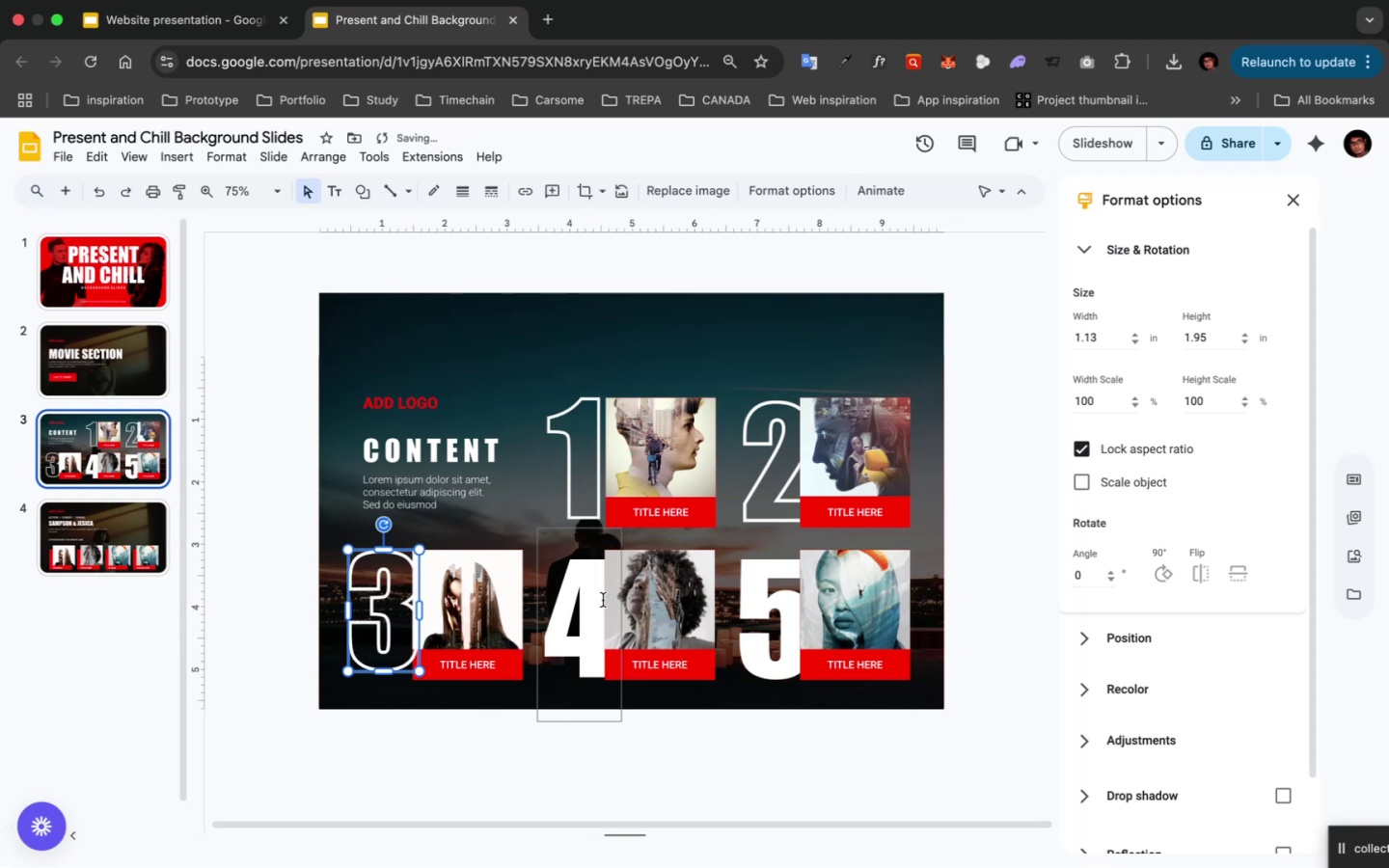 
key(Meta+ArrowDown)
 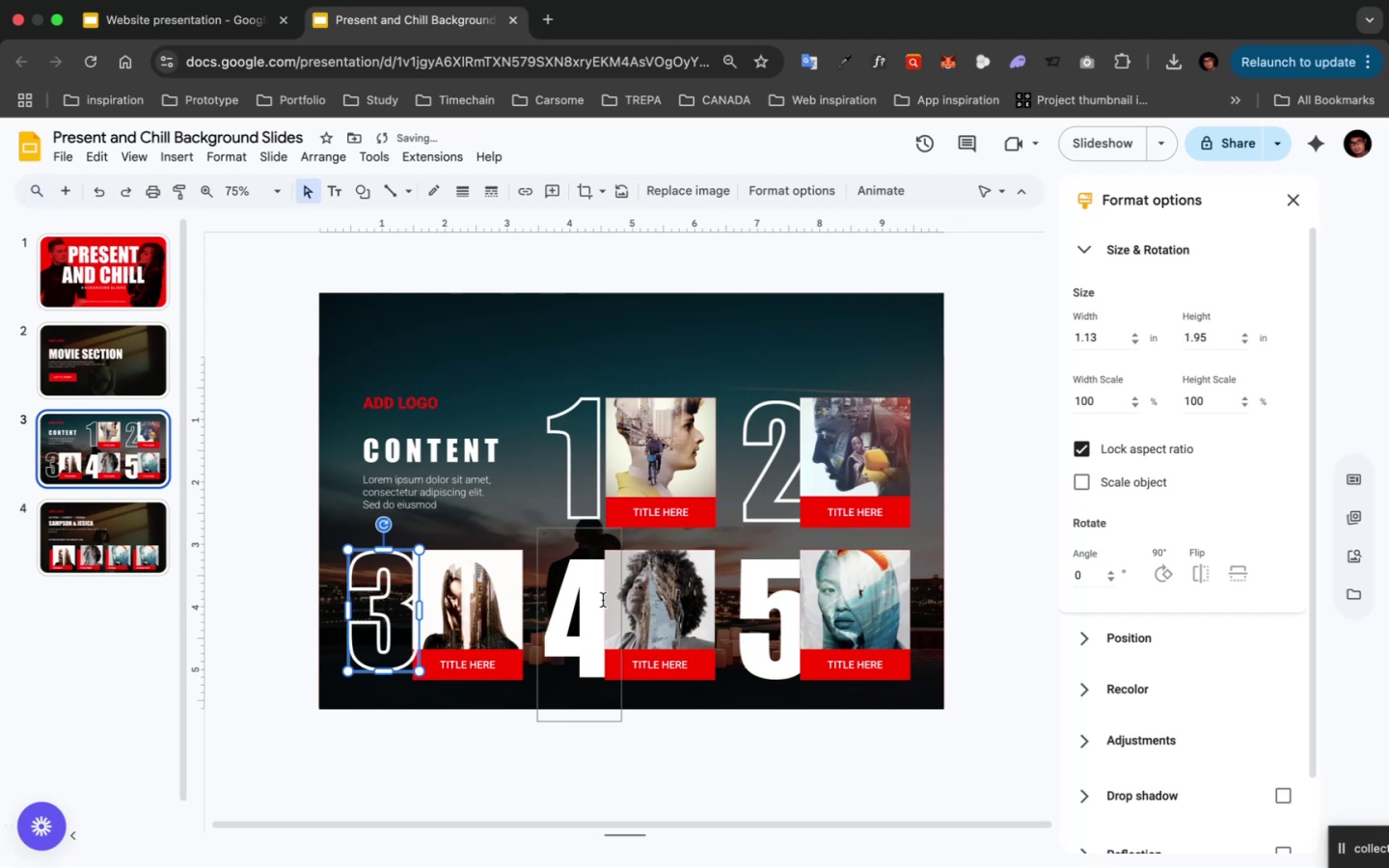 
key(Meta+ArrowDown)
 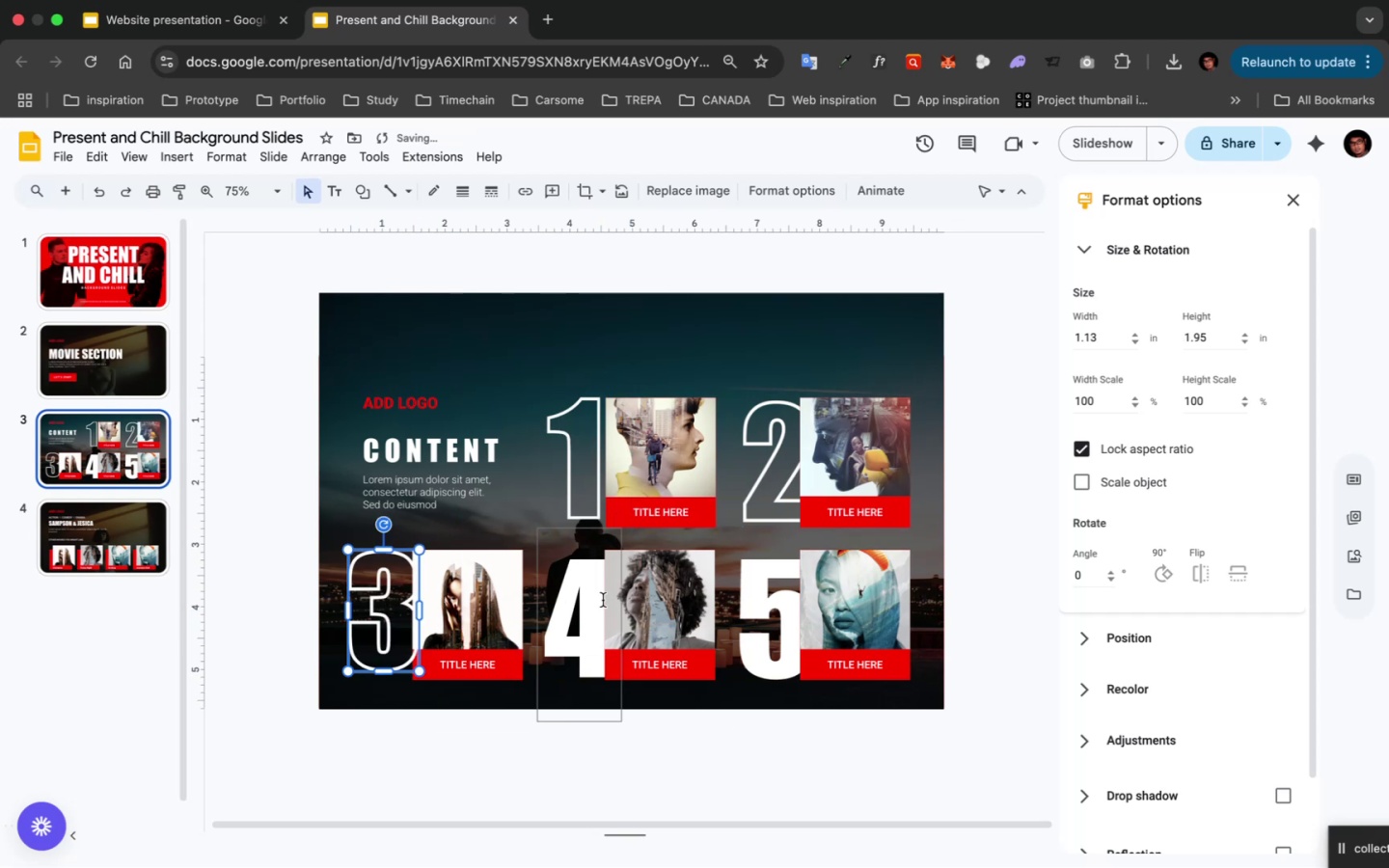 
key(Meta+ArrowDown)
 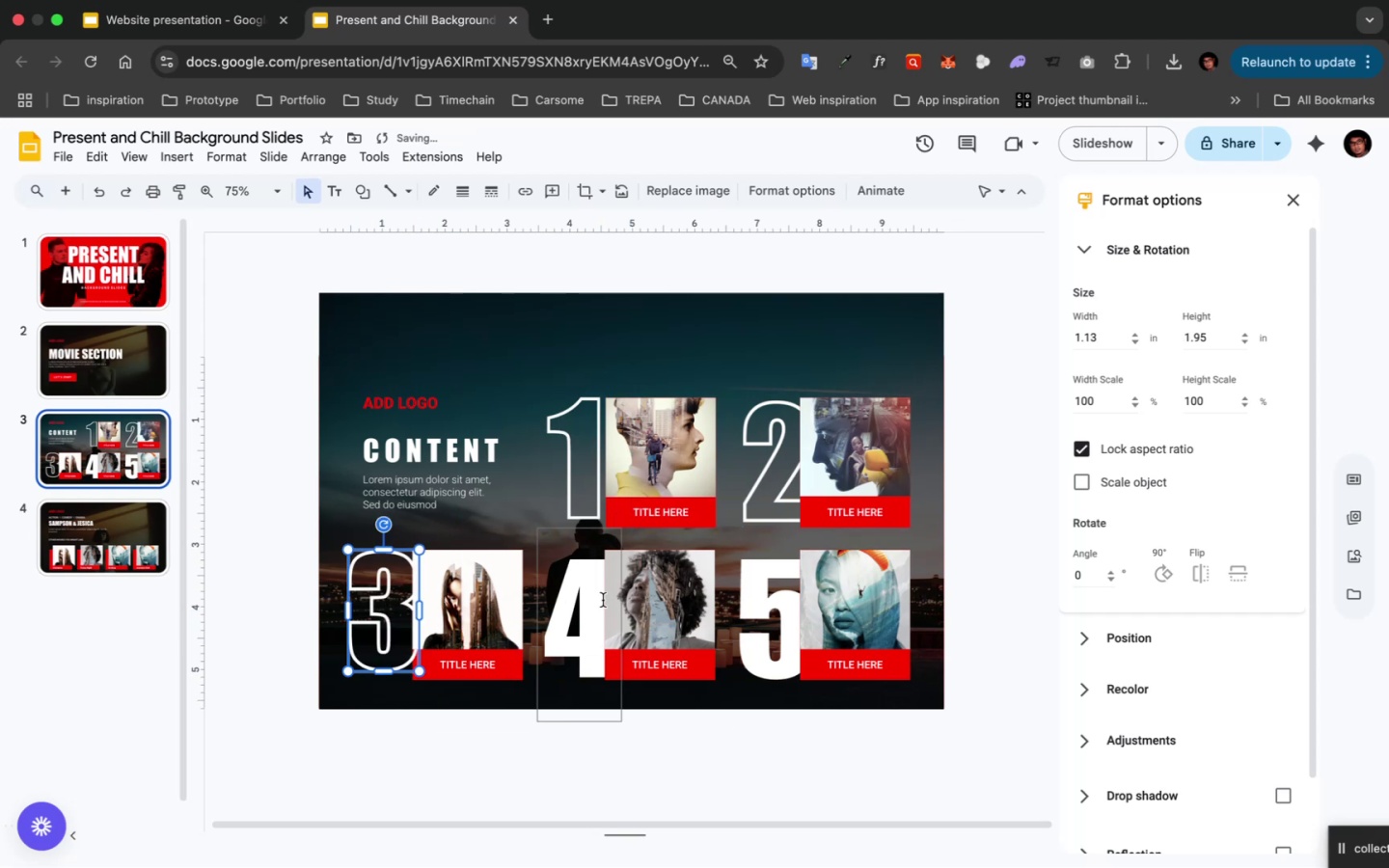 
key(Meta+ArrowDown)
 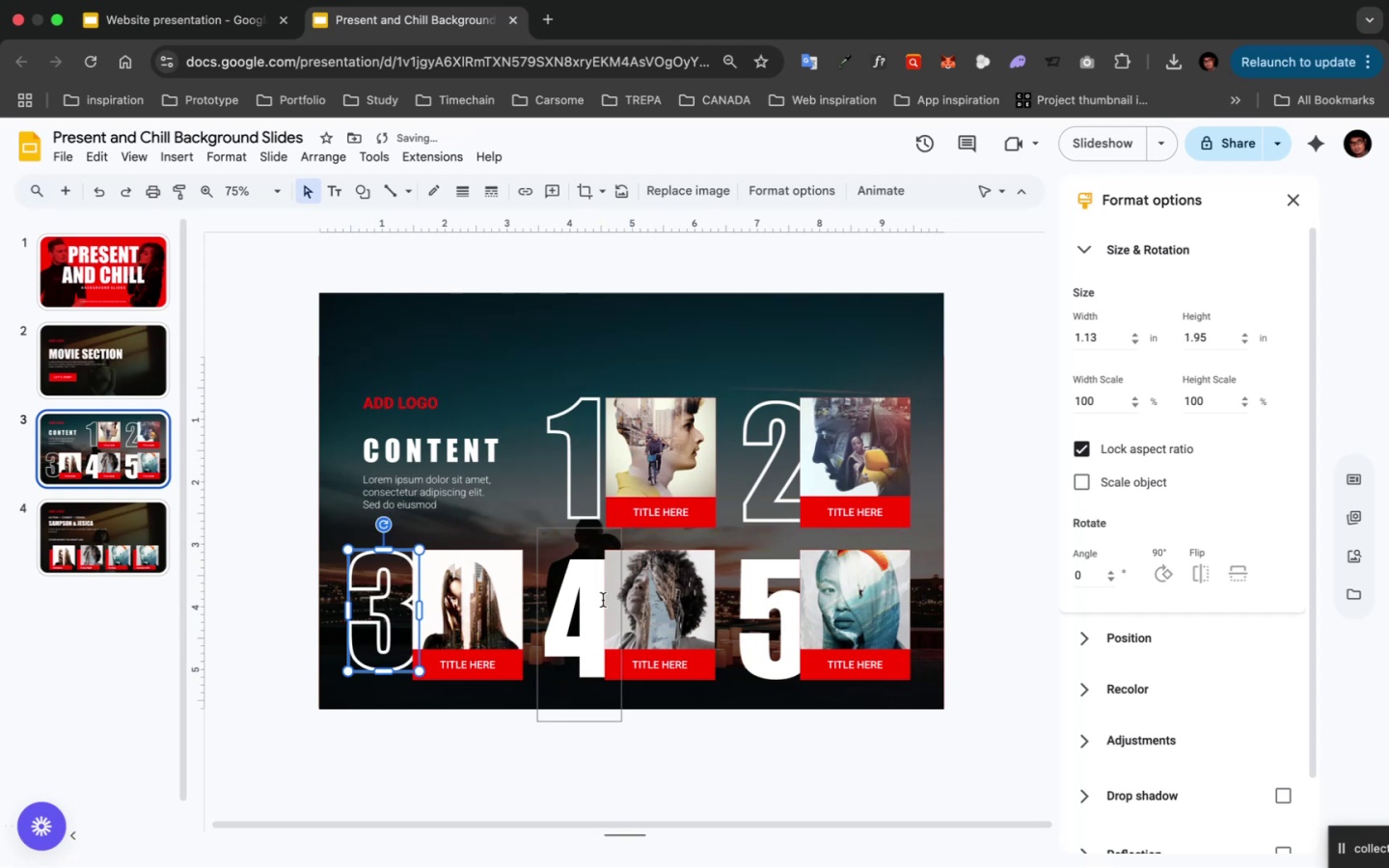 
key(Meta+ArrowDown)
 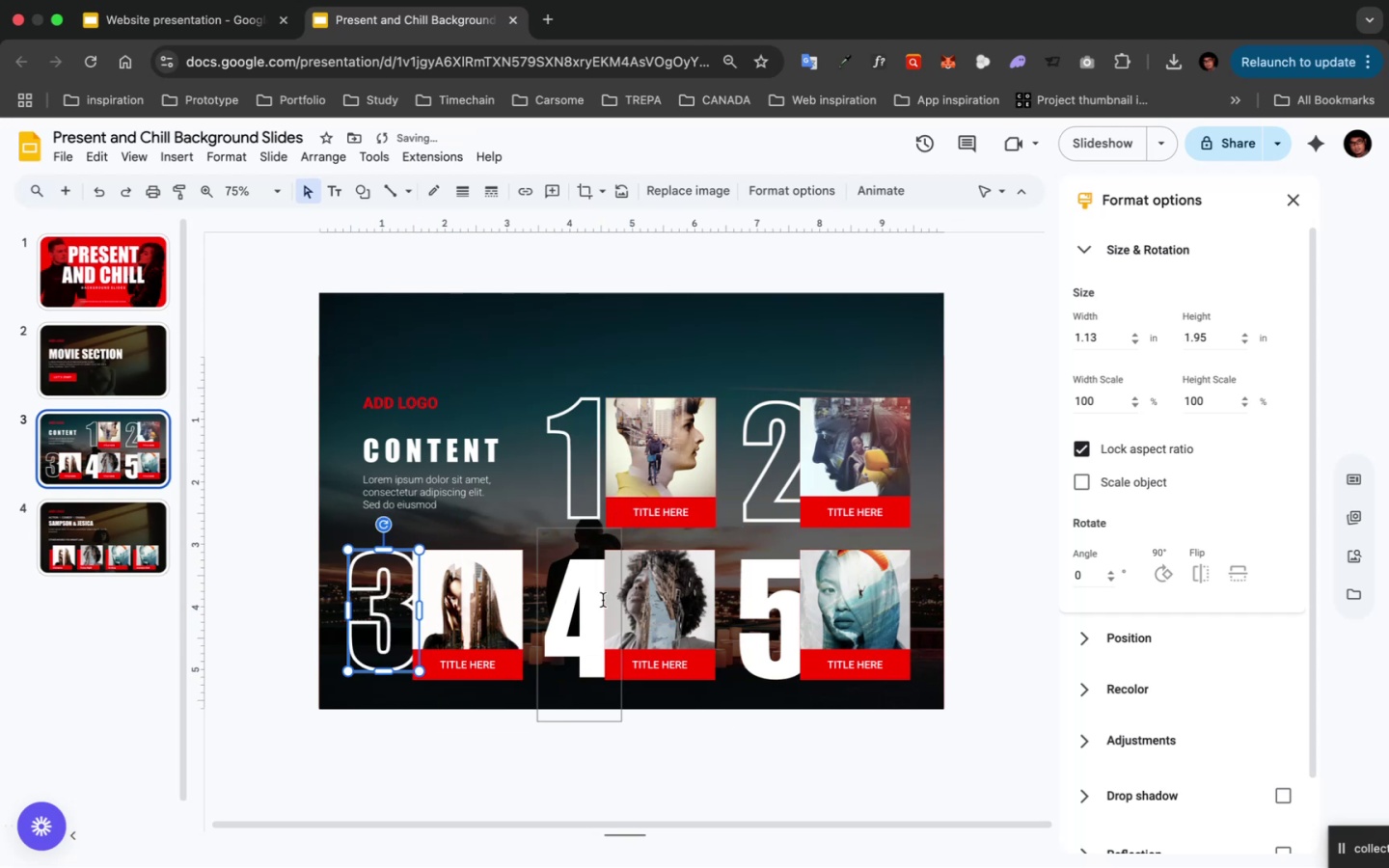 
key(Meta+ArrowDown)
 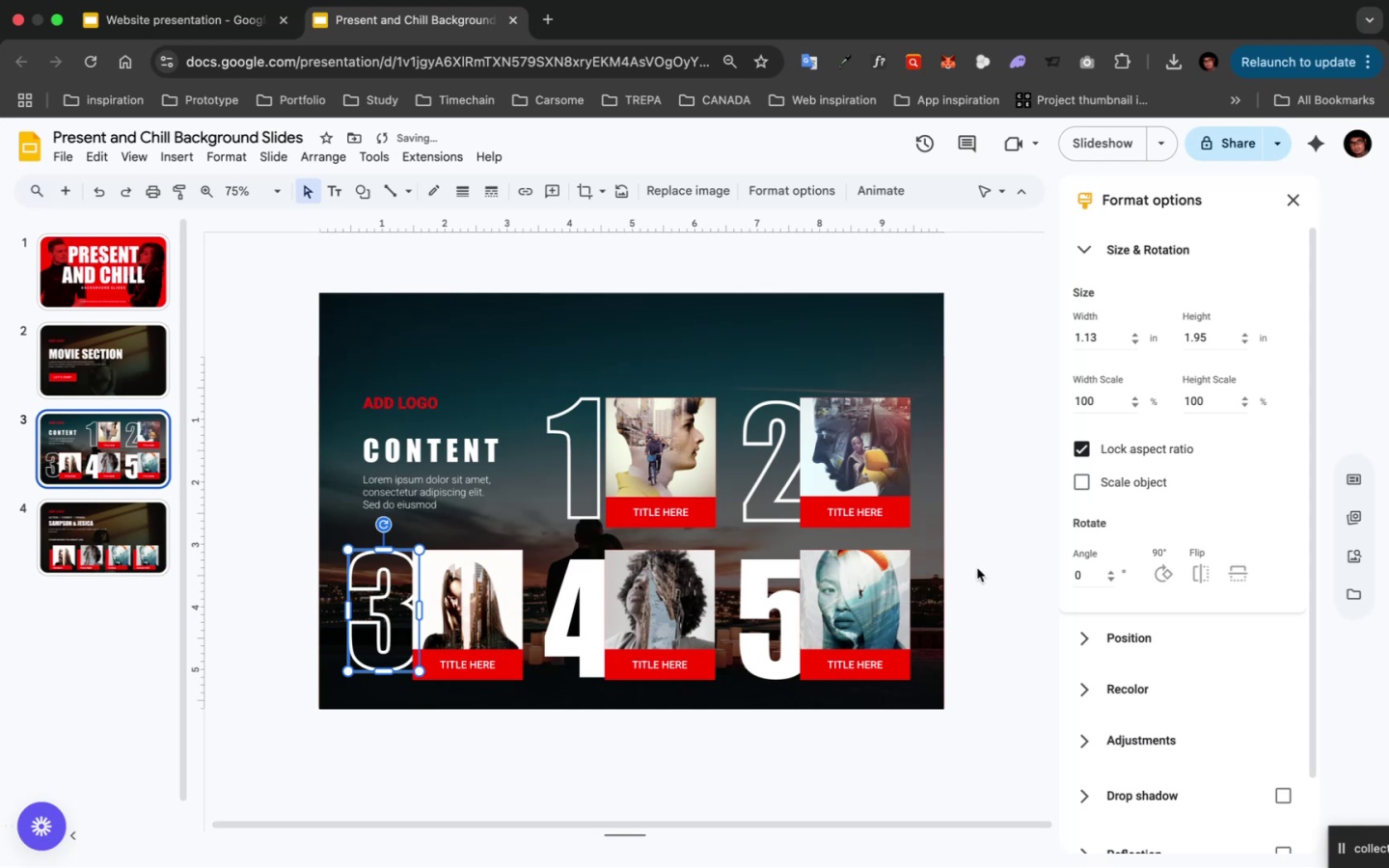 
key(Shift+ArrowRight)
 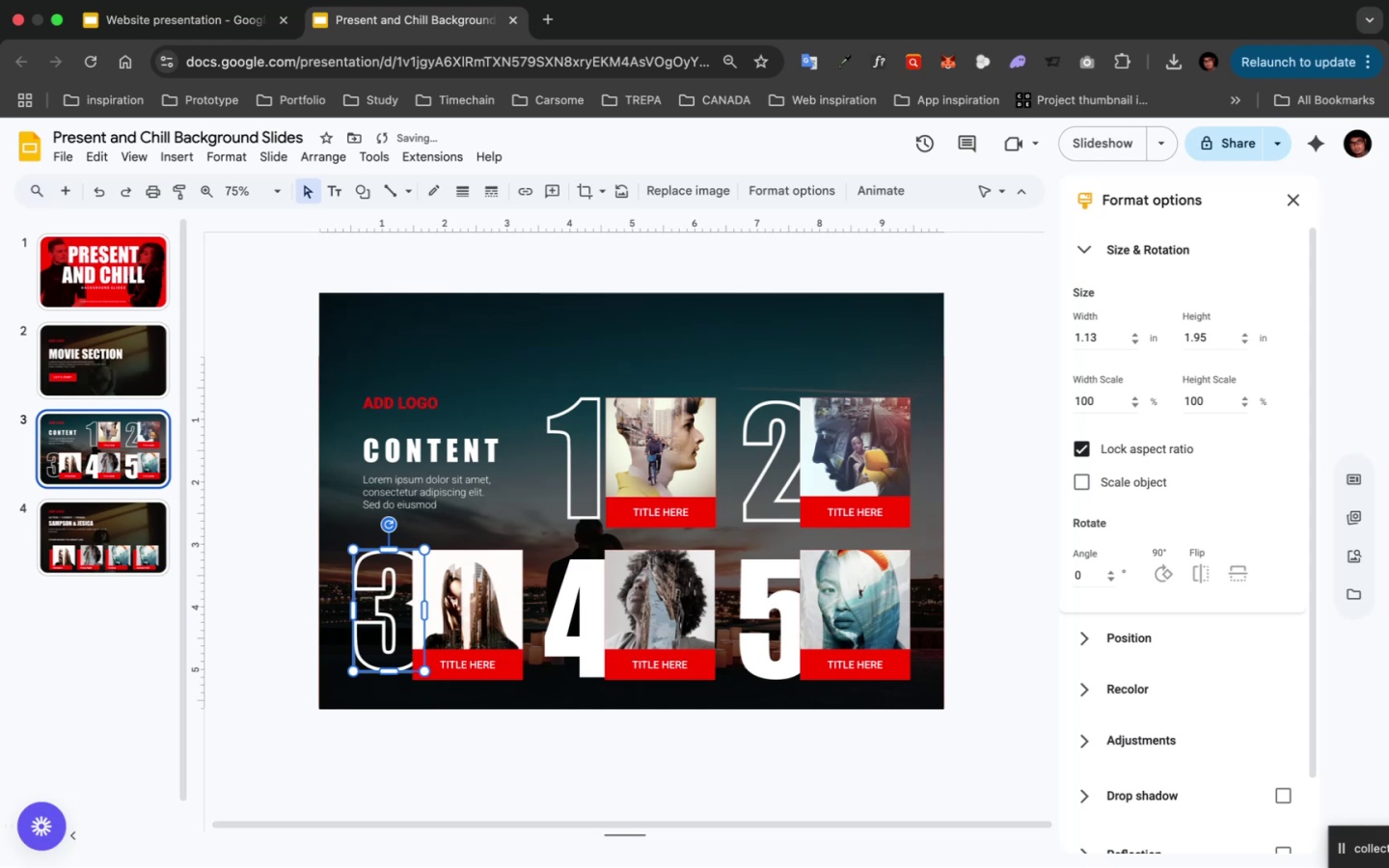 
key(Shift+ArrowRight)
 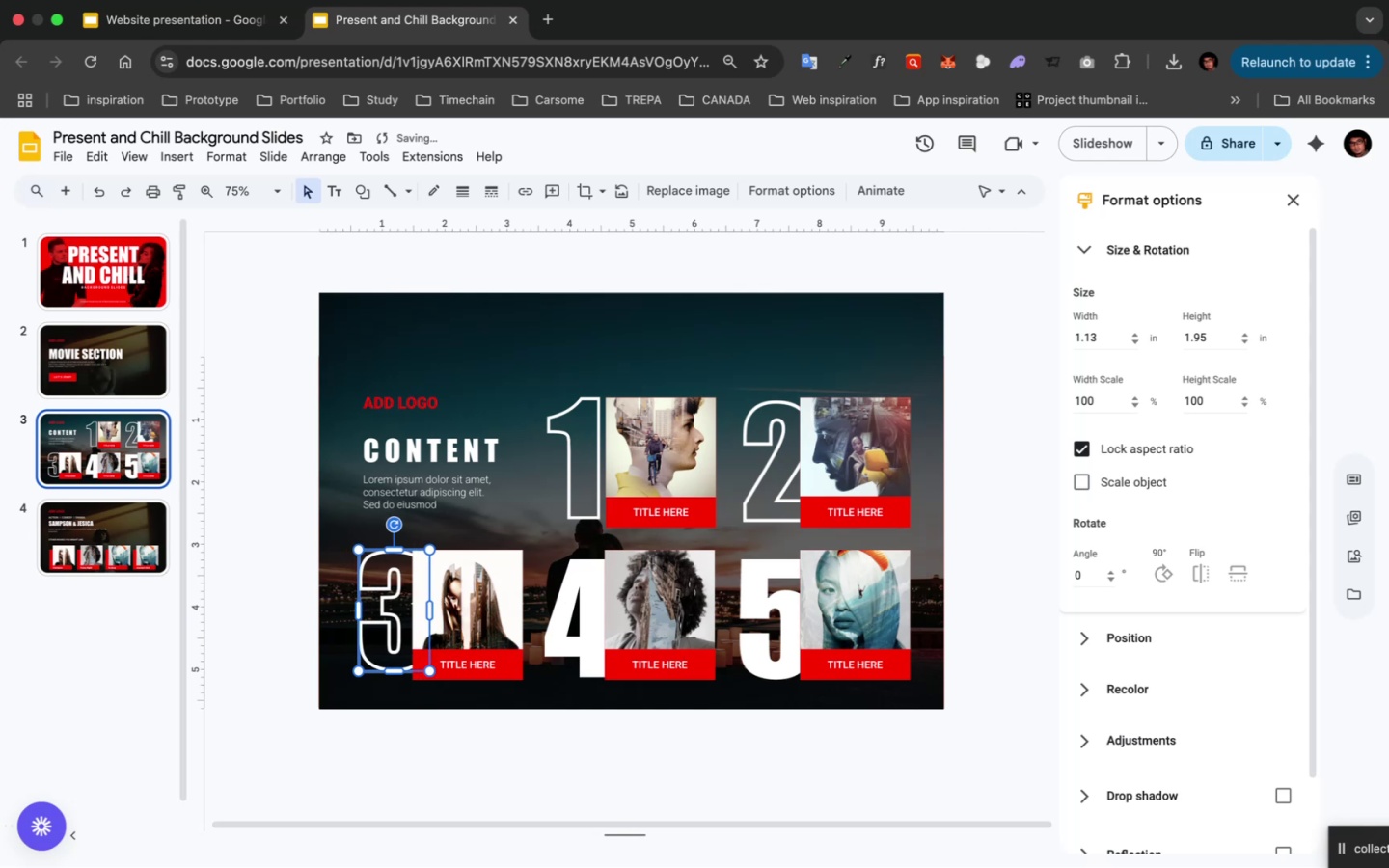 
key(Shift+ArrowRight)
 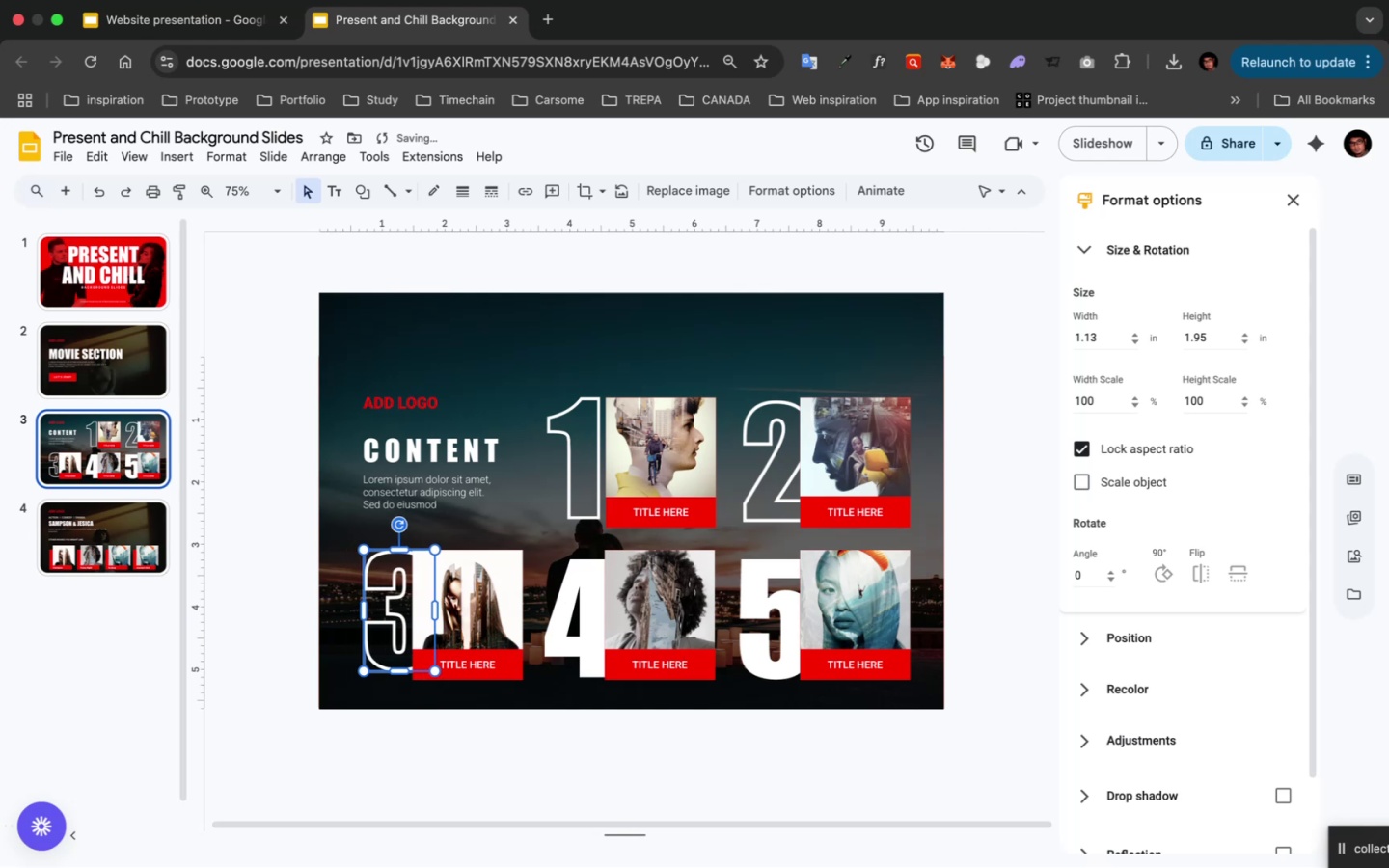 
key(ArrowLeft)
 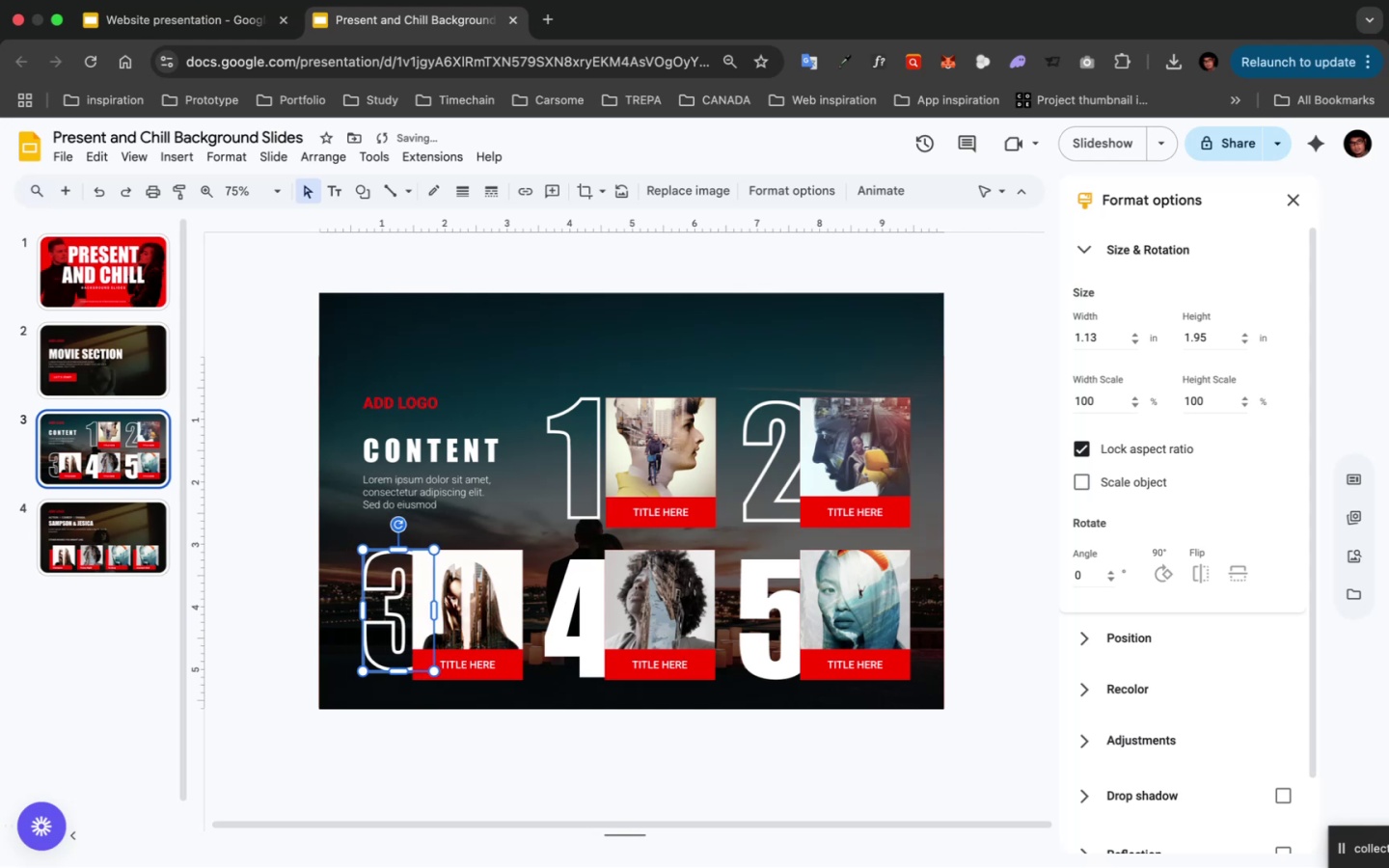 
key(ArrowRight)
 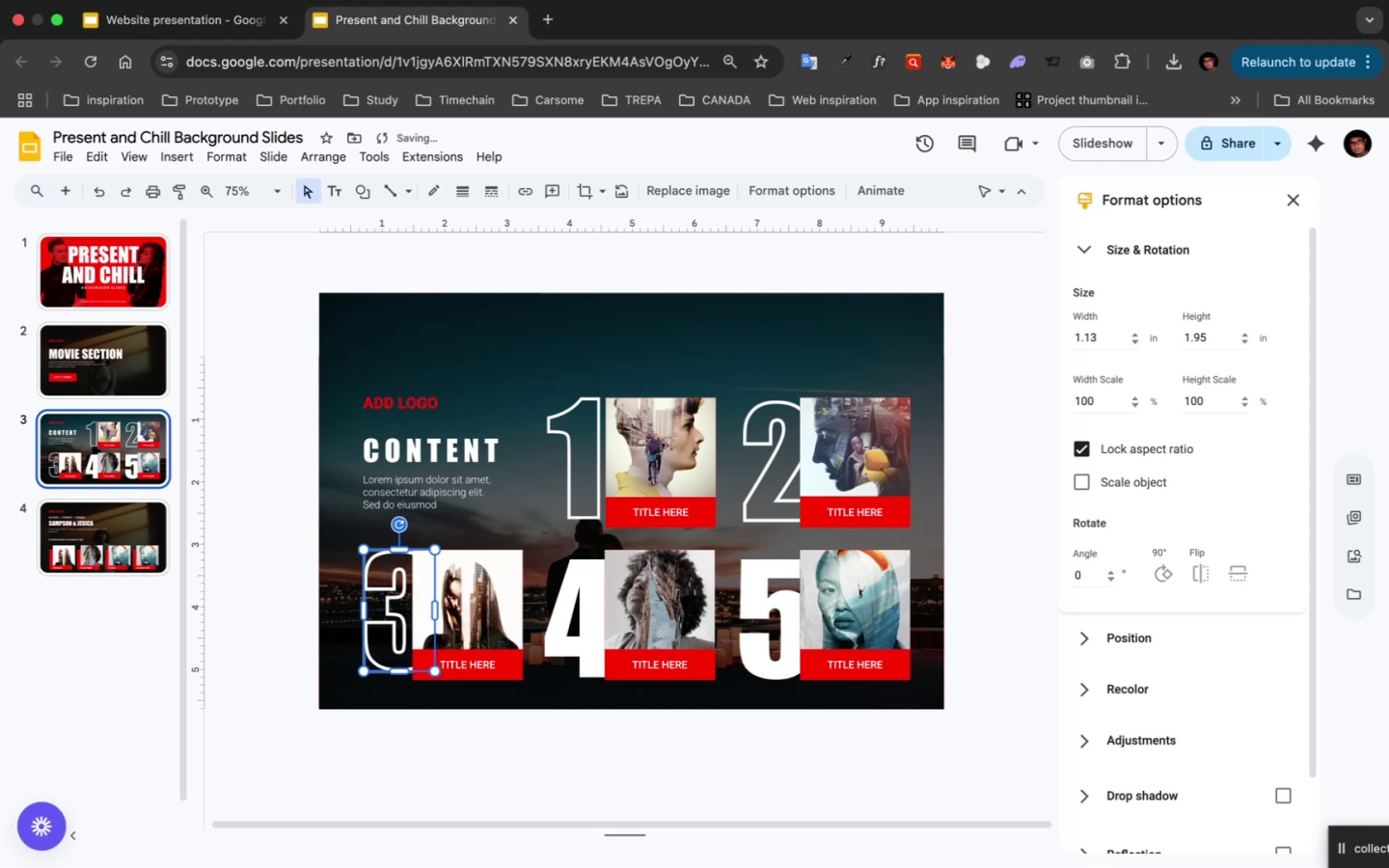 
key(ArrowRight)
 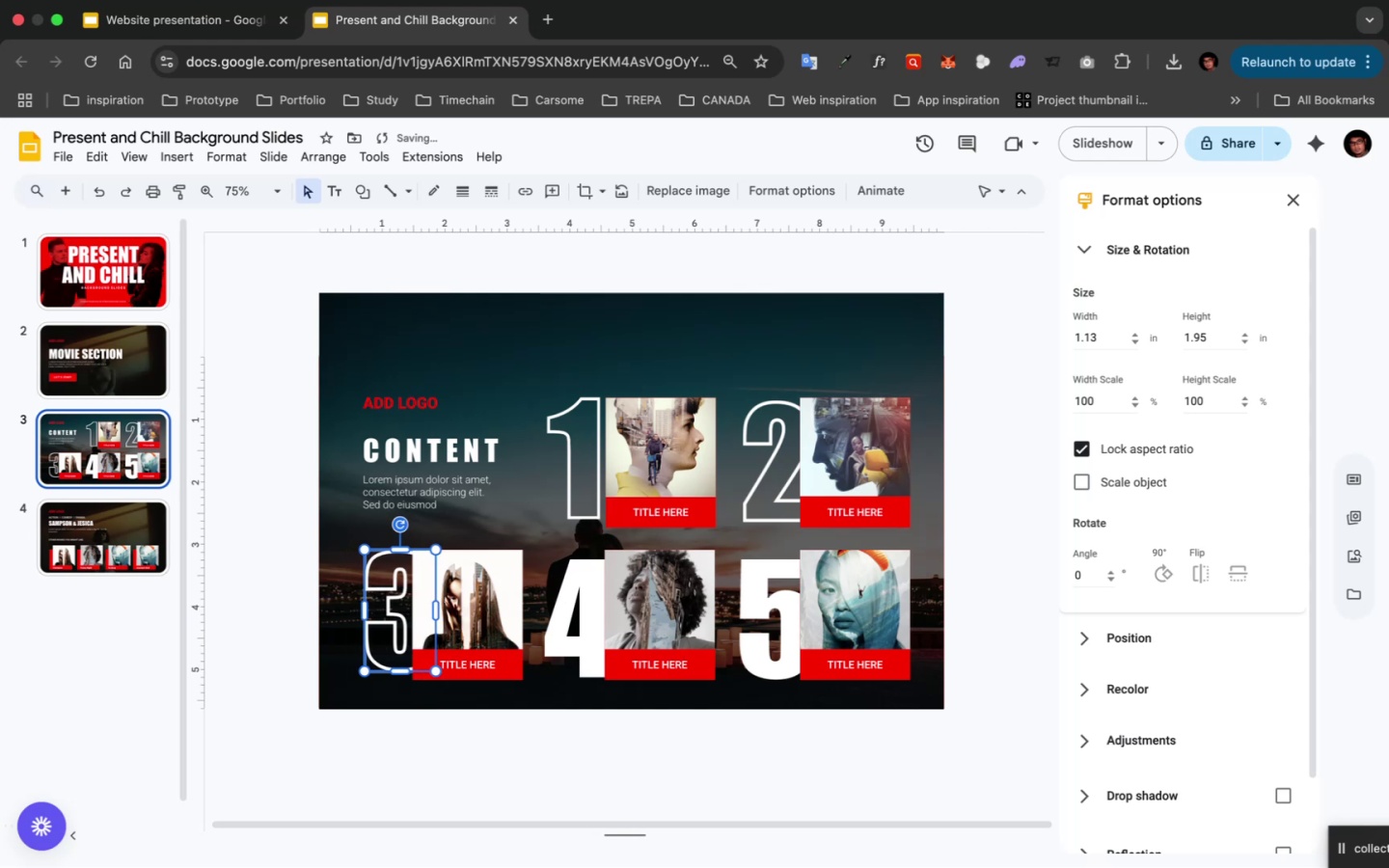 
key(ArrowLeft)
 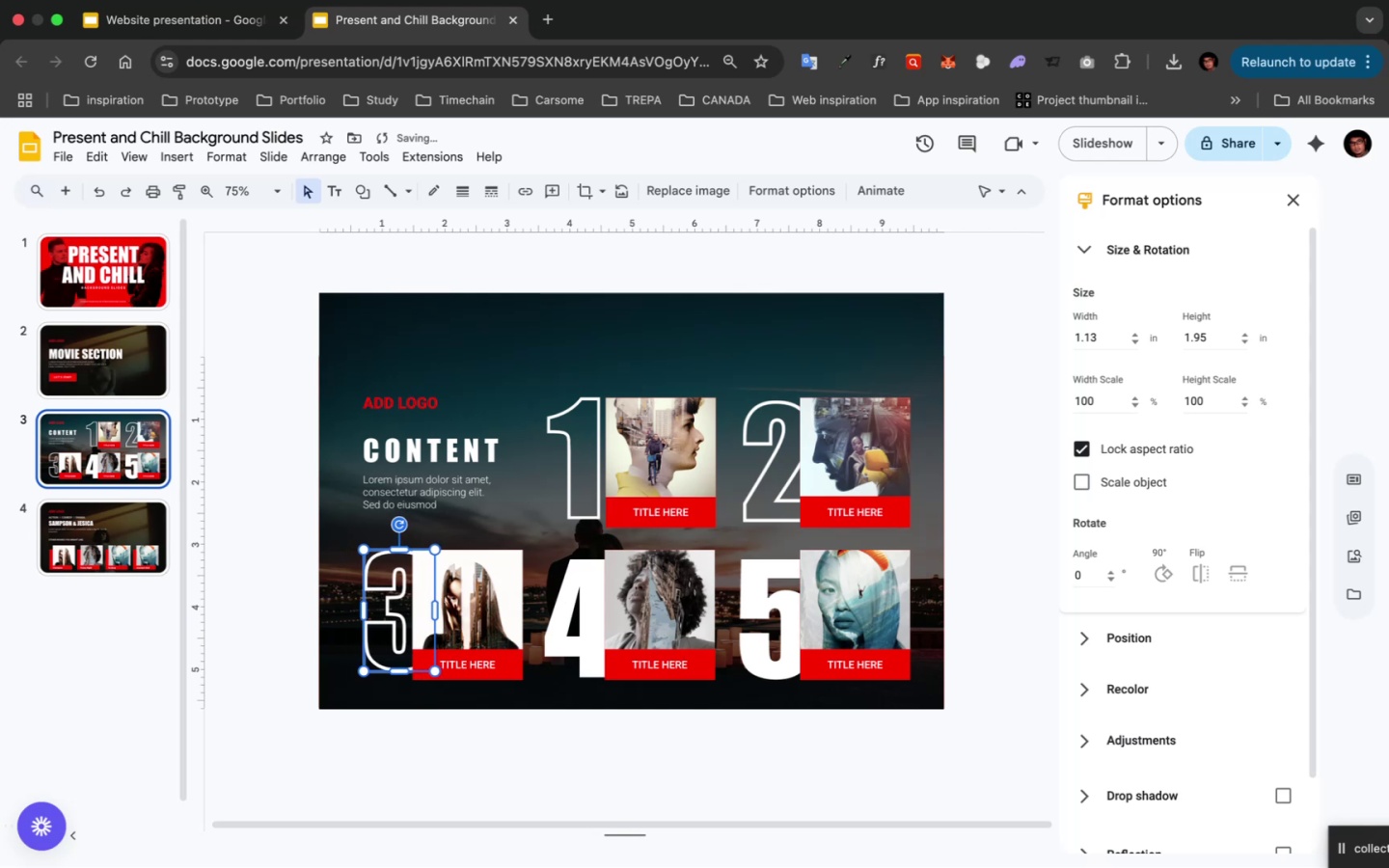 
key(ArrowLeft)
 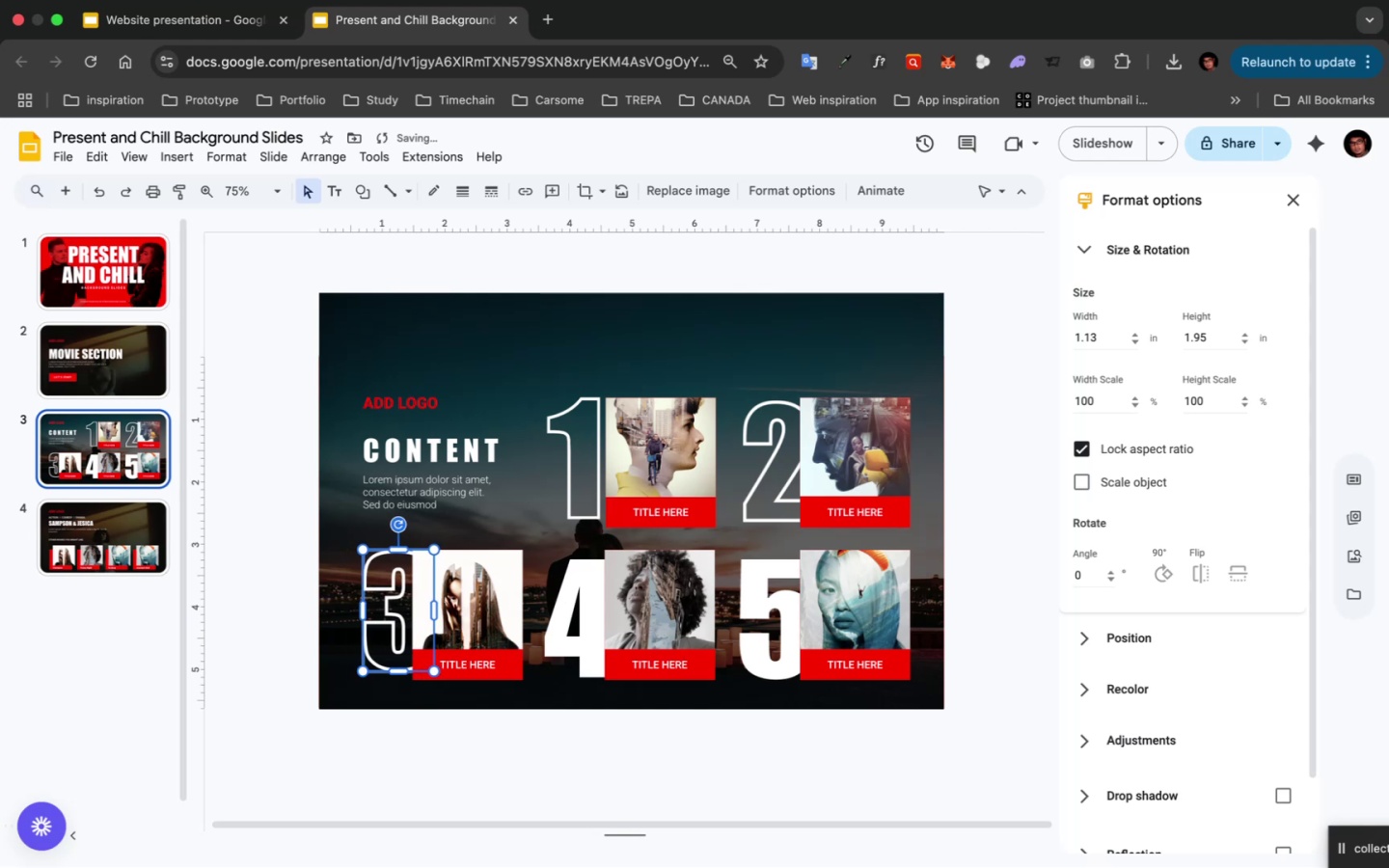 
key(ArrowLeft)
 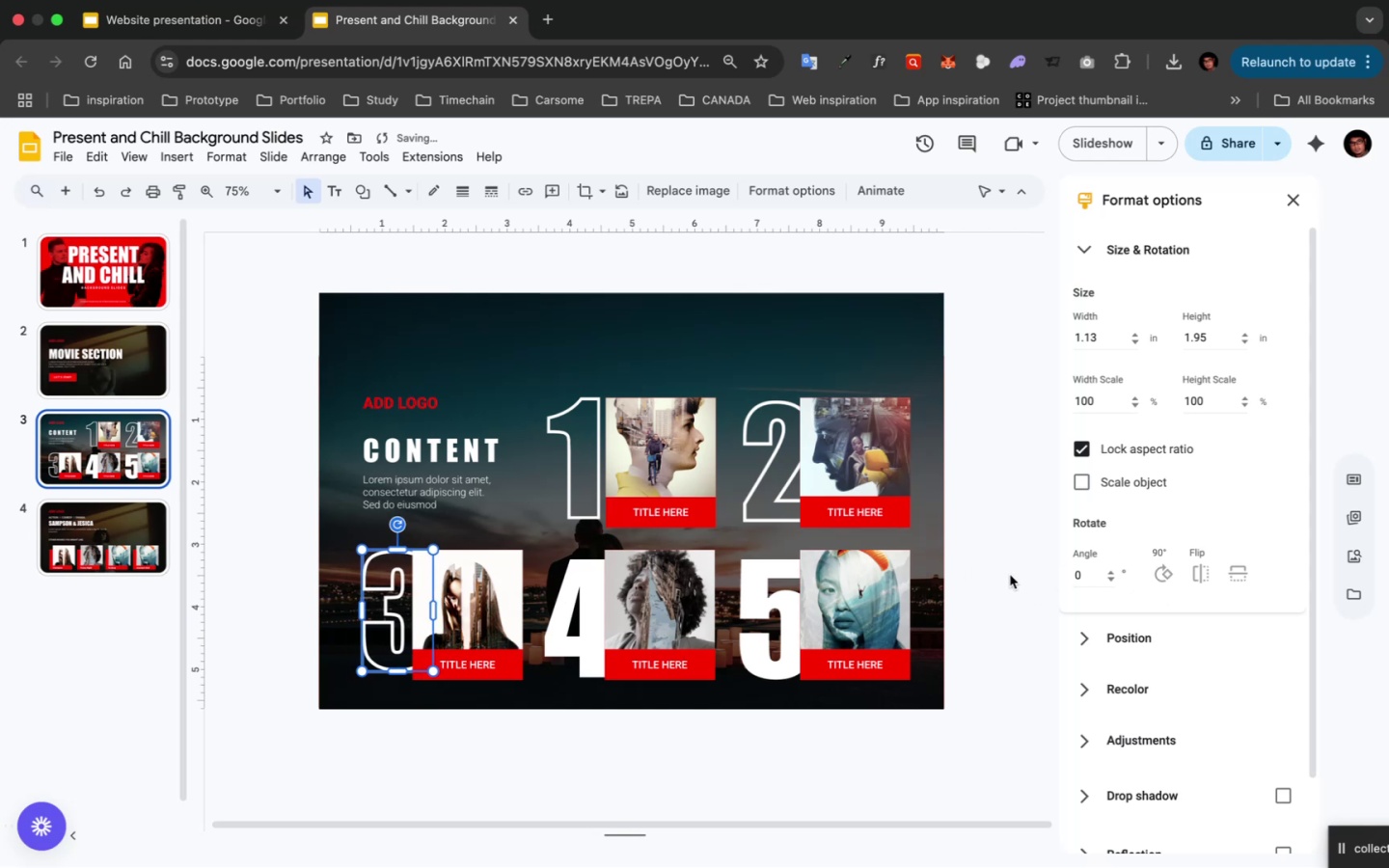 
left_click([994, 576])
 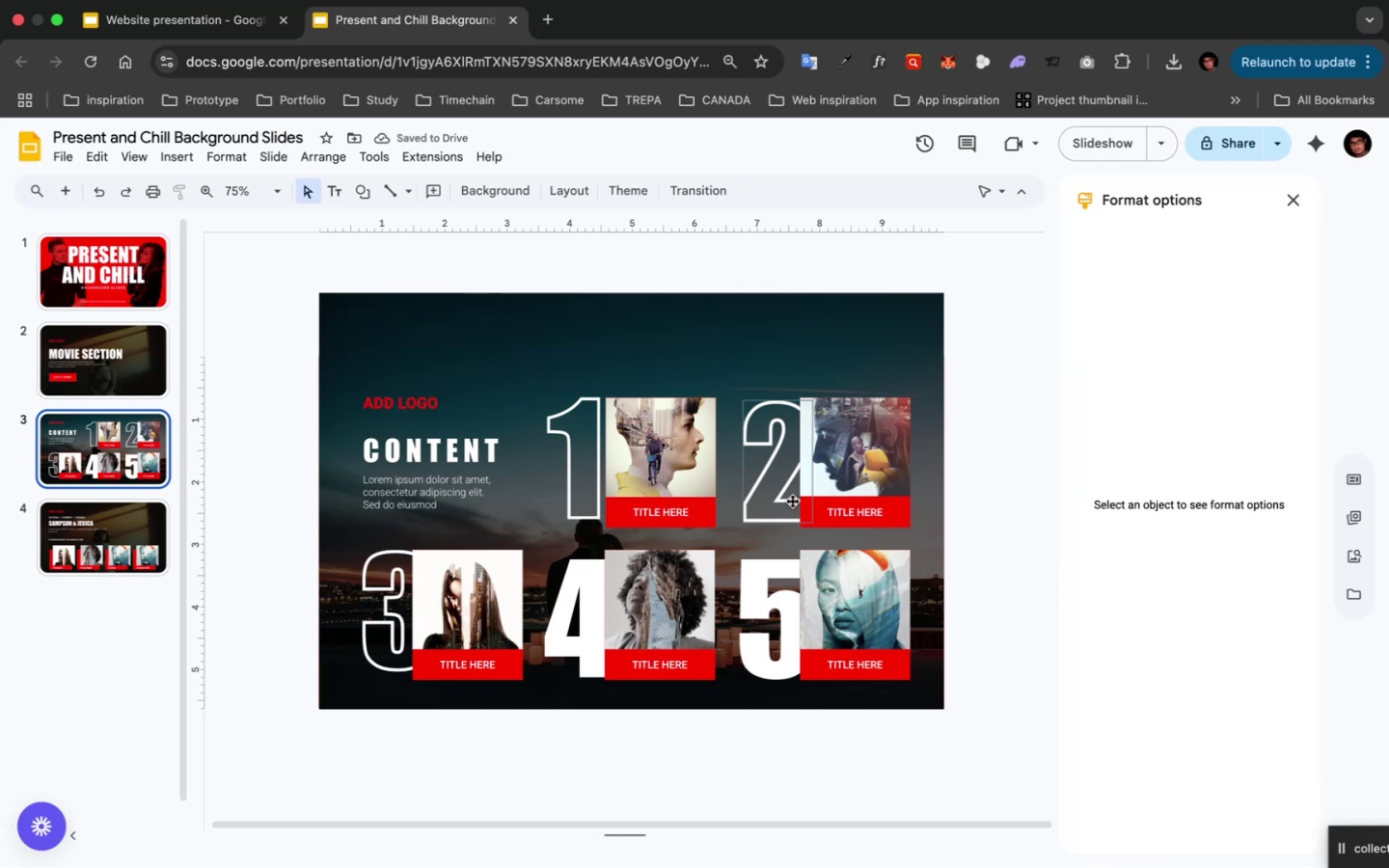 
left_click([782, 500])
 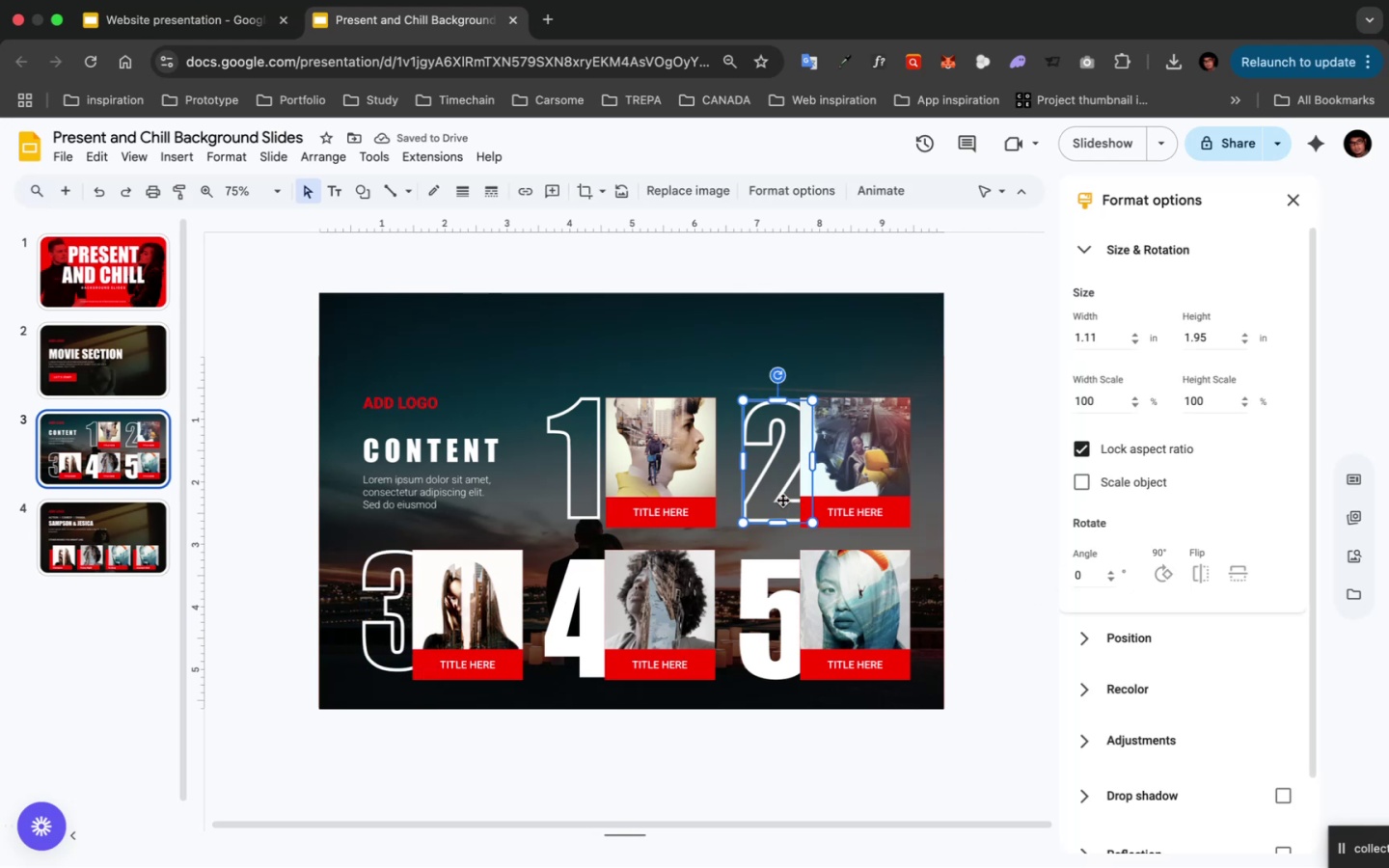 
key(Shift+ArrowRight)
 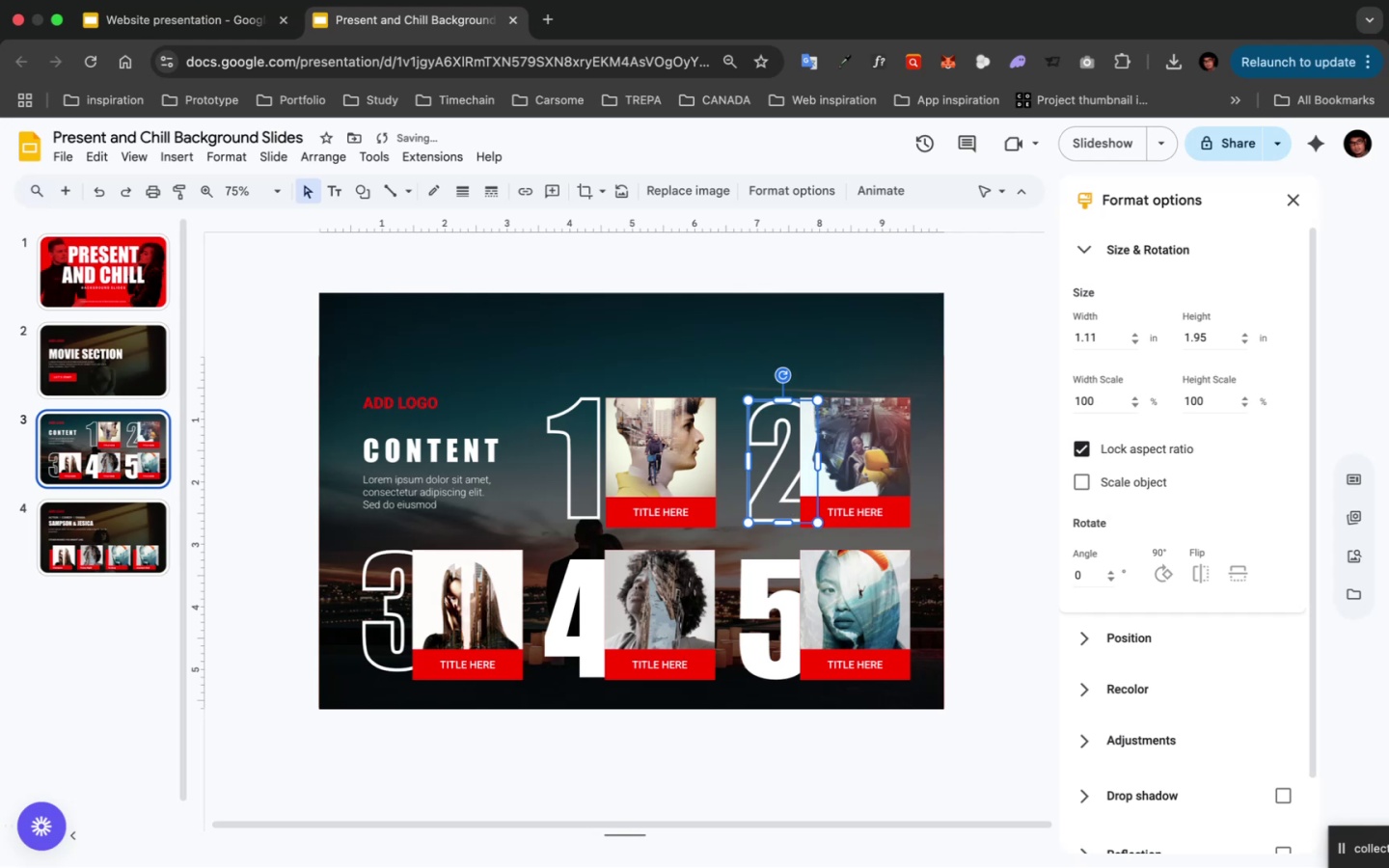 
key(ArrowLeft)
 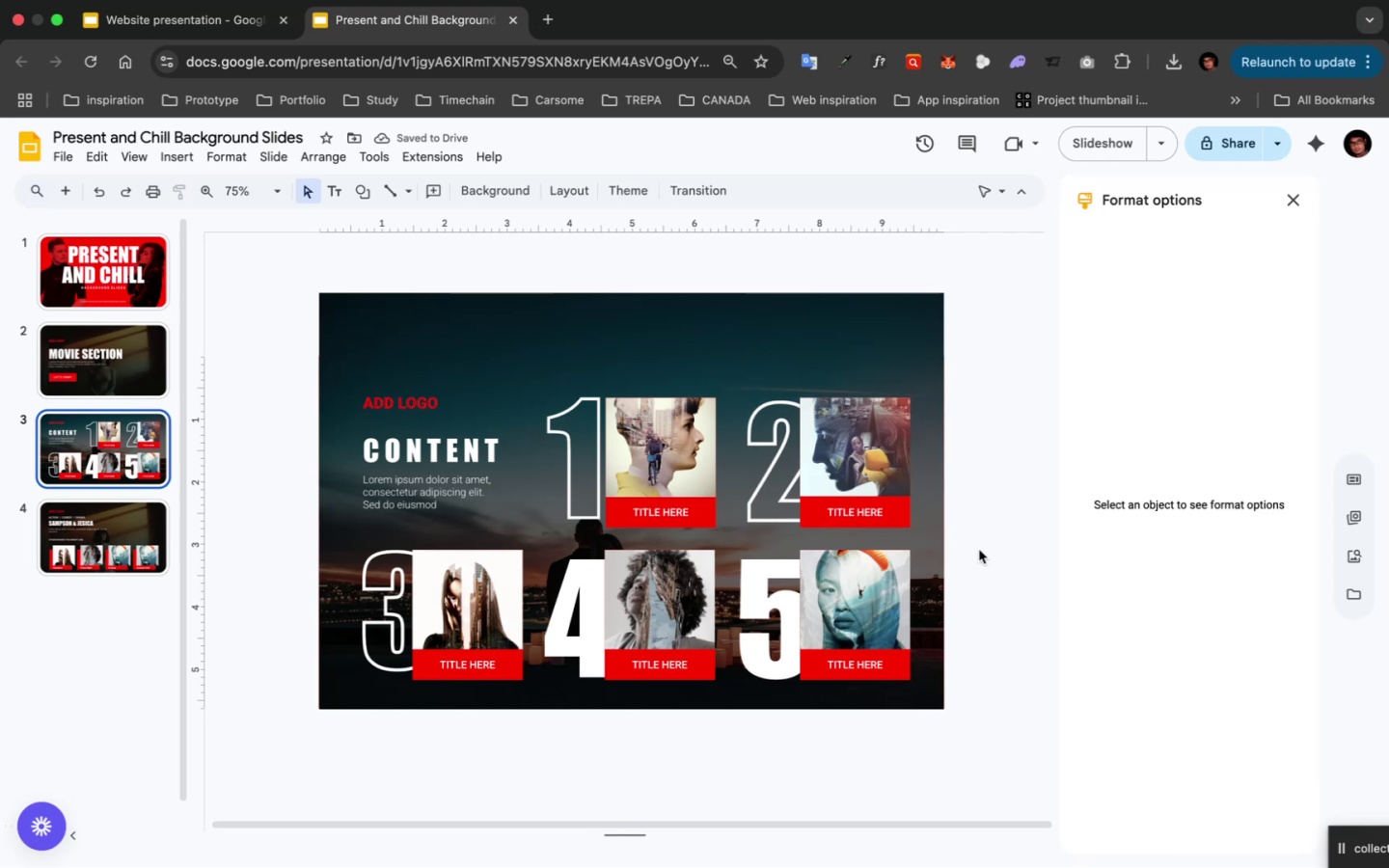 
wait(5.55)
 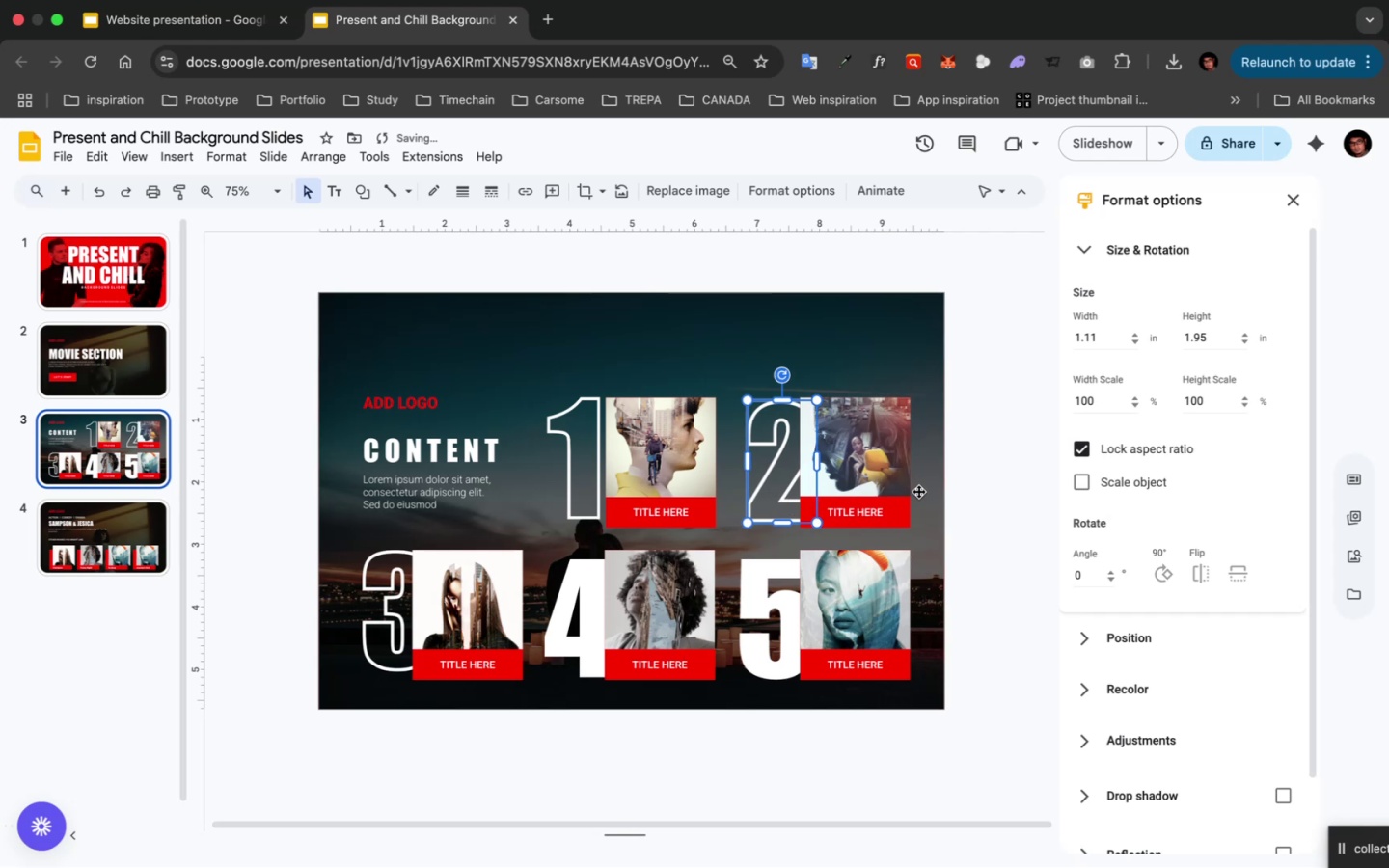 
left_click([387, 555])
 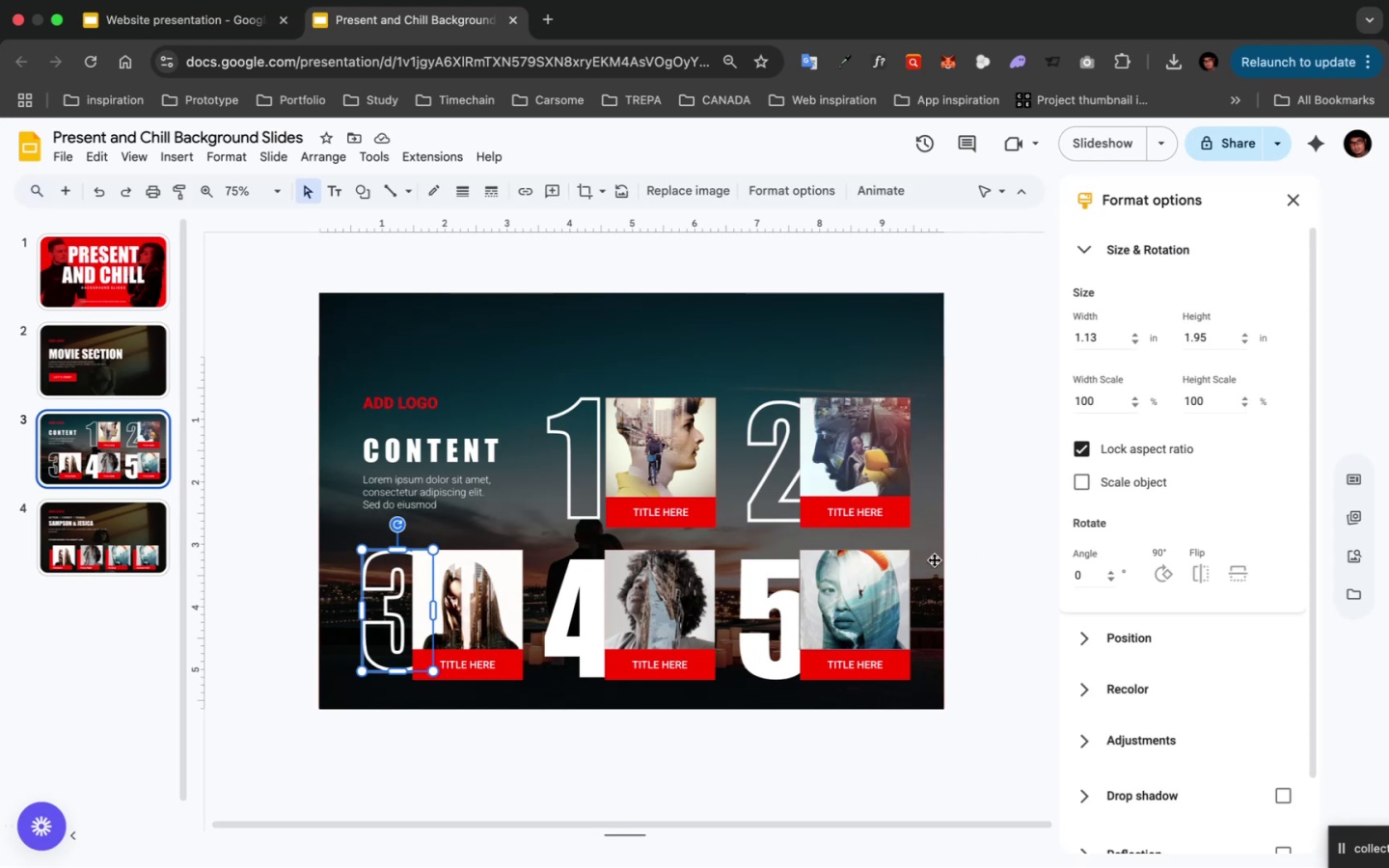 
left_click([964, 561])
 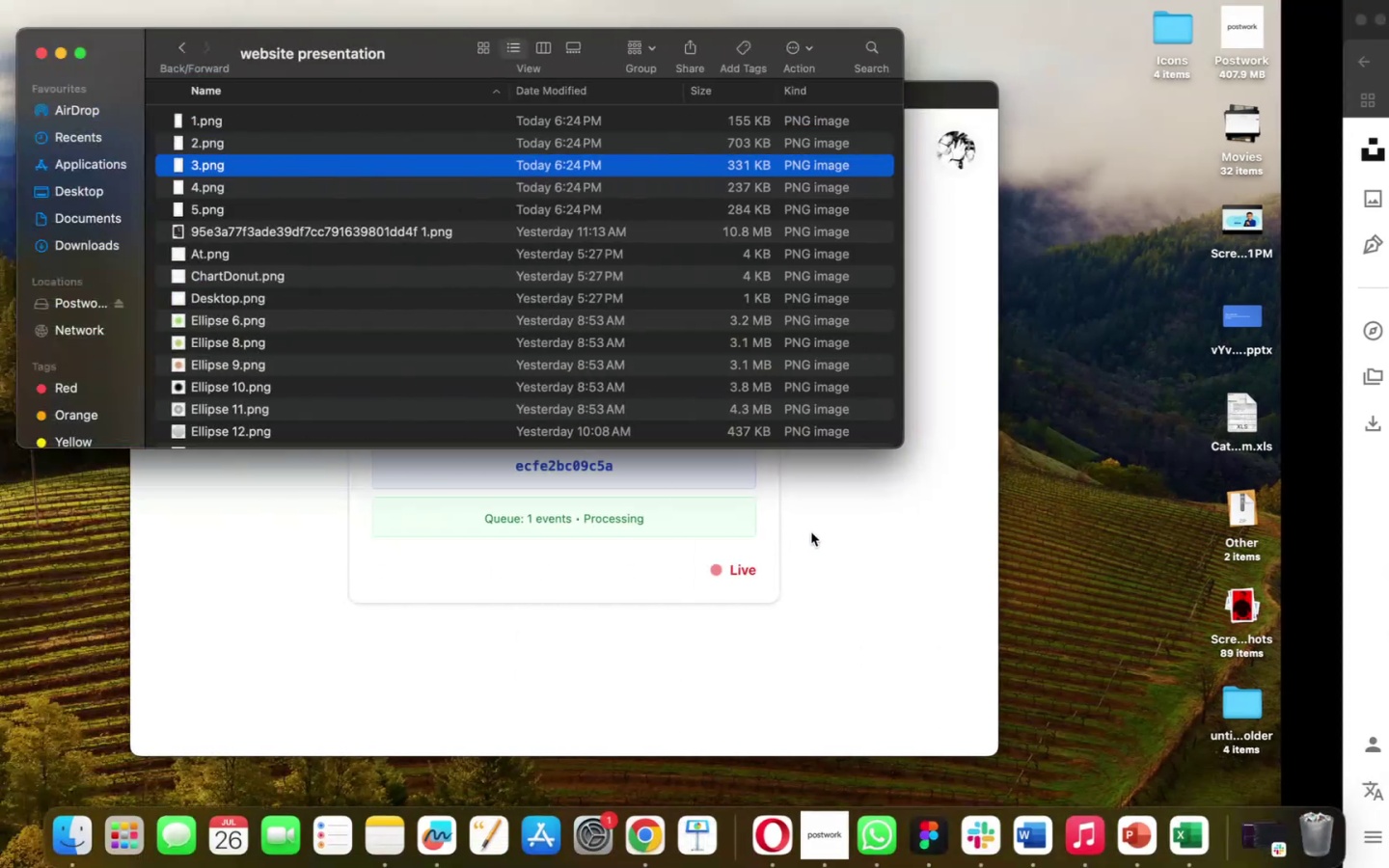 
left_click([319, 182])
 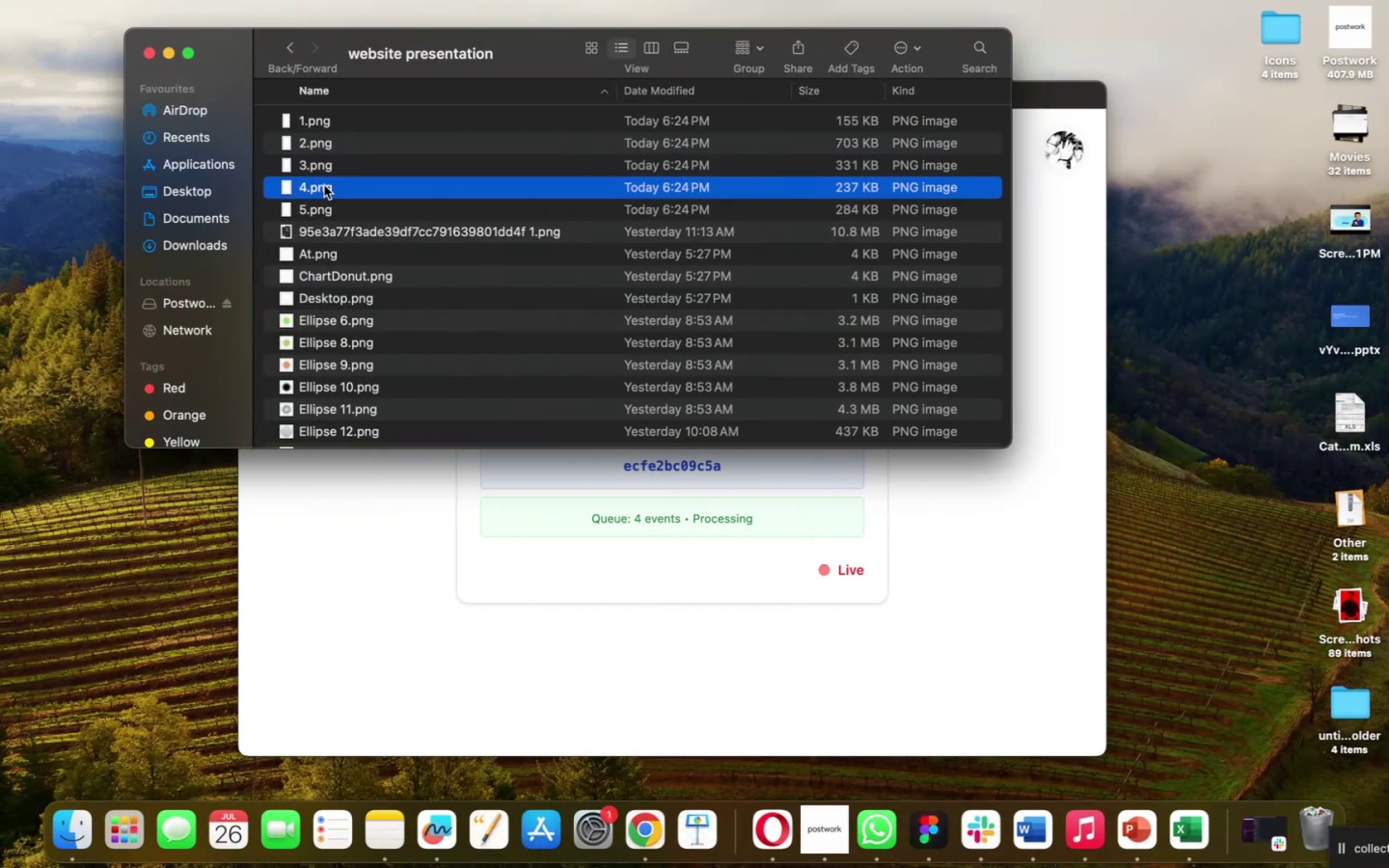 
key(Meta+C)
 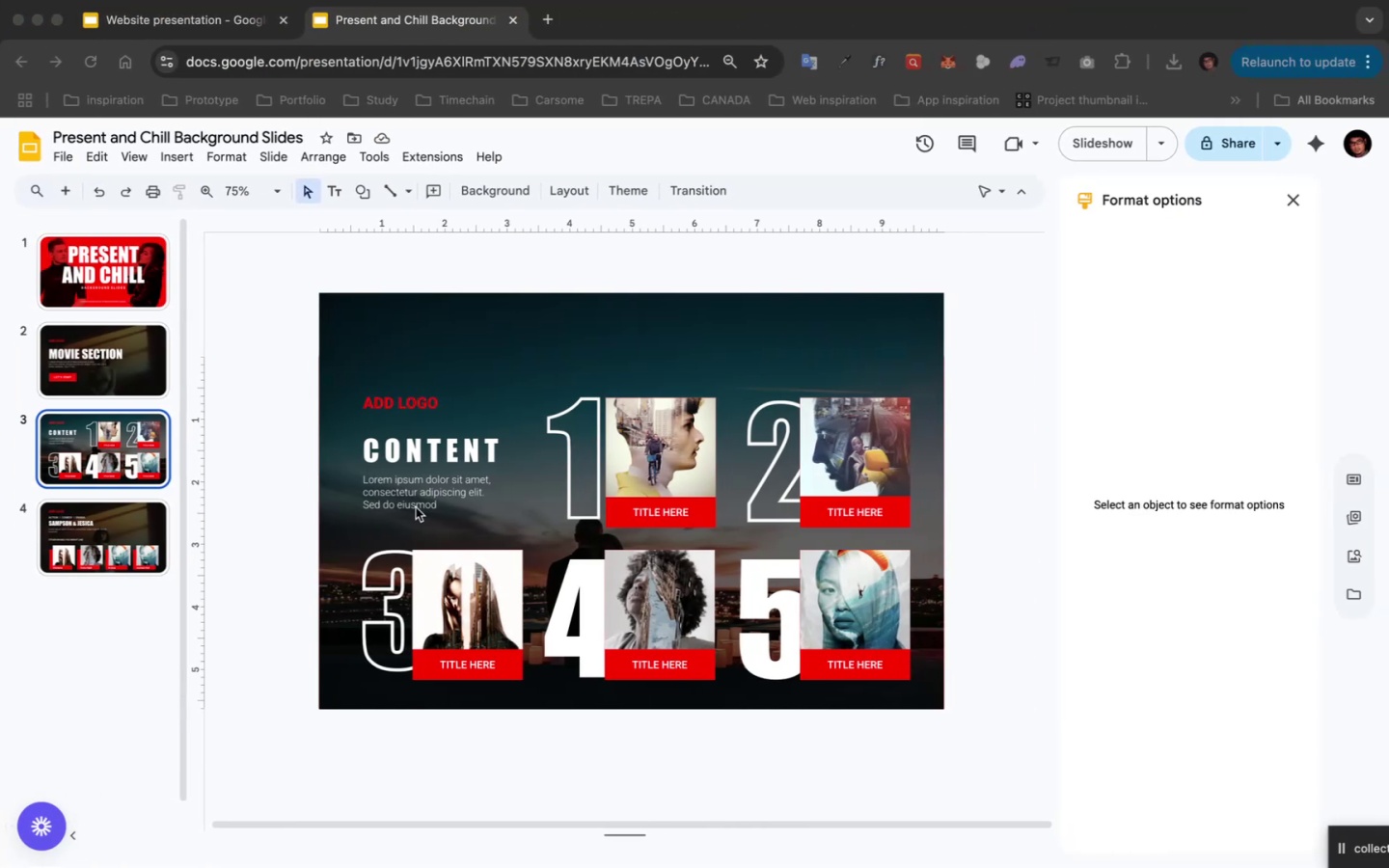 
left_click([286, 519])
 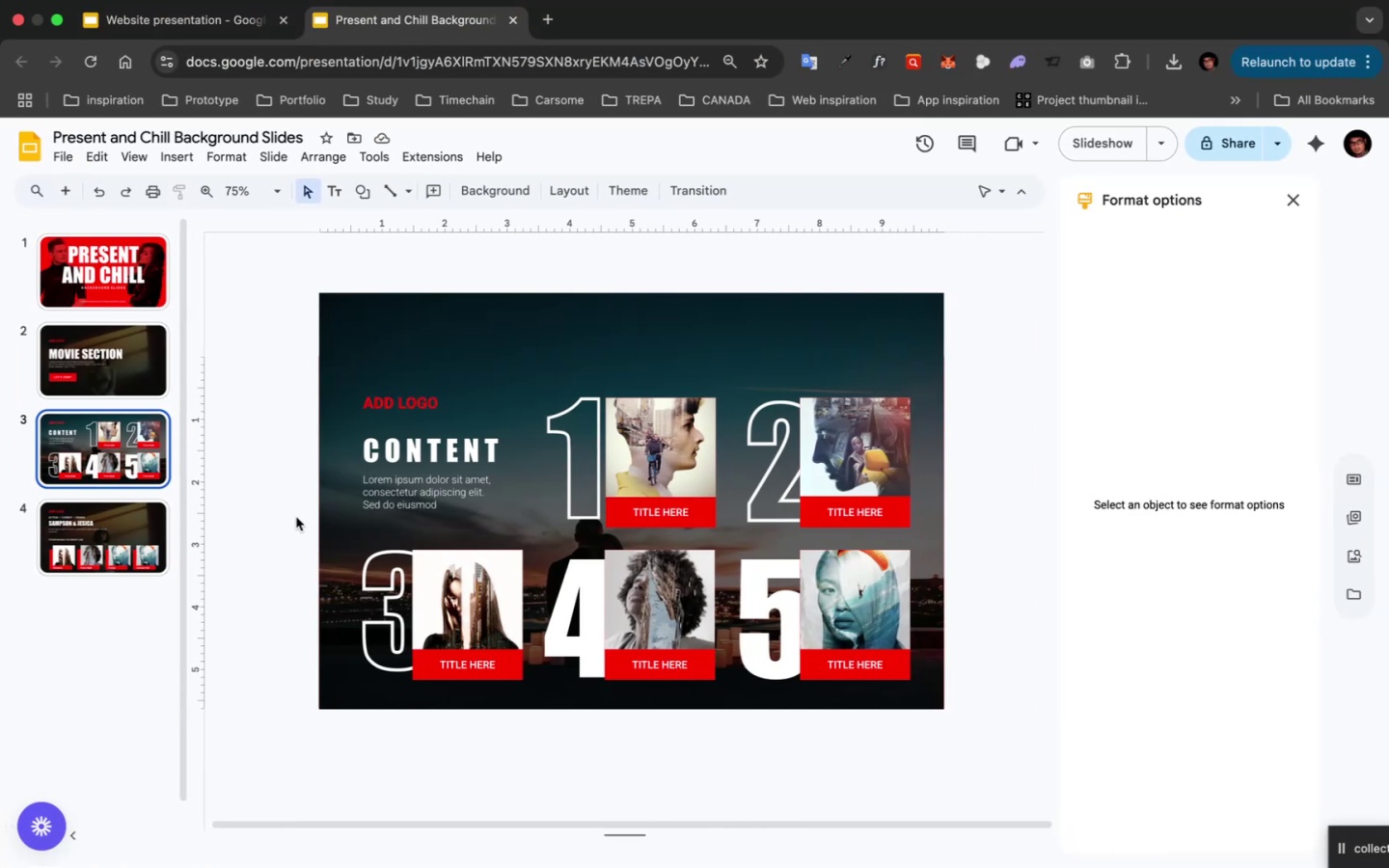 
key(Meta+V)
 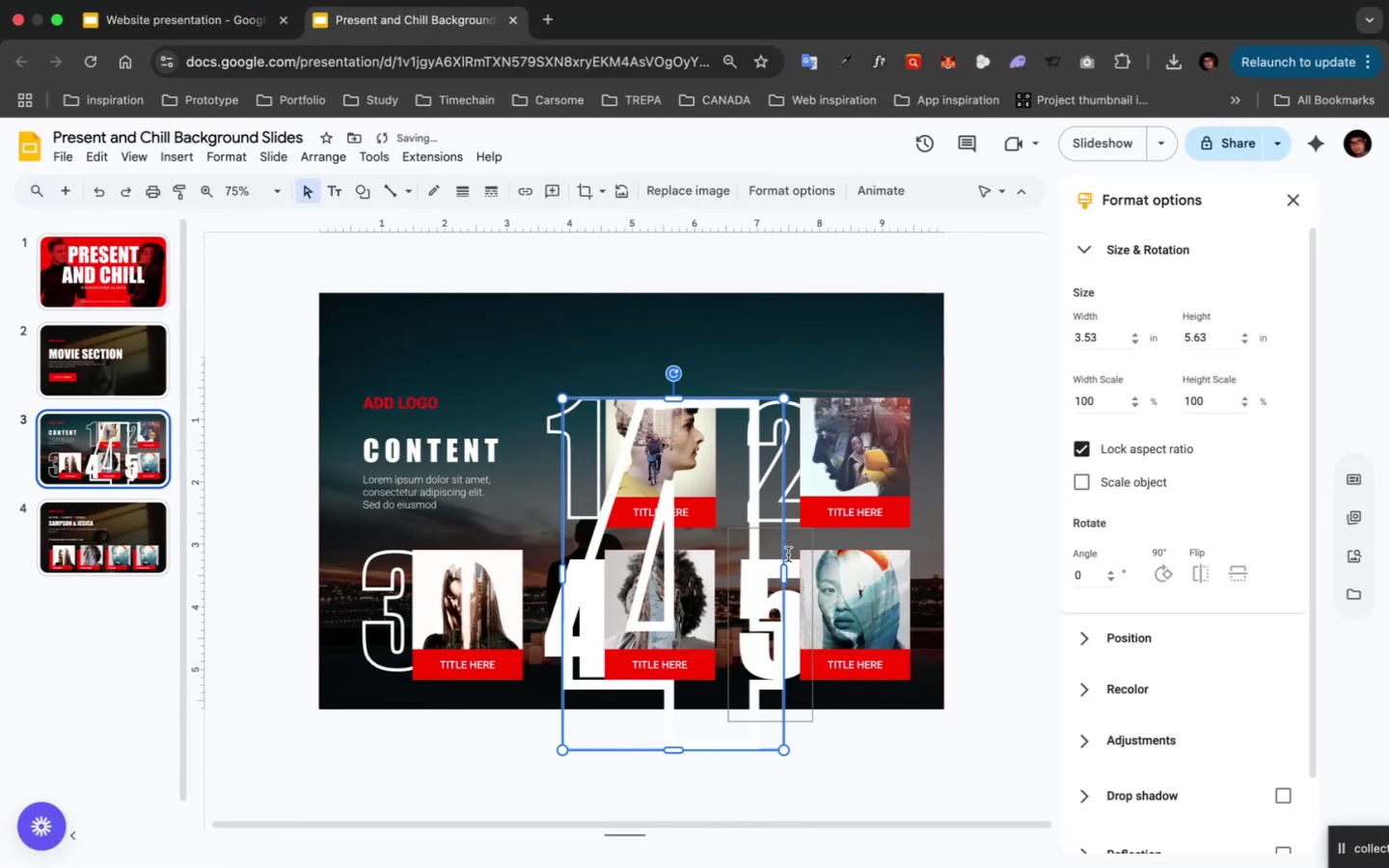 
hold_key(key=ShiftLeft, duration=4.95)
hold_key(key=OptionLeft, duration=4.73)
left_click_drag(start_coordinate=[781, 746], to_coordinate=[716, 676])
 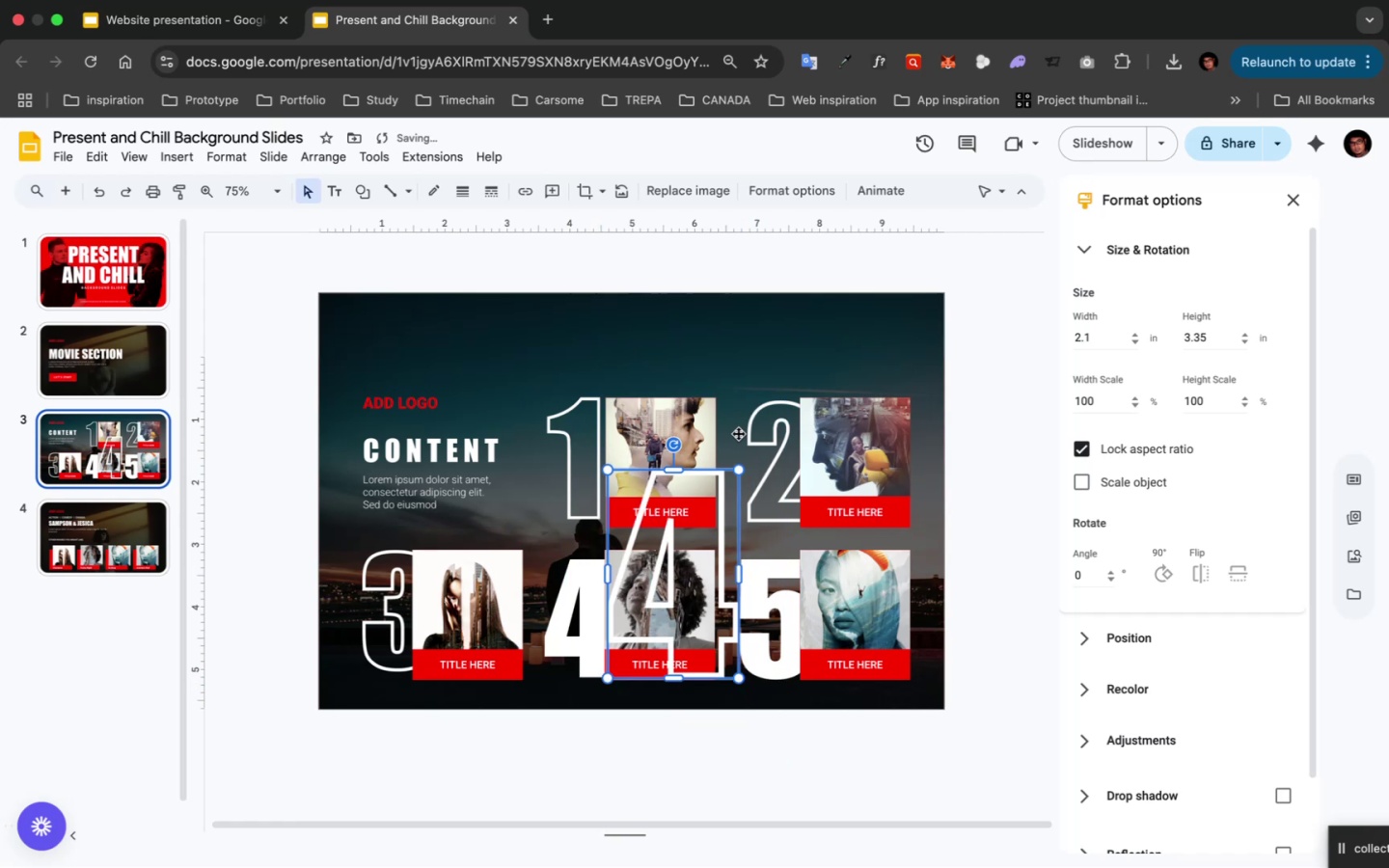 
hold_key(key=ShiftLeft, duration=3.75)
left_click_drag(start_coordinate=[736, 473], to_coordinate=[705, 519])
 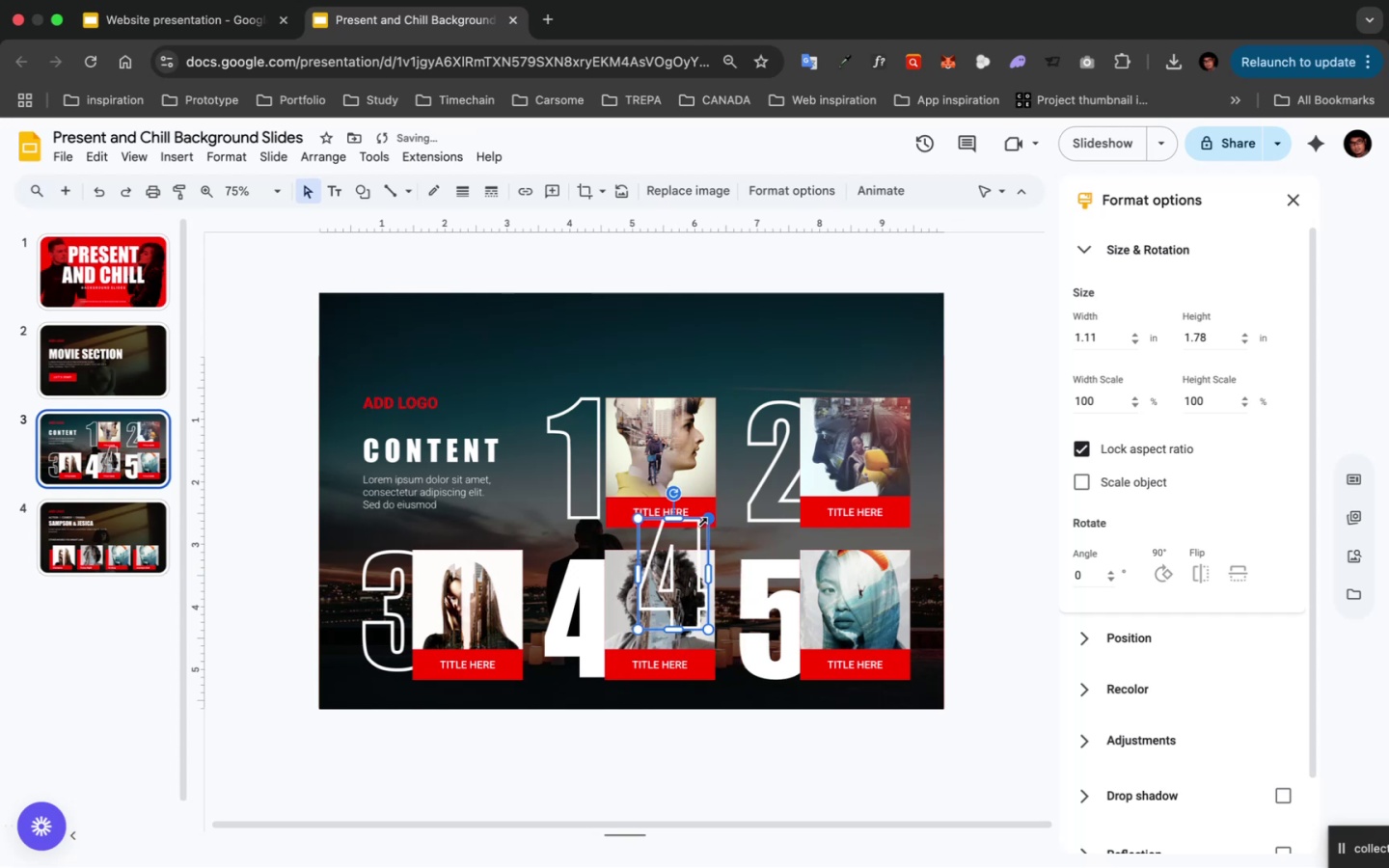 
hold_key(key=OptionLeft, duration=2.68)
 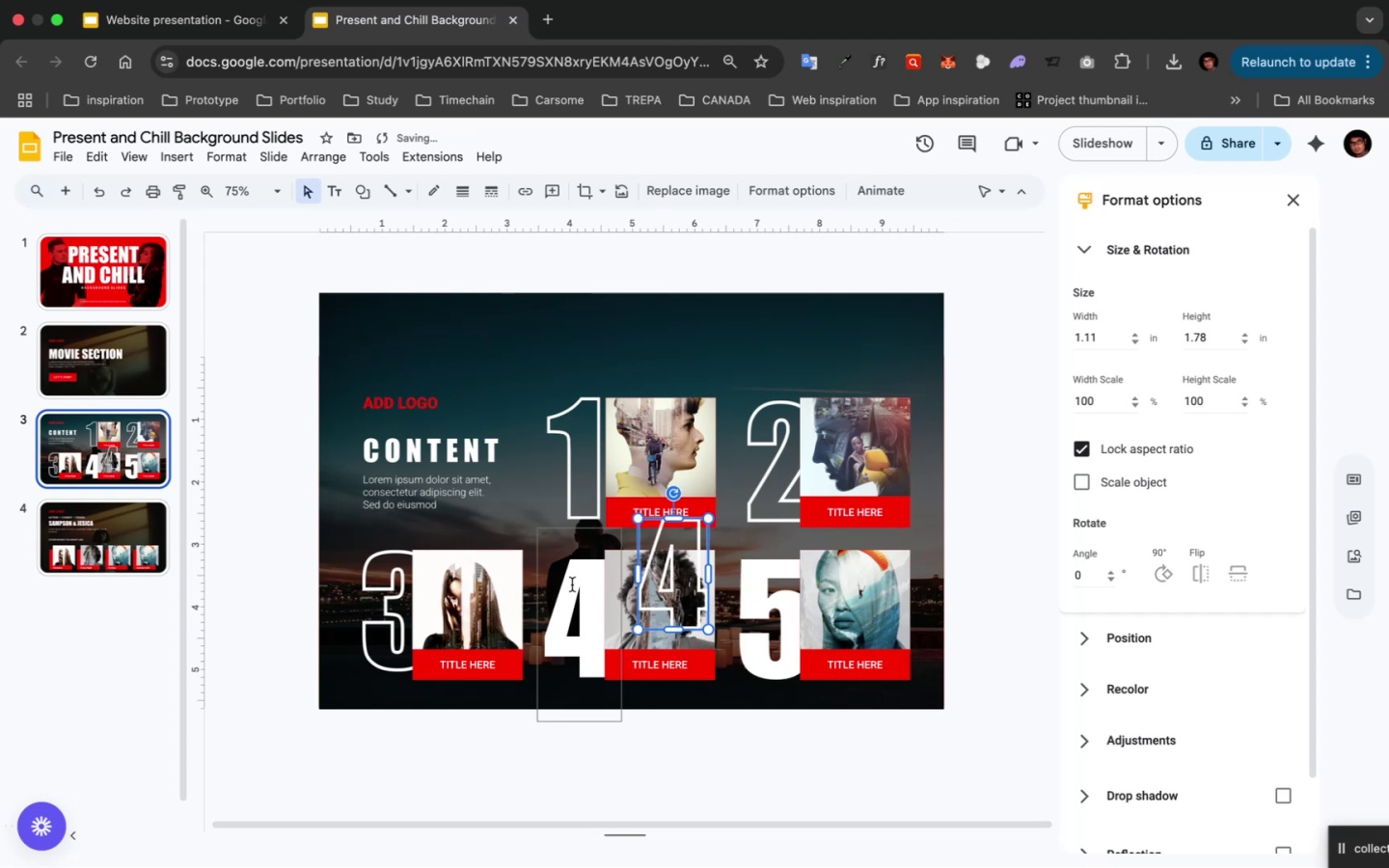 
left_click([571, 585])
 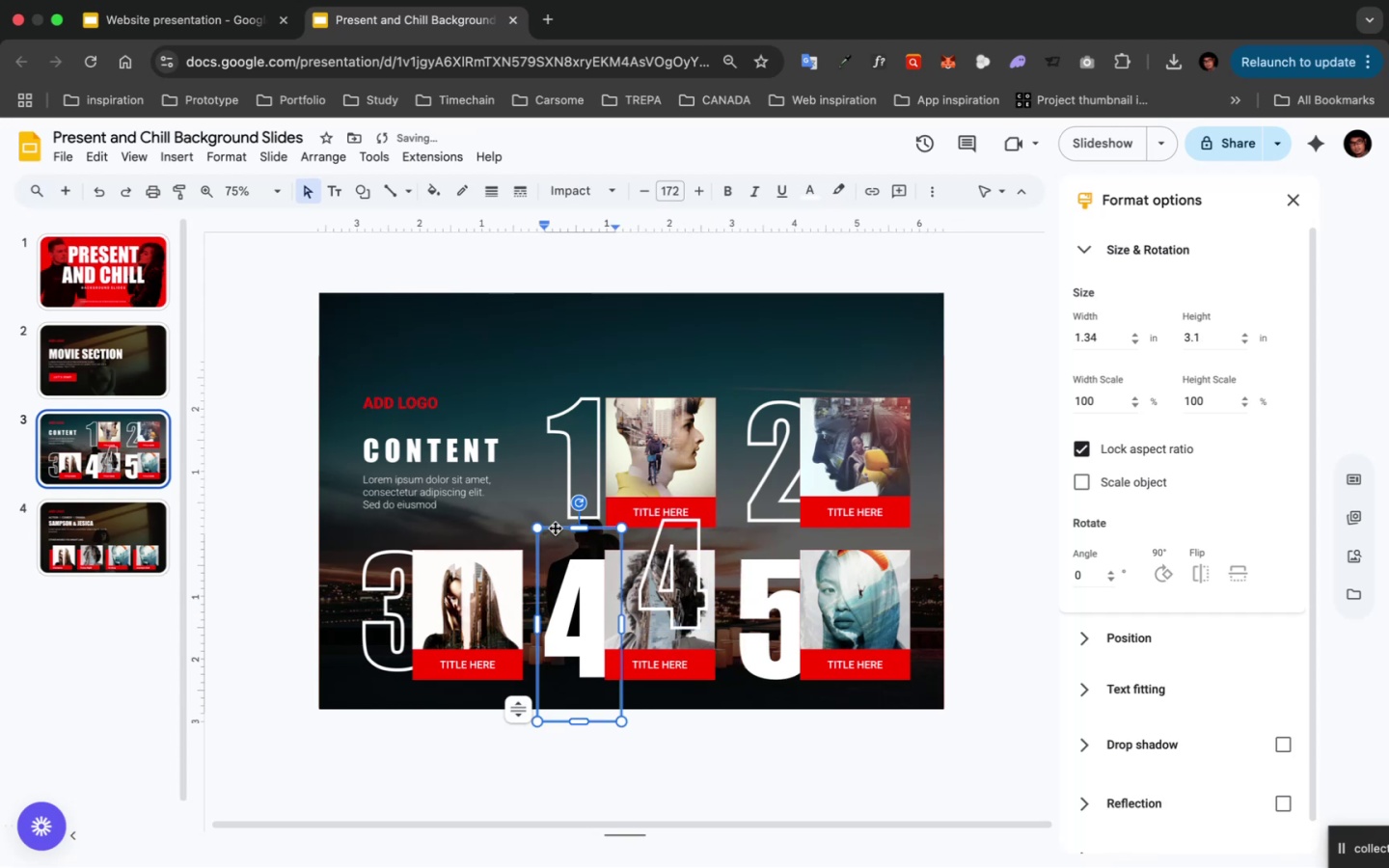 
left_click([555, 529])
 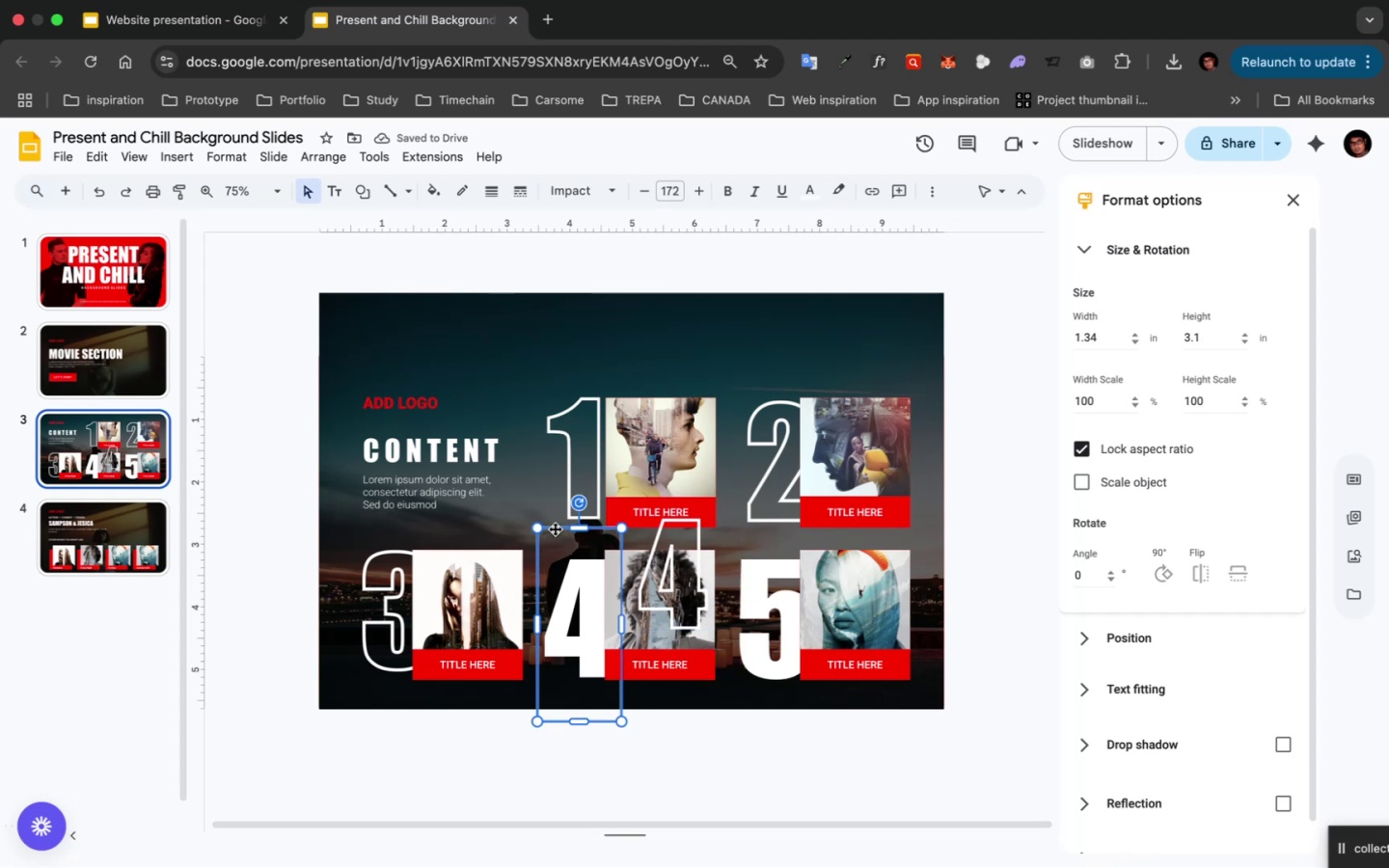 
key(Backspace)
 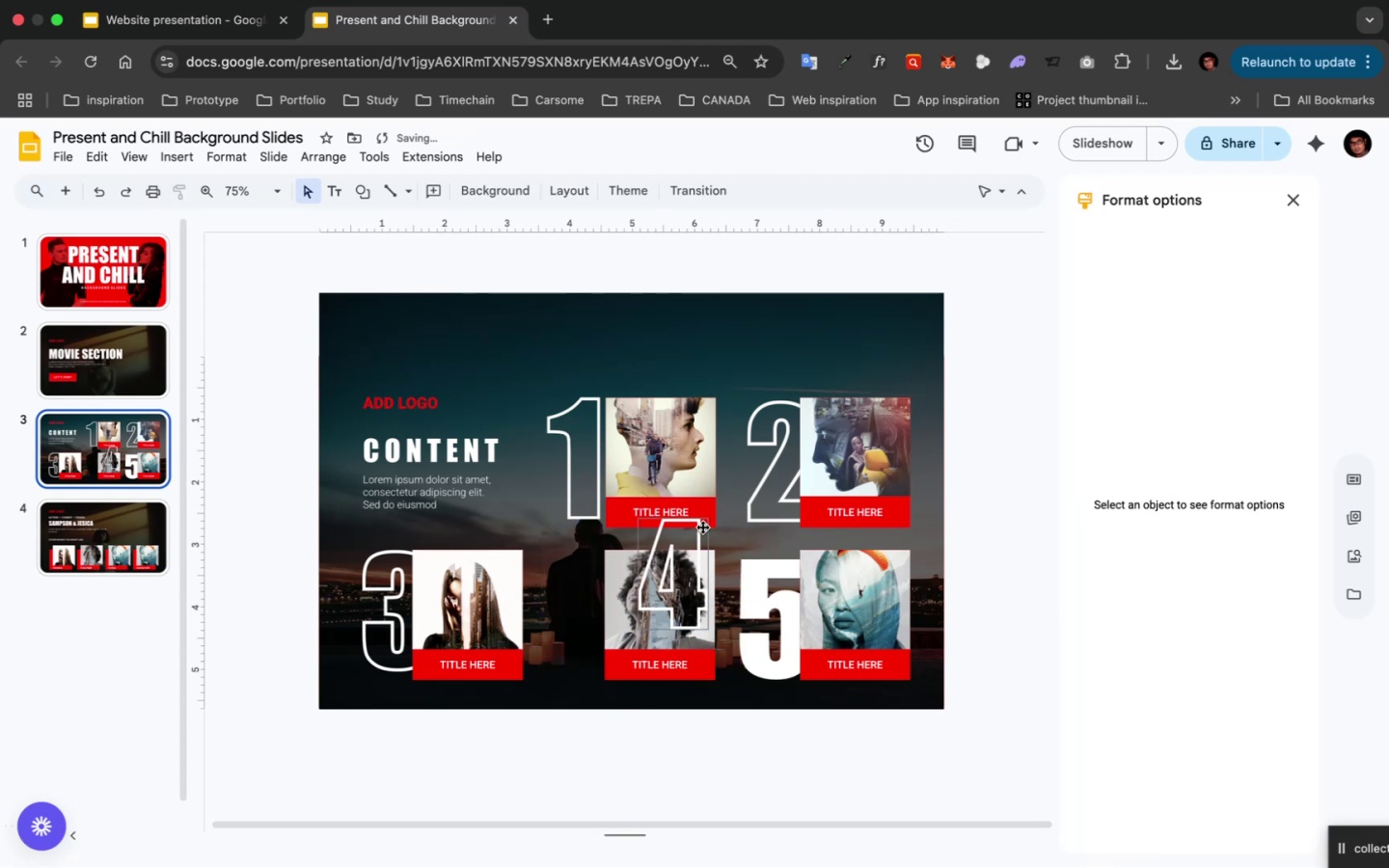 
left_click_drag(start_coordinate=[702, 527], to_coordinate=[598, 562])
 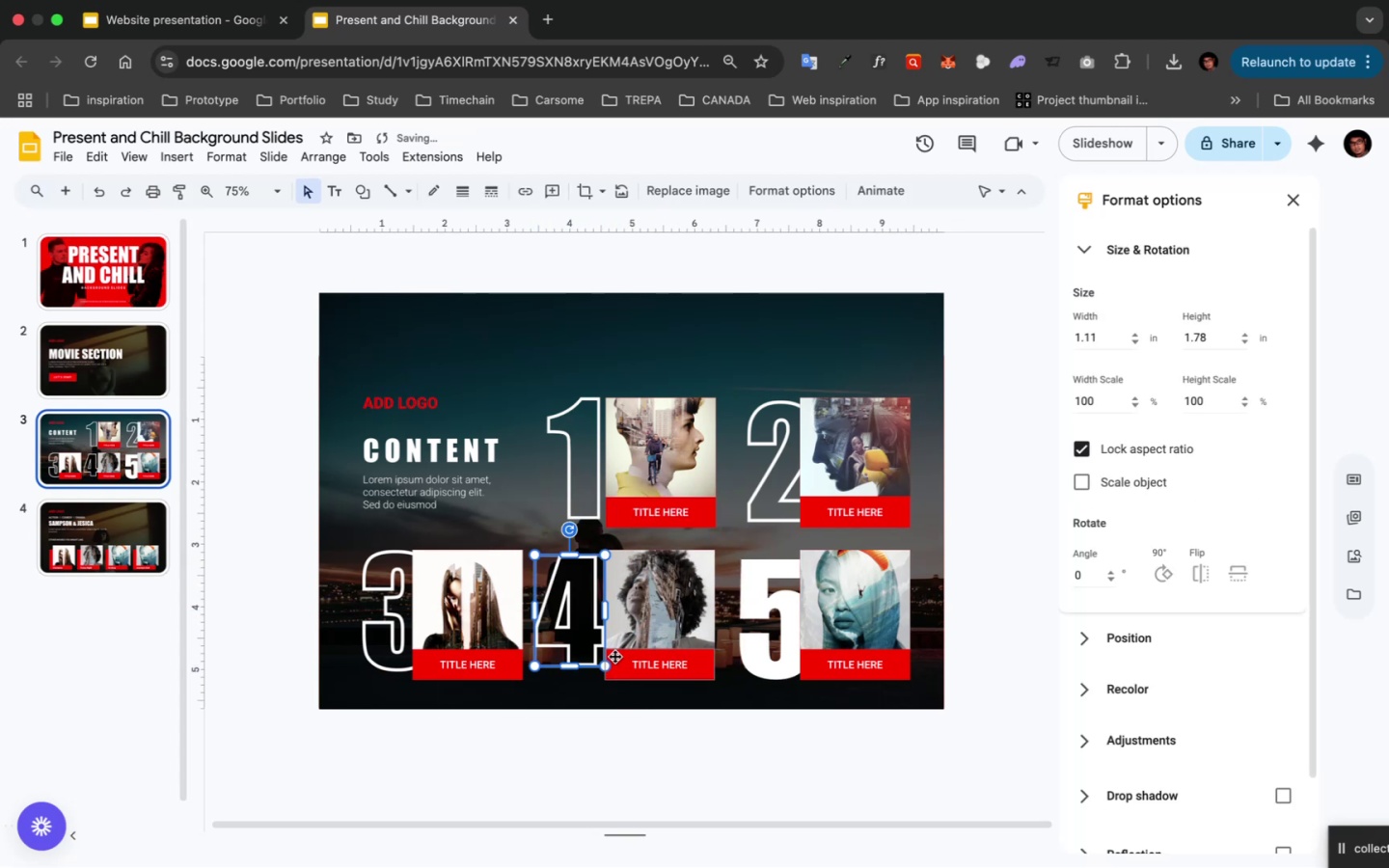 
hold_key(key=ShiftLeft, duration=0.4)
 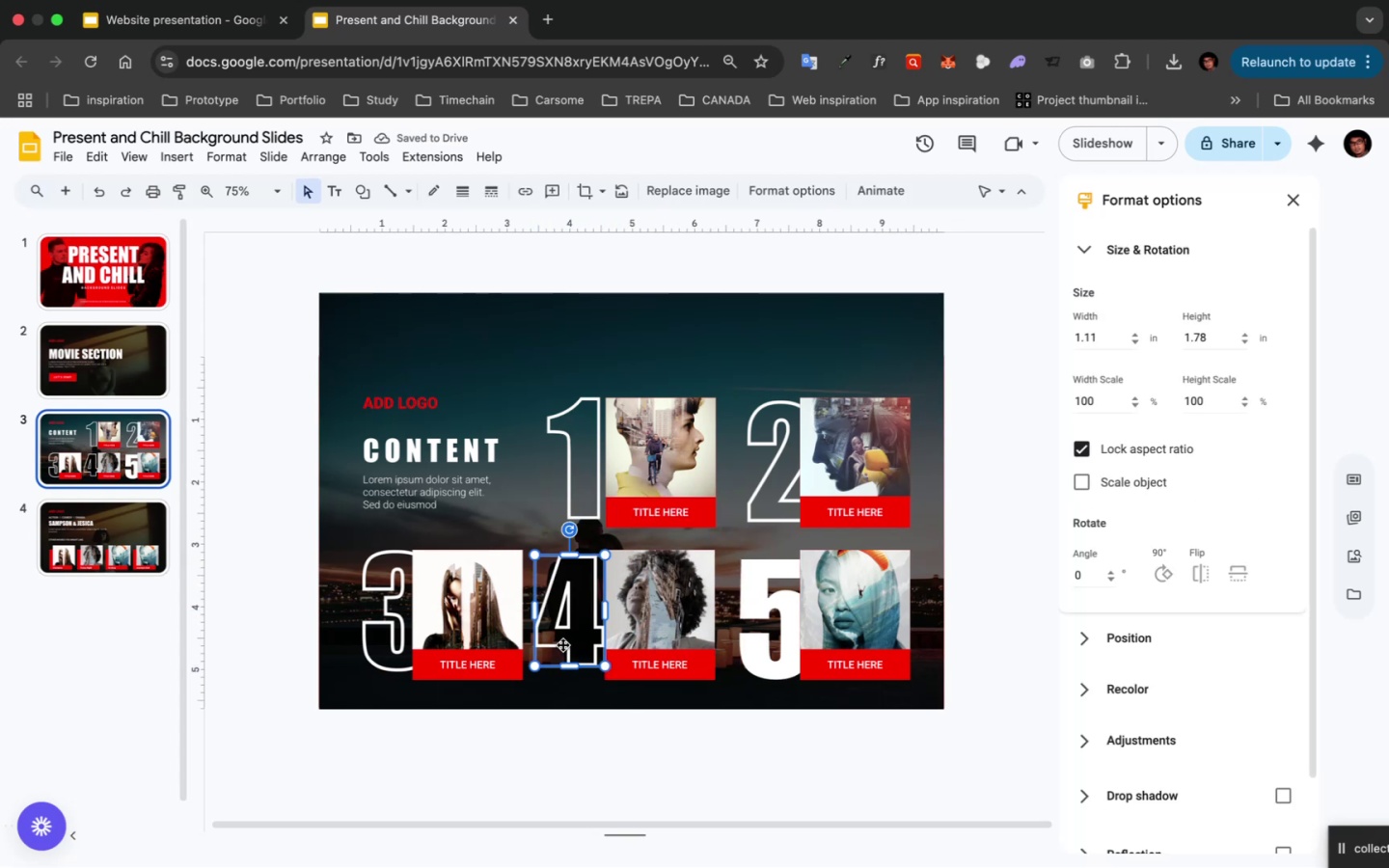 
left_click_drag(start_coordinate=[562, 644], to_coordinate=[400, 637])
 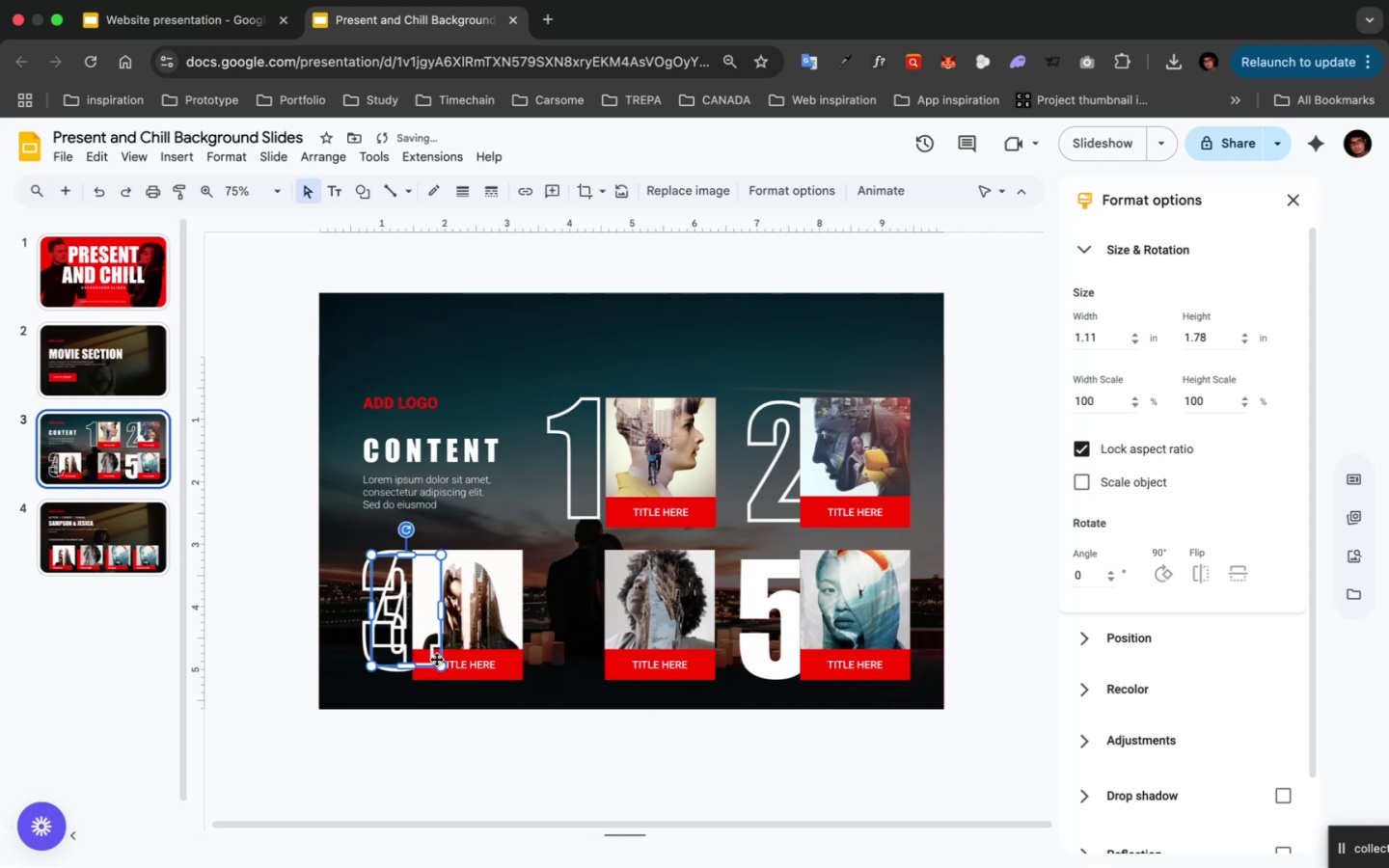 
hold_key(key=ShiftLeft, duration=1.04)
 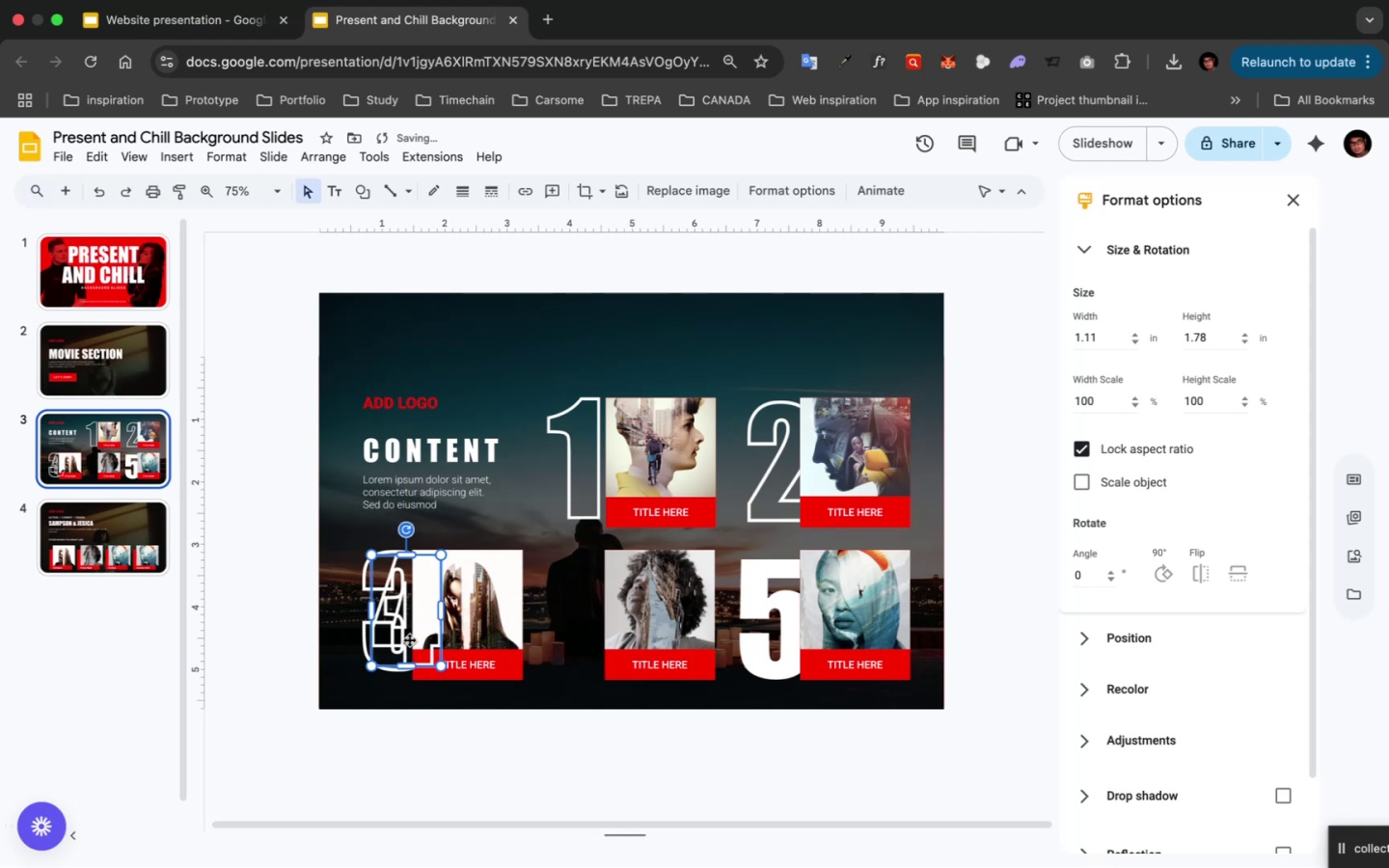 
hold_key(key=ShiftLeft, duration=3.94)
left_click_drag(start_coordinate=[443, 664], to_coordinate=[449, 668])
 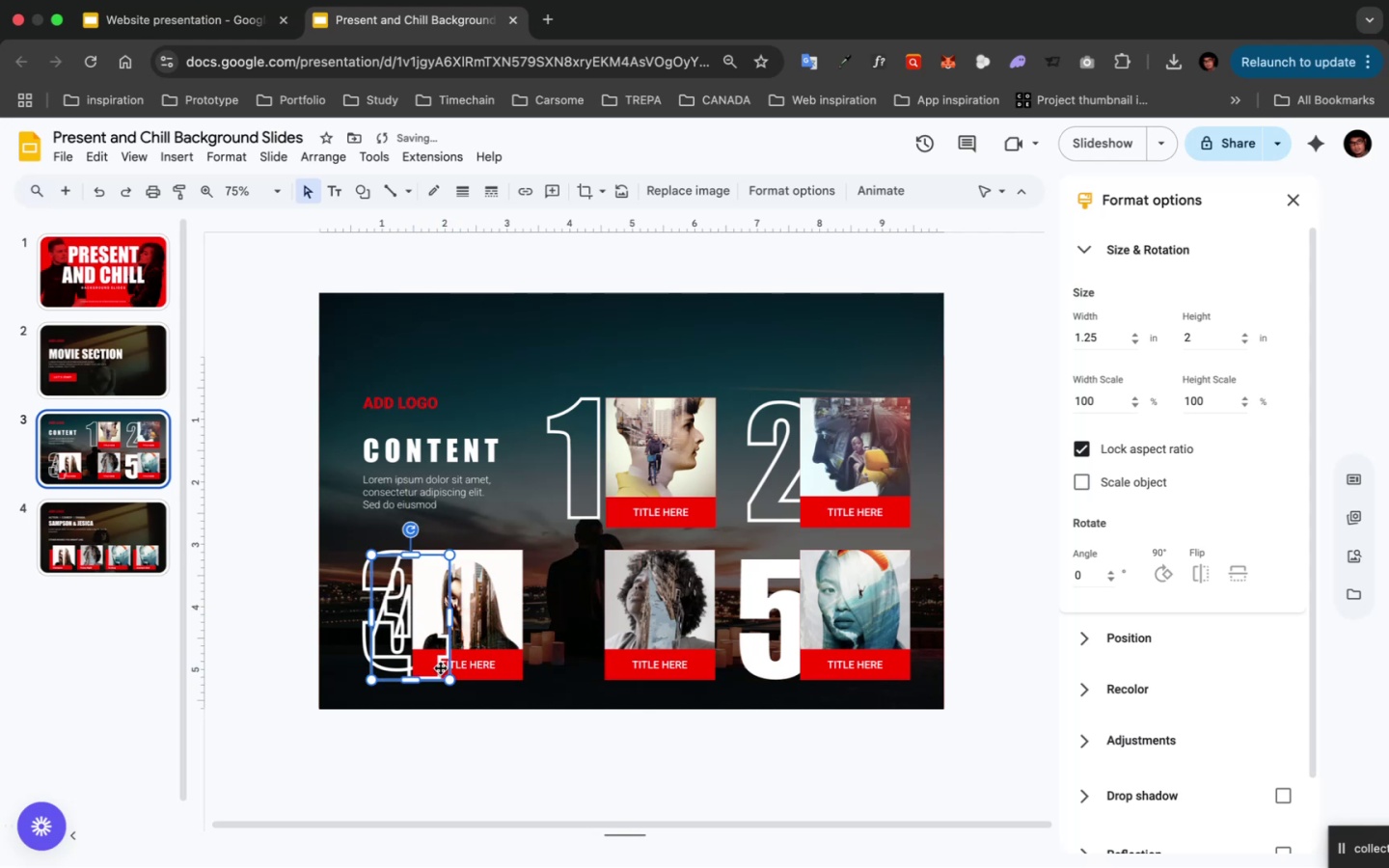 
hold_key(key=ShiftLeft, duration=2.79)
left_click_drag(start_coordinate=[447, 681], to_coordinate=[443, 673])
 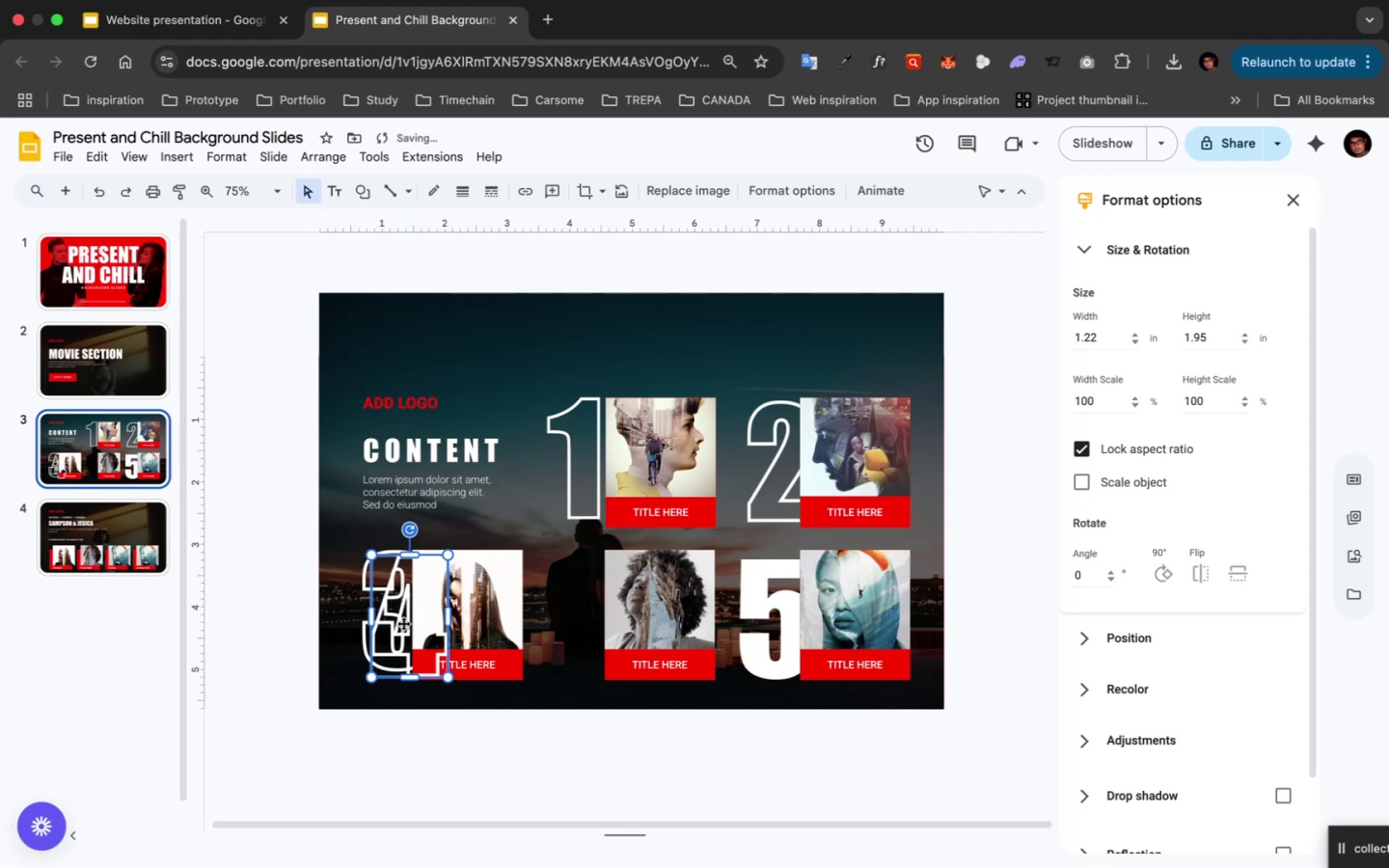 
left_click_drag(start_coordinate=[403, 622], to_coordinate=[408, 614])
 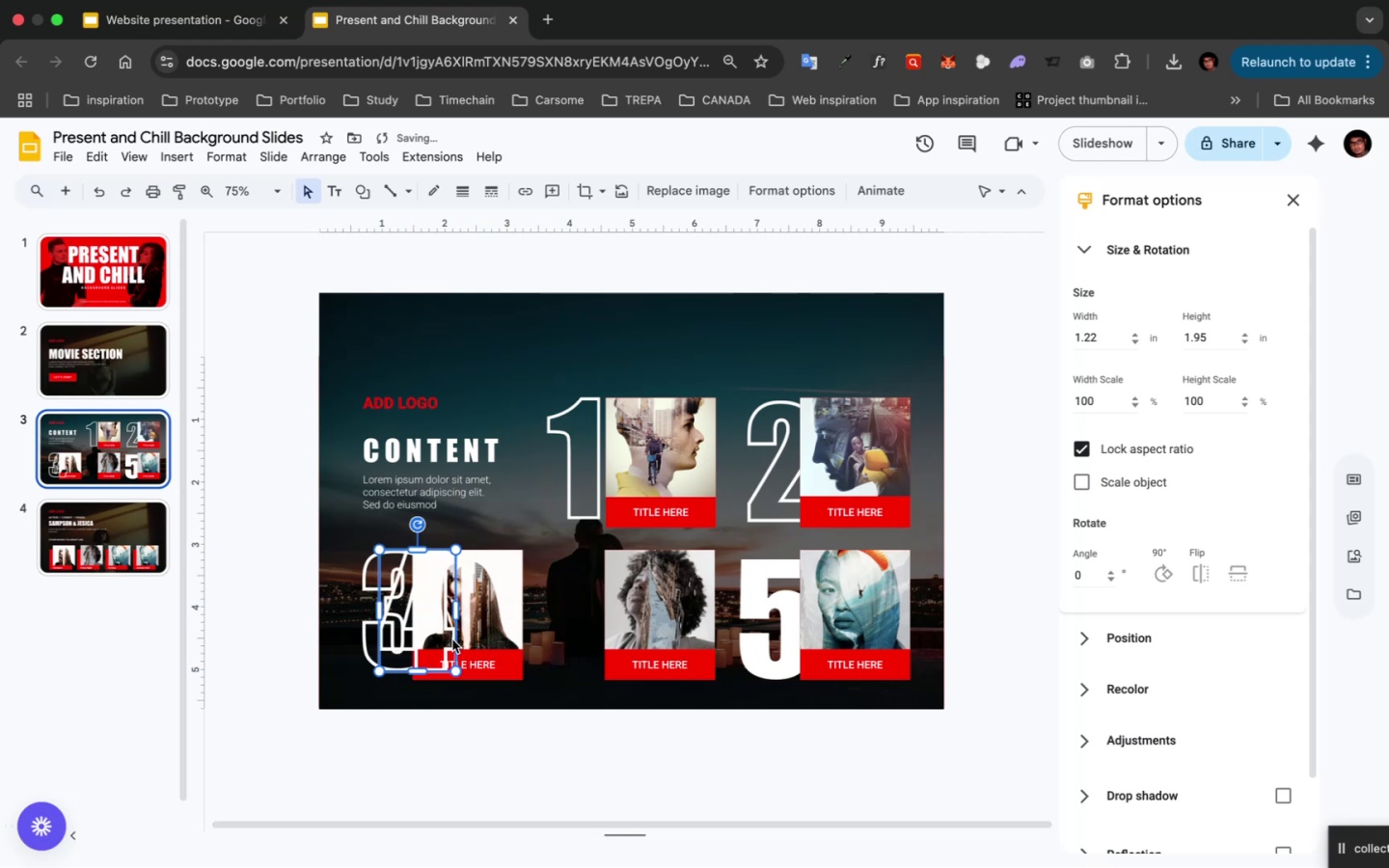 
hold_key(key=ShiftLeft, duration=0.46)
 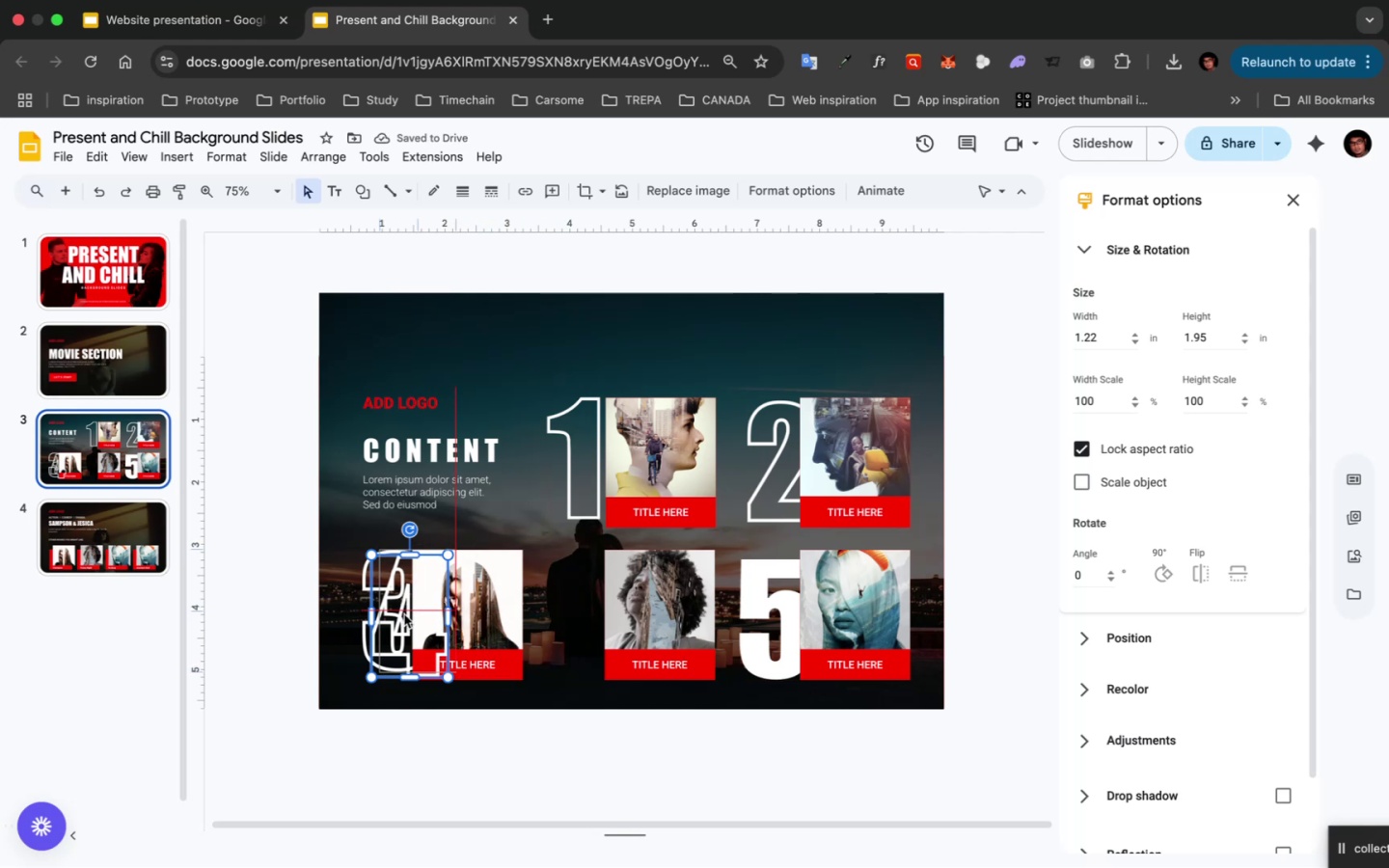 
hold_key(key=ShiftLeft, duration=0.6)
 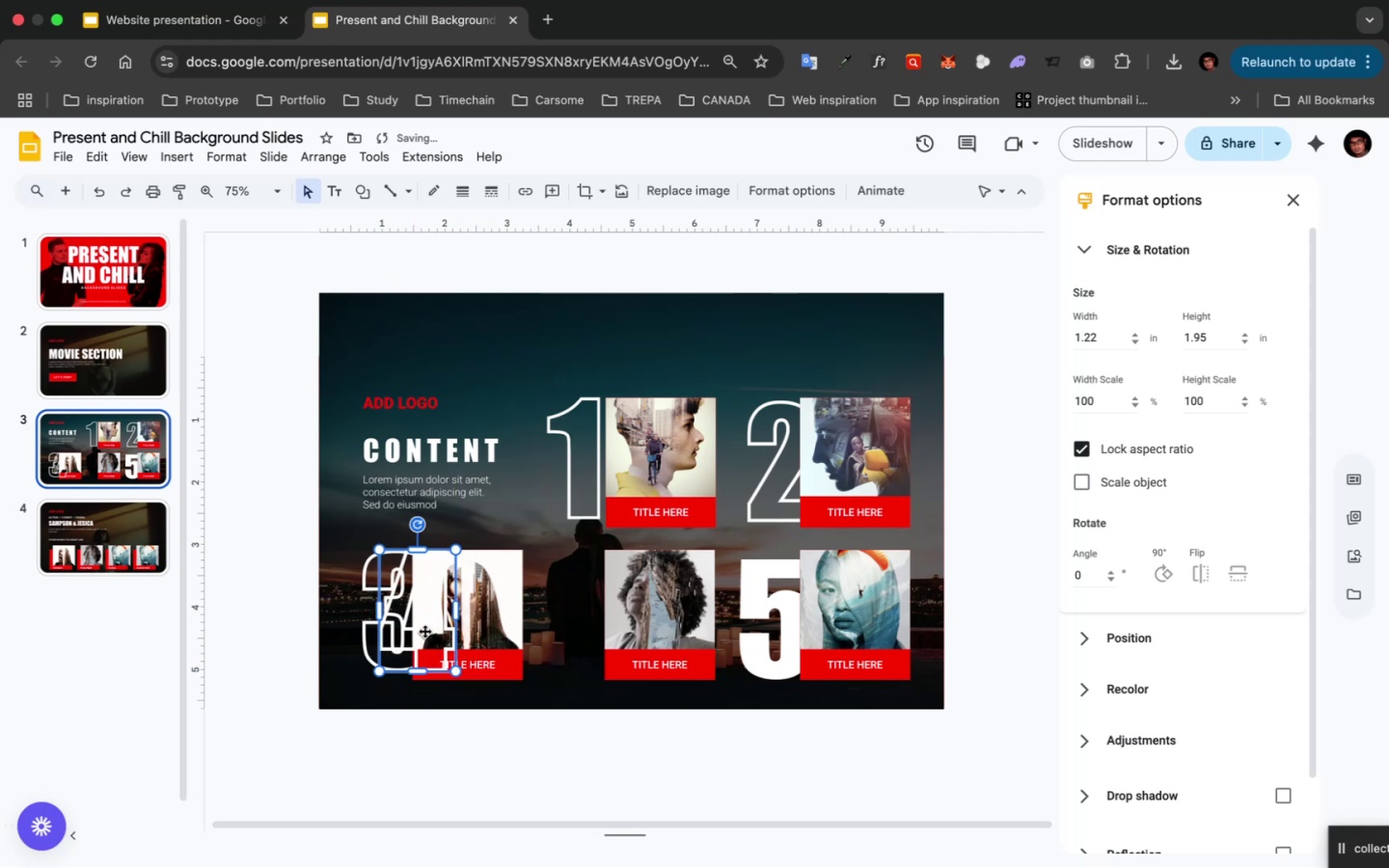 
left_click_drag(start_coordinate=[424, 631], to_coordinate=[588, 627])
 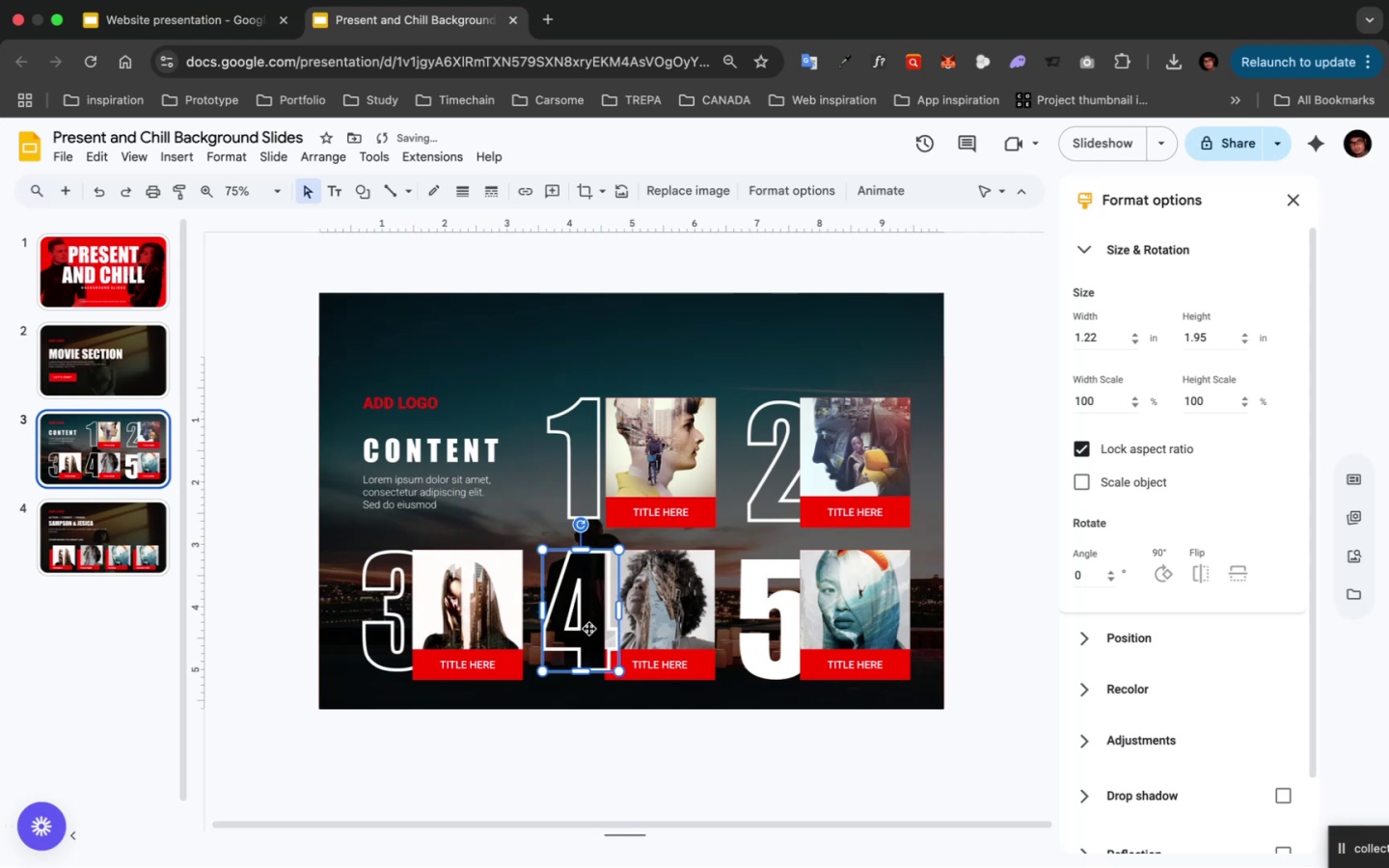 
hold_key(key=ShiftLeft, duration=1.86)
 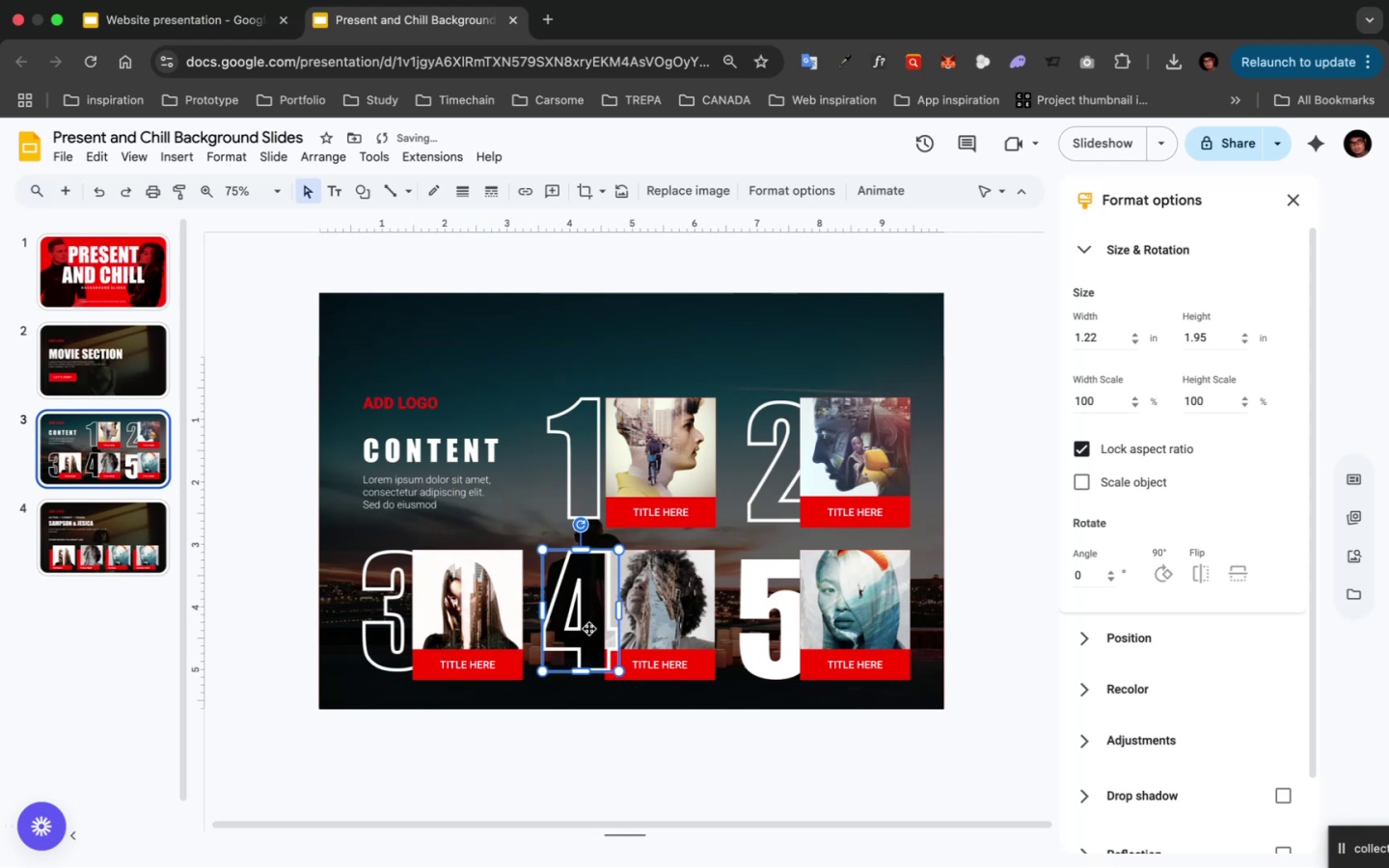 
key(Meta+ArrowDown)
 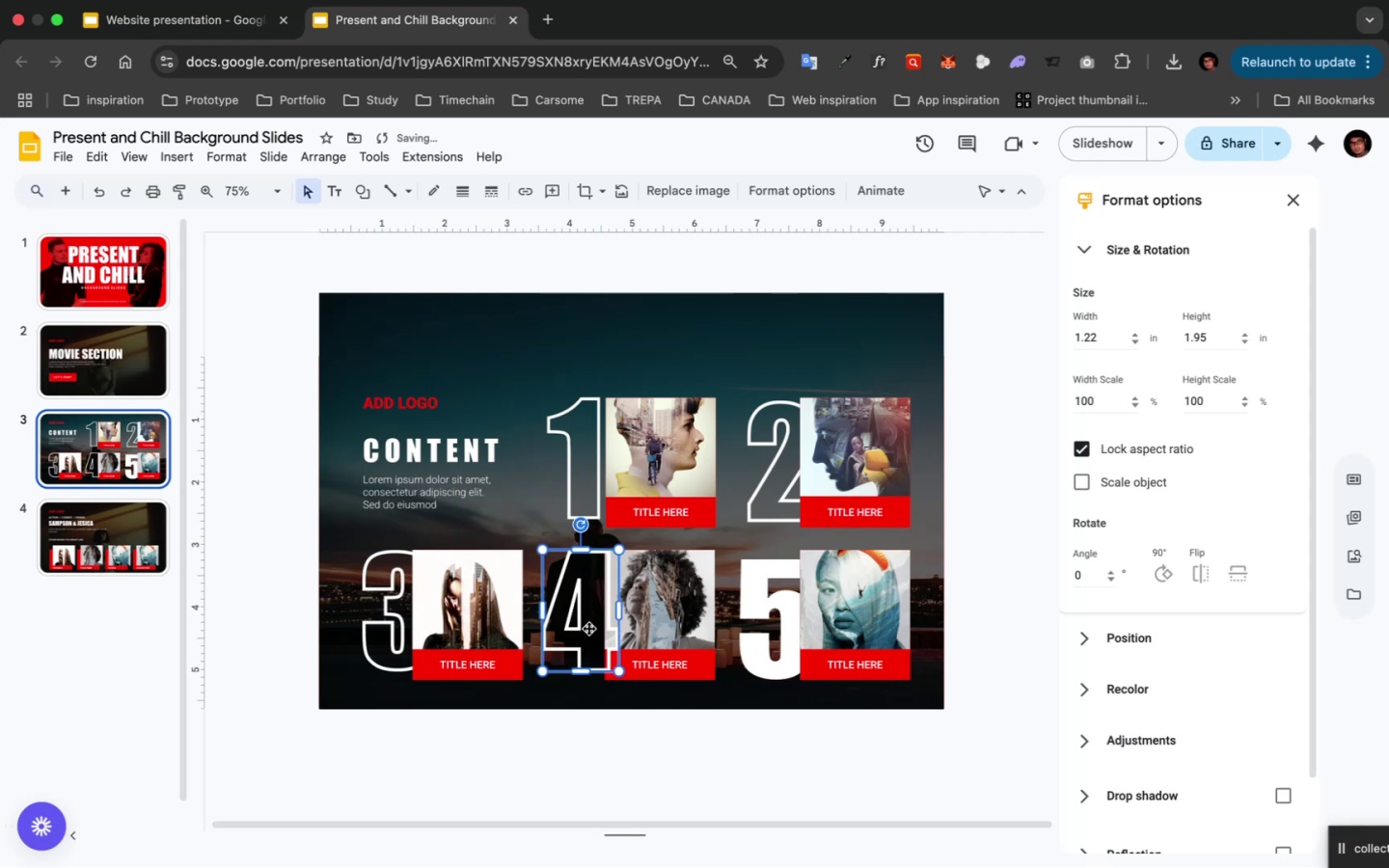 
key(Meta+ArrowDown)
 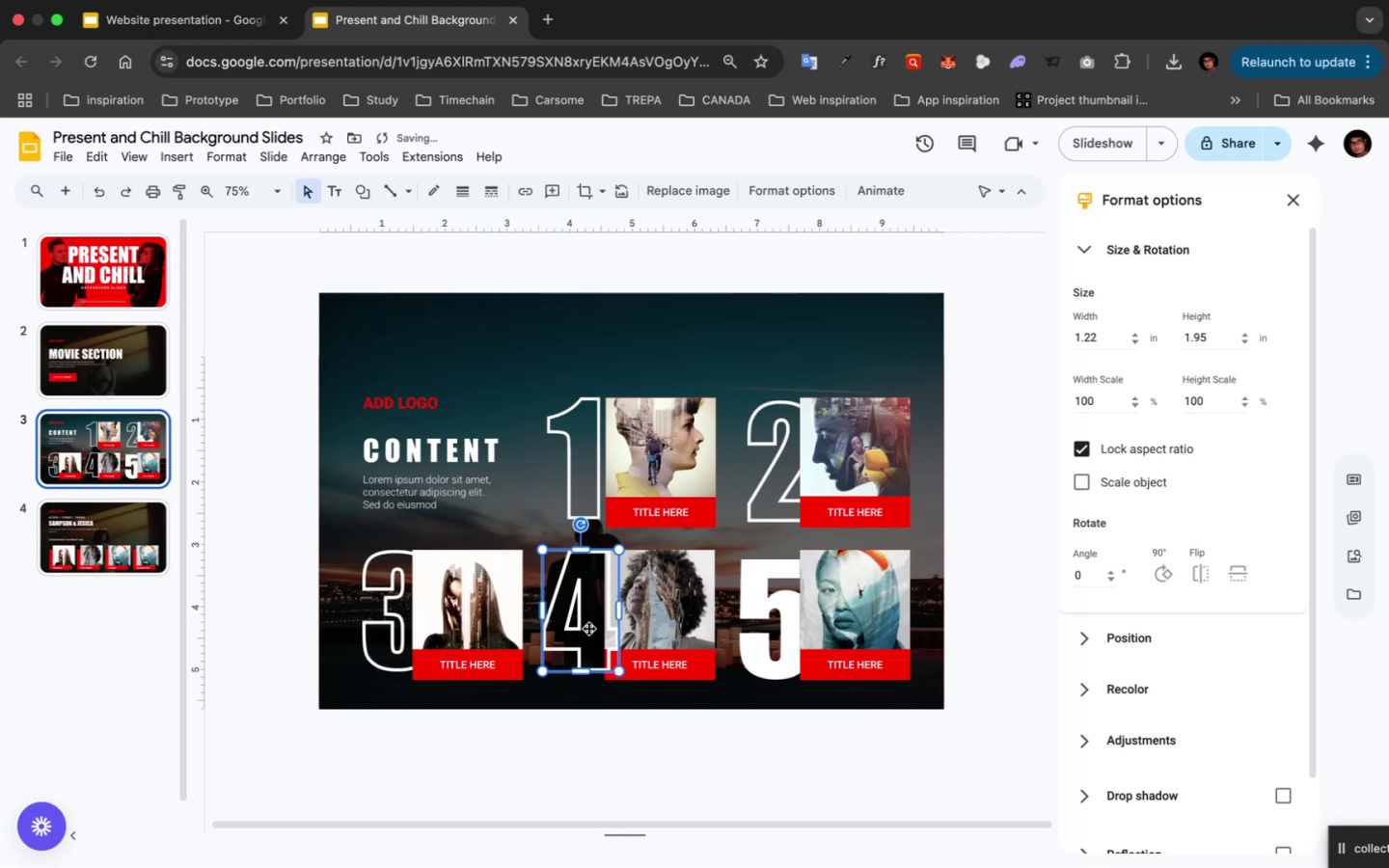 
key(Meta+ArrowDown)
 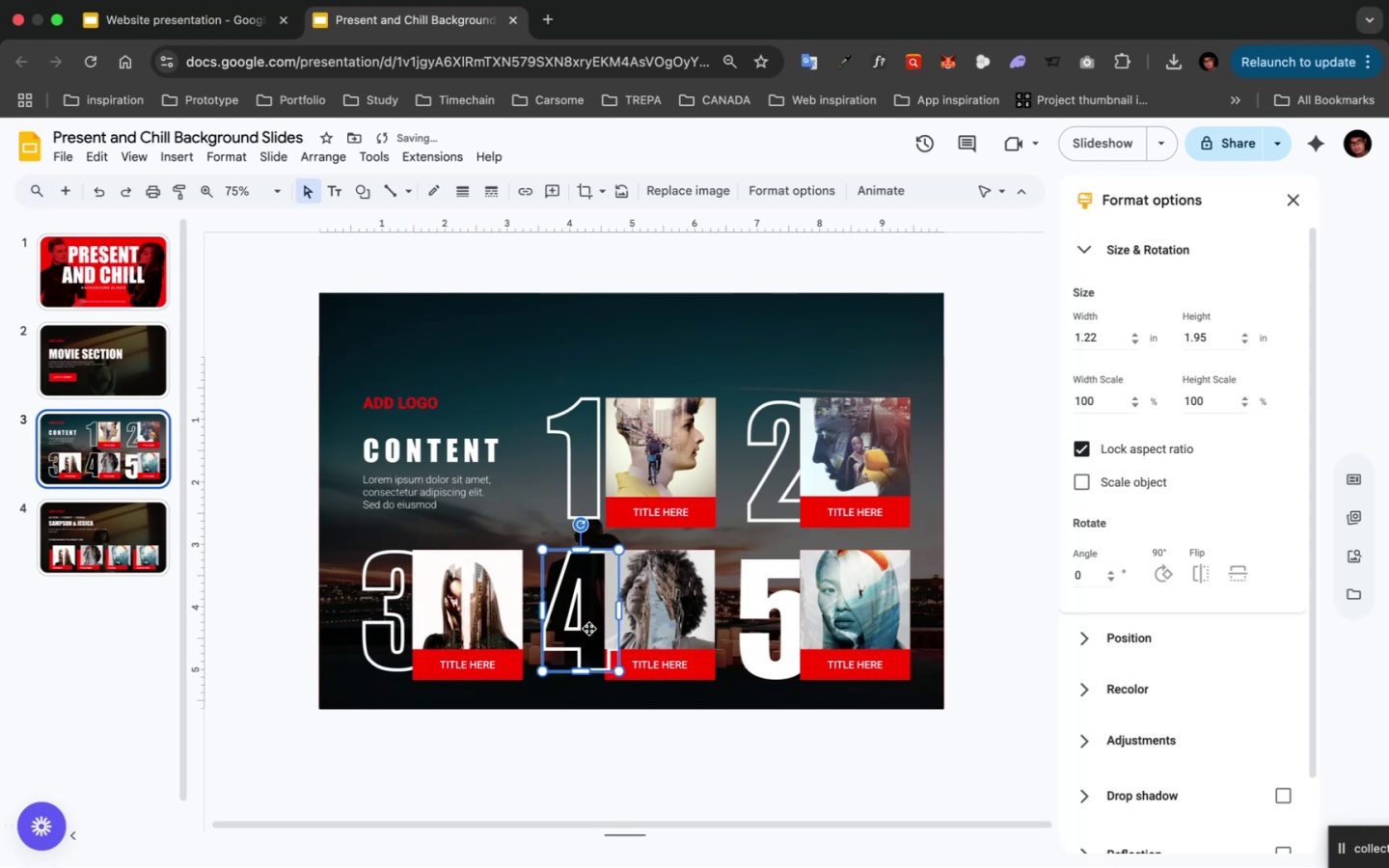 
key(Meta+ArrowDown)
 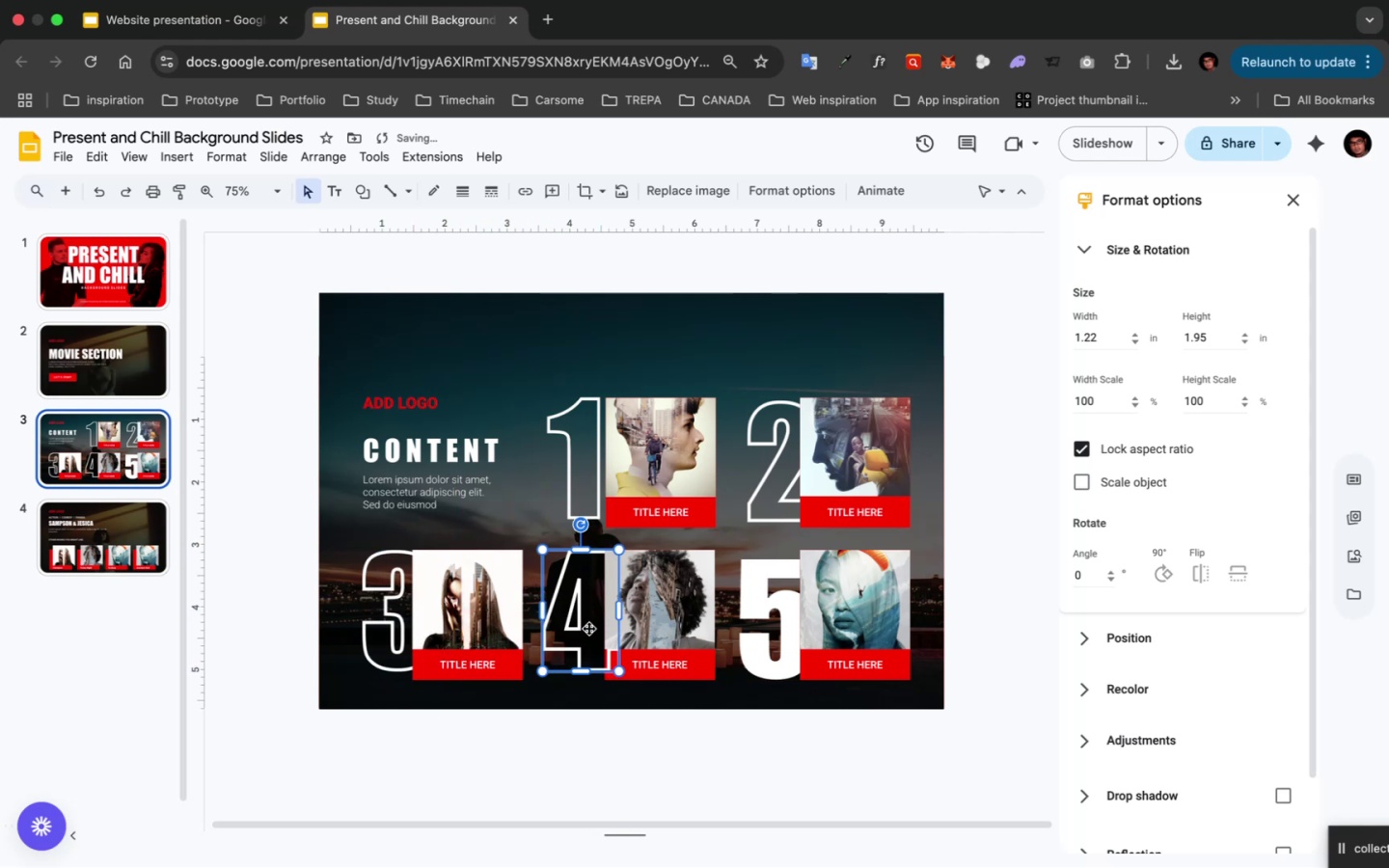 
key(Meta+ArrowDown)
 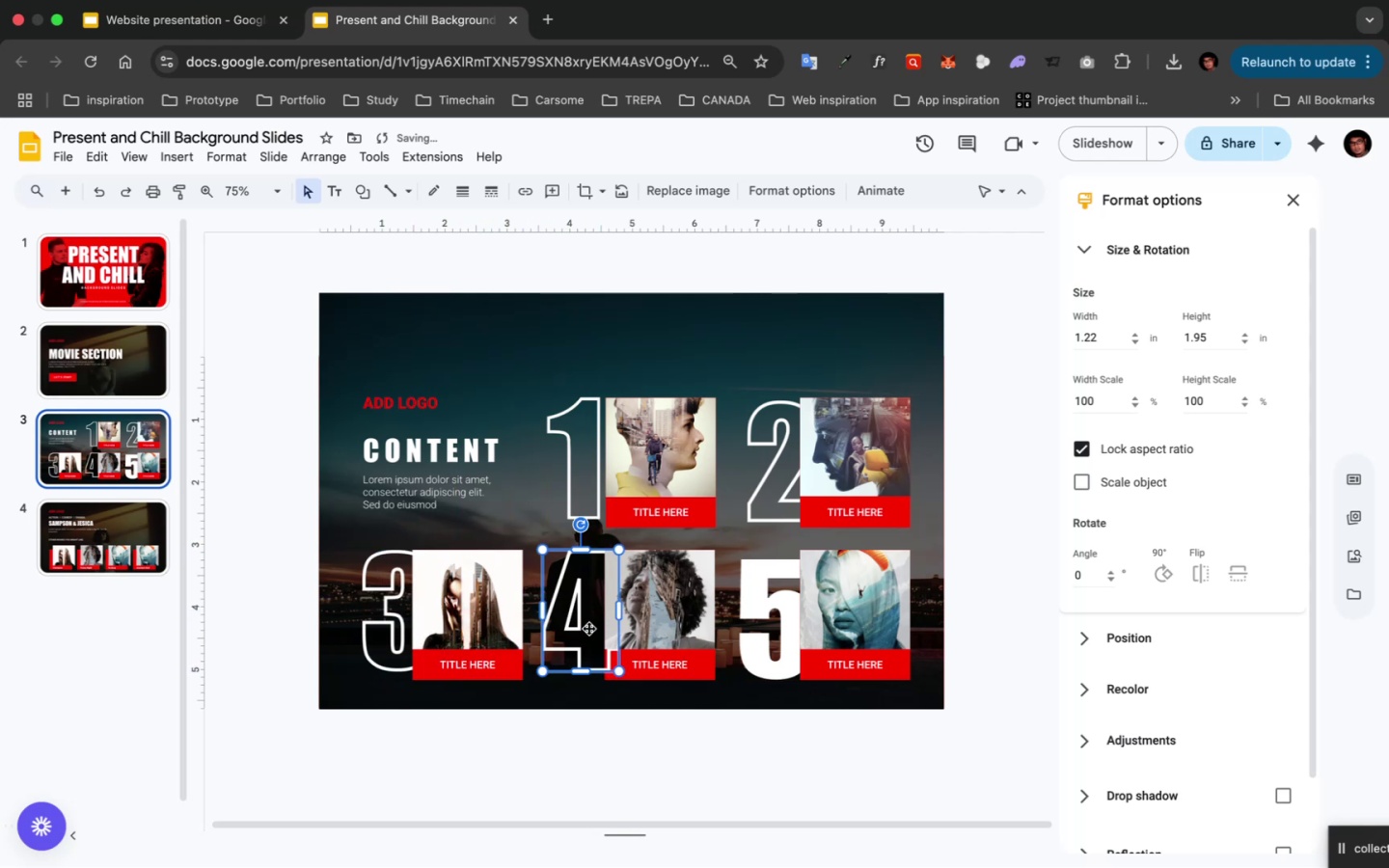 
key(Meta+ArrowDown)
 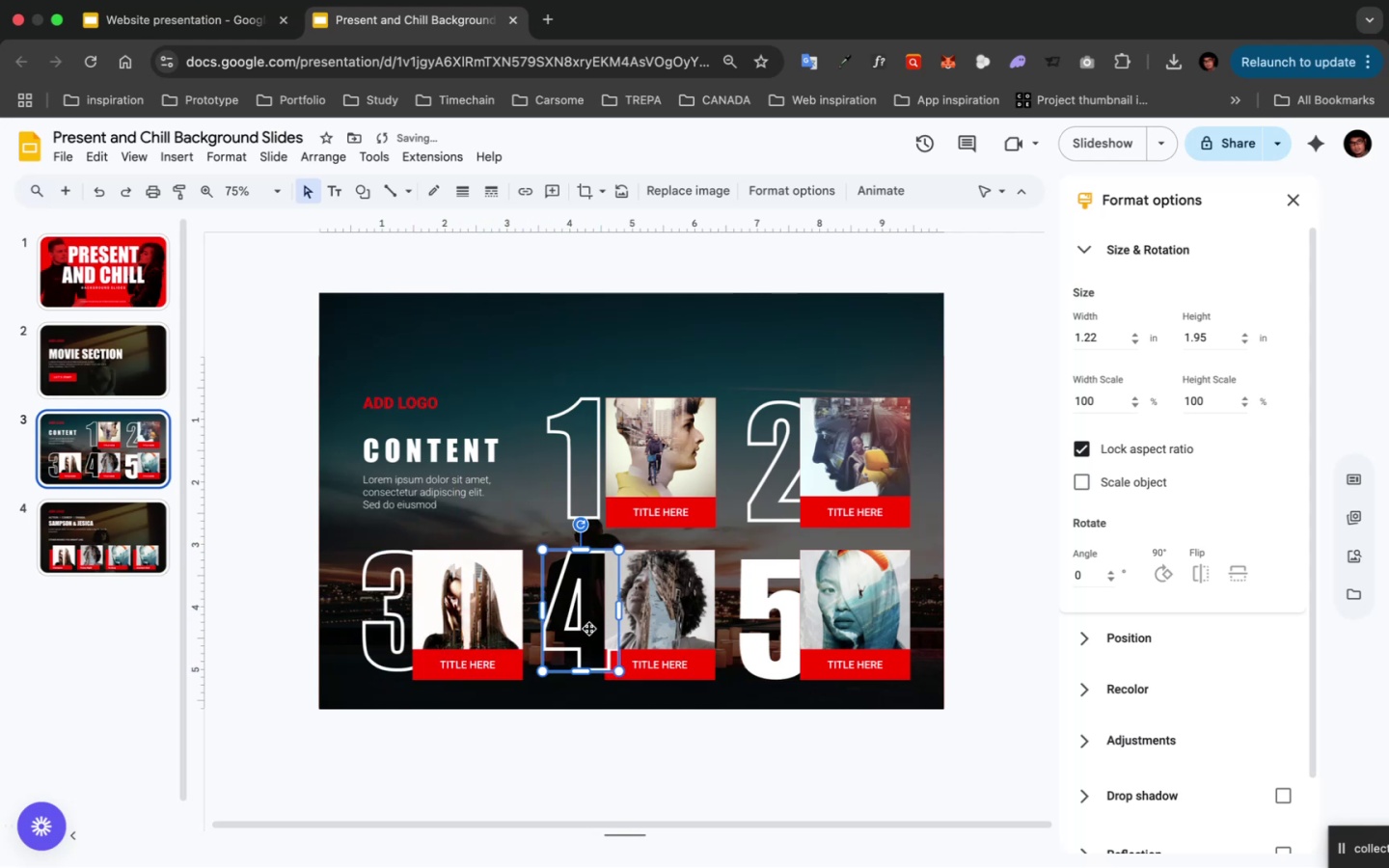 
key(Meta+ArrowDown)
 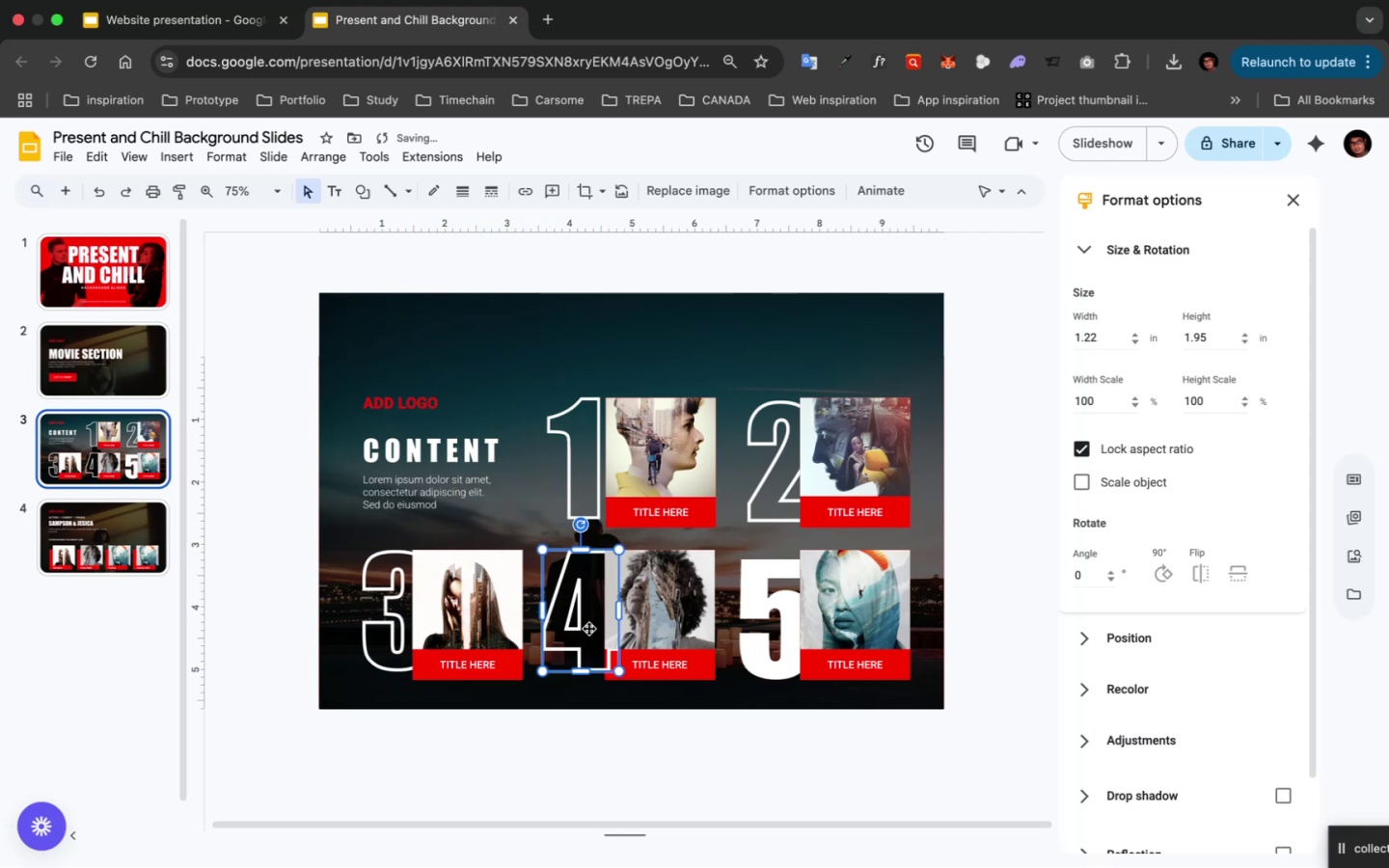 
key(Meta+ArrowDown)
 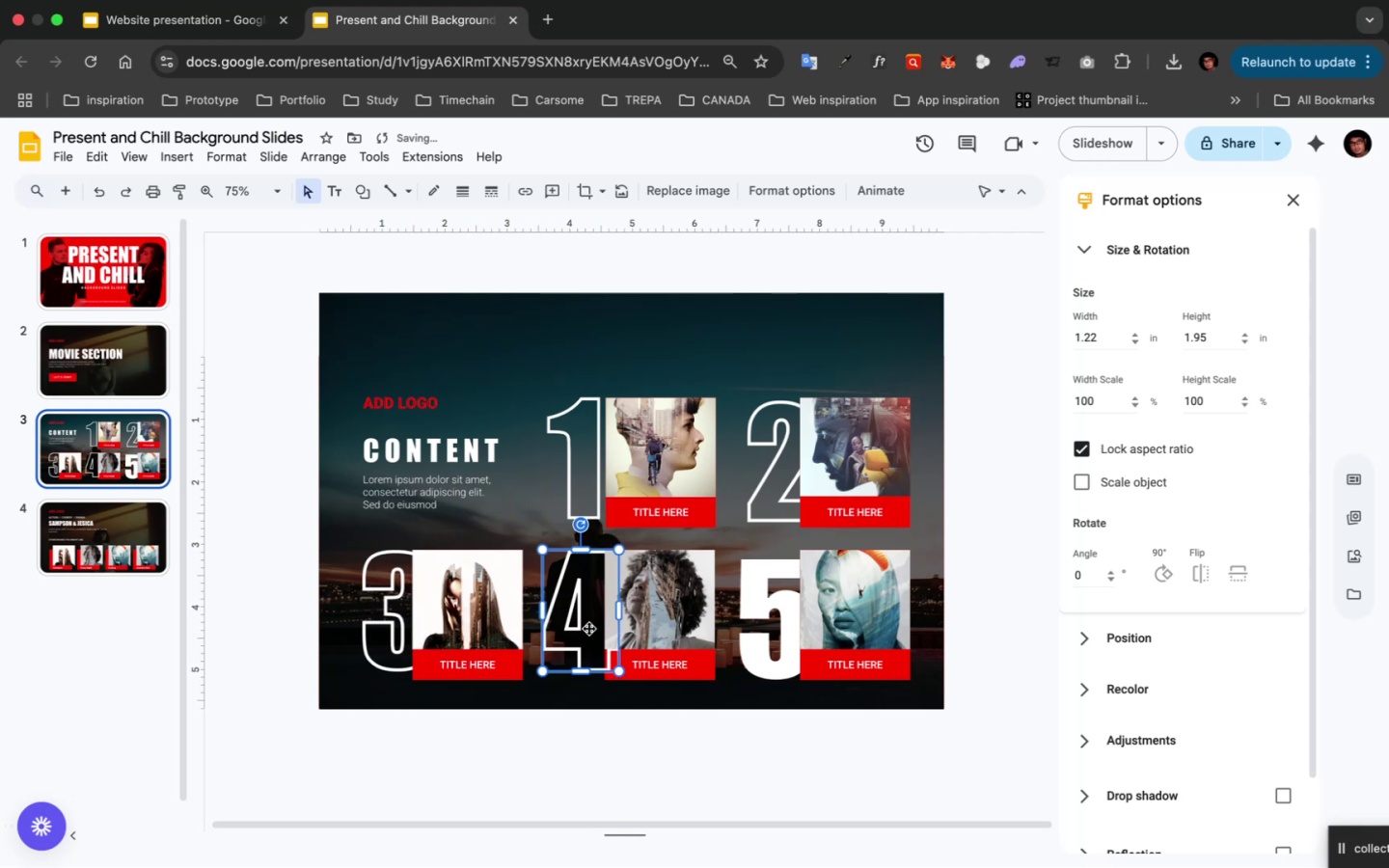 
key(Meta+ArrowDown)
 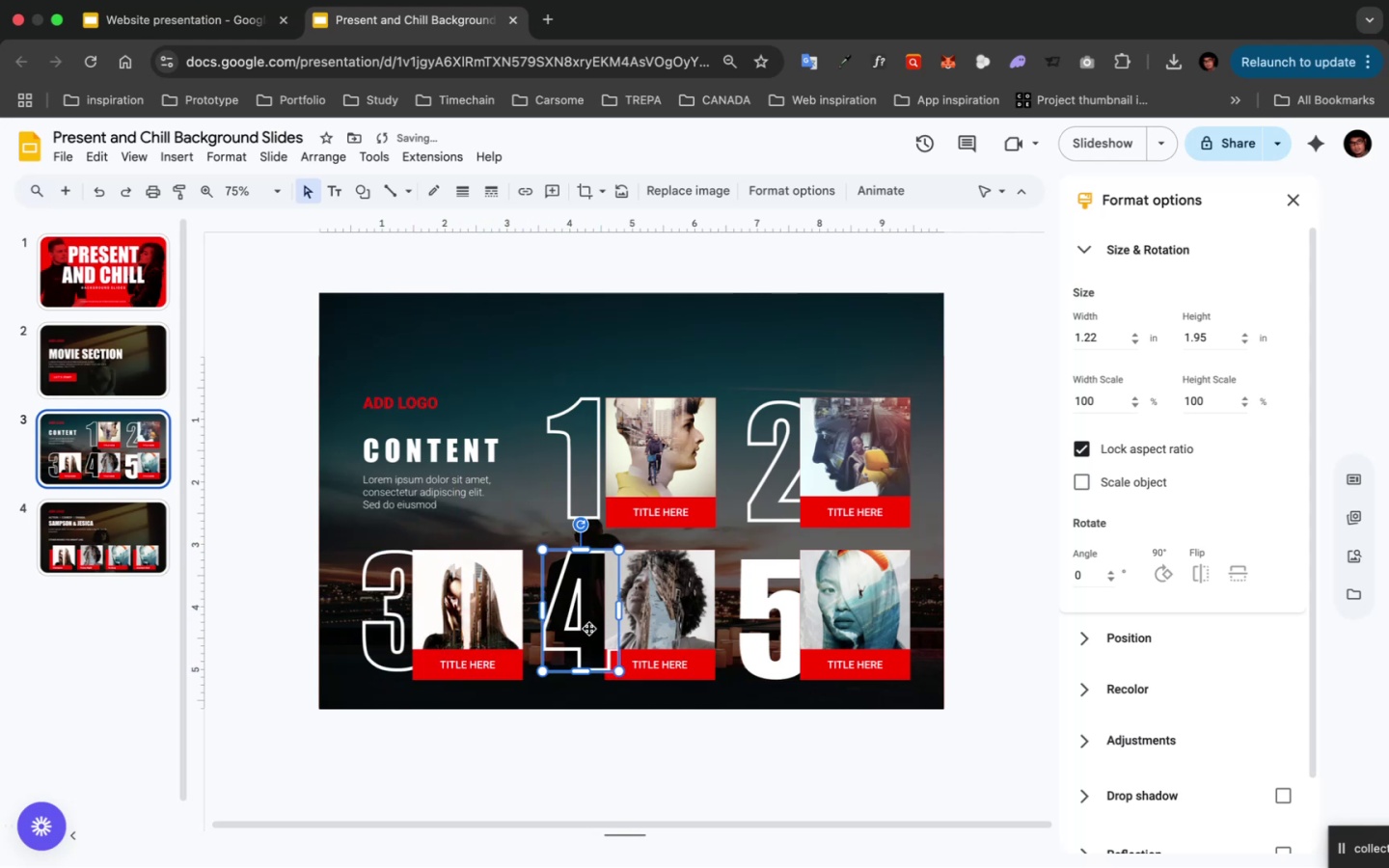 
key(Meta+ArrowDown)
 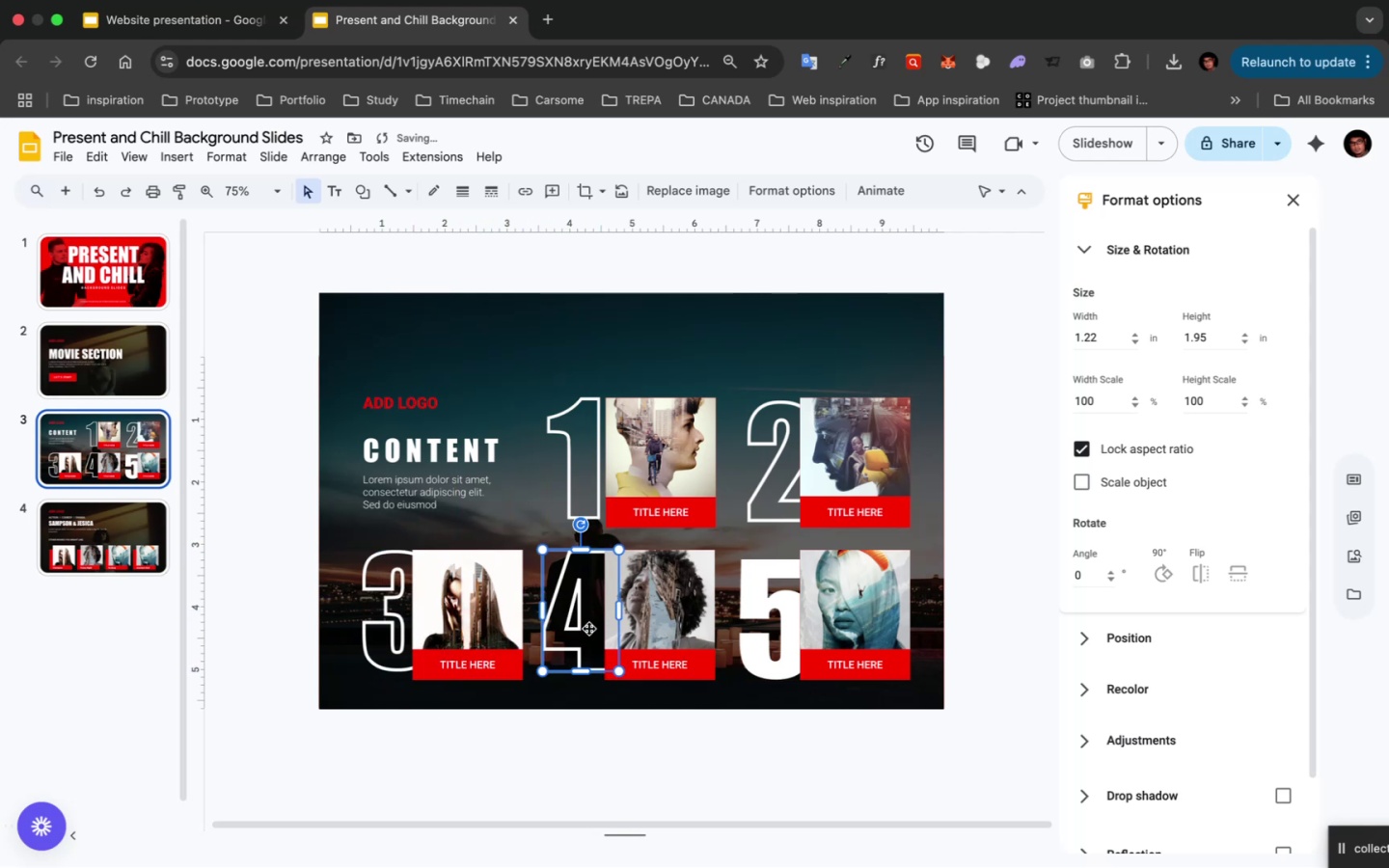 
key(Meta+ArrowDown)
 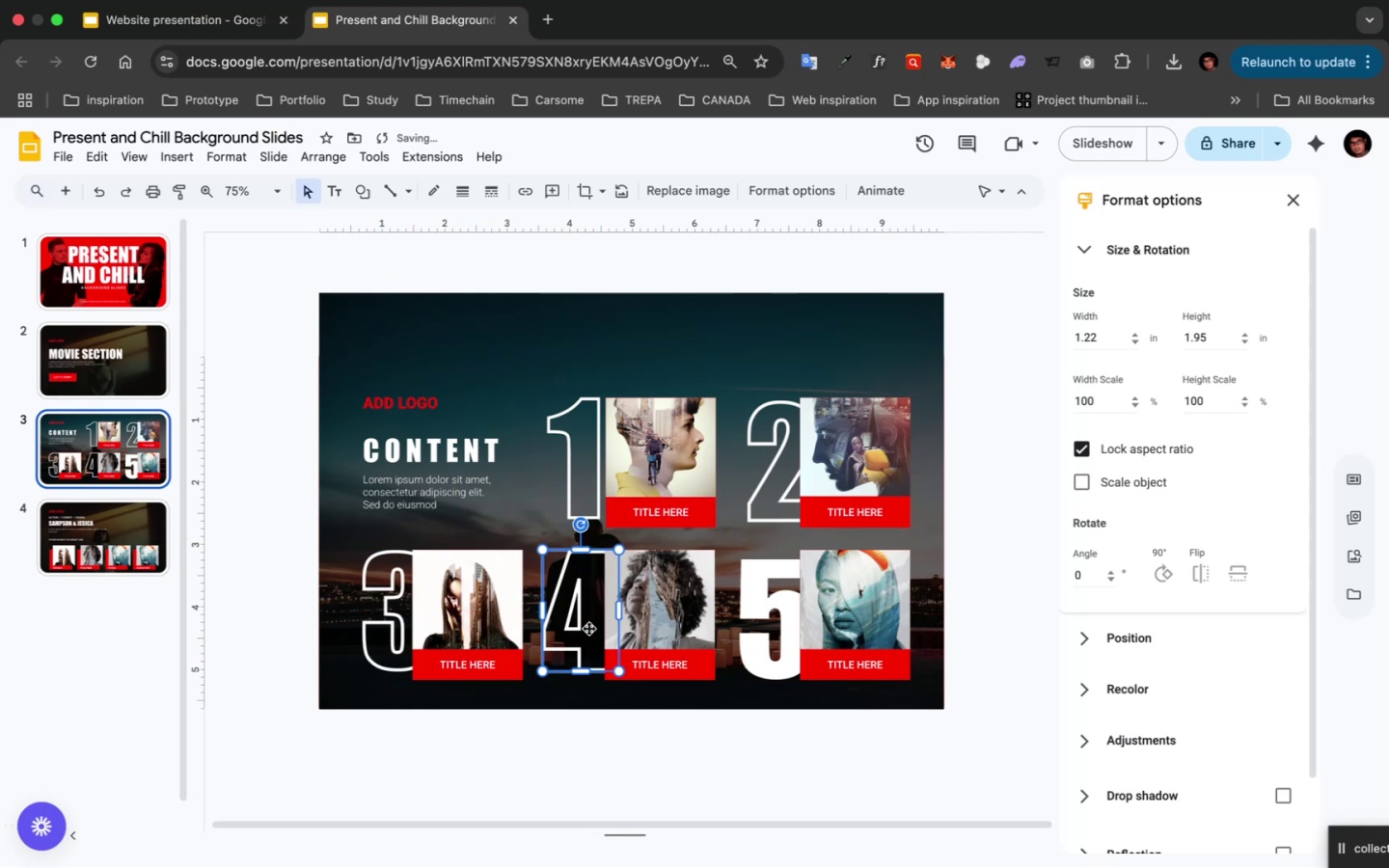 
key(Meta+ArrowDown)
 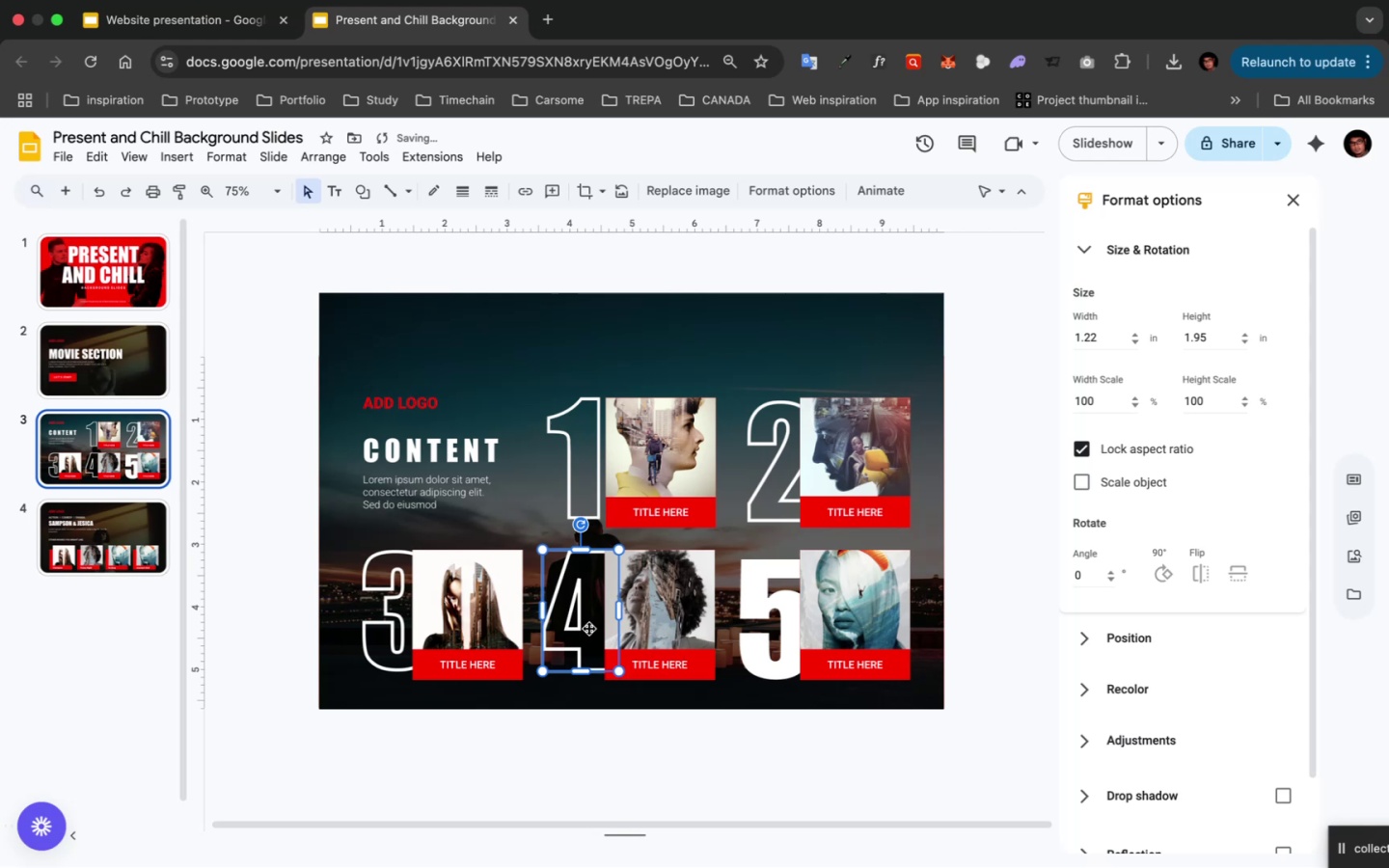 
key(Shift+ArrowRight)
 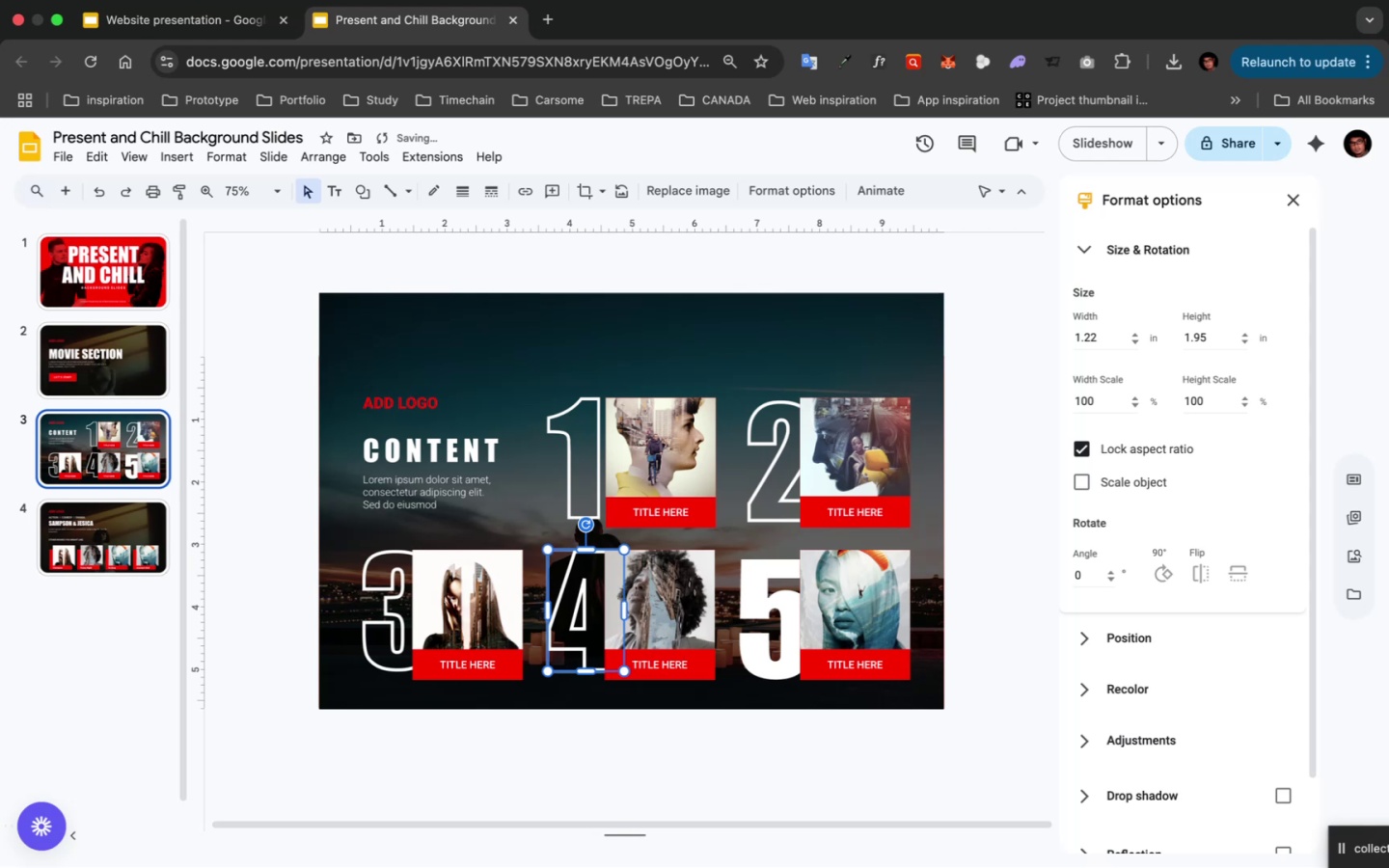 
key(Shift+ArrowRight)
 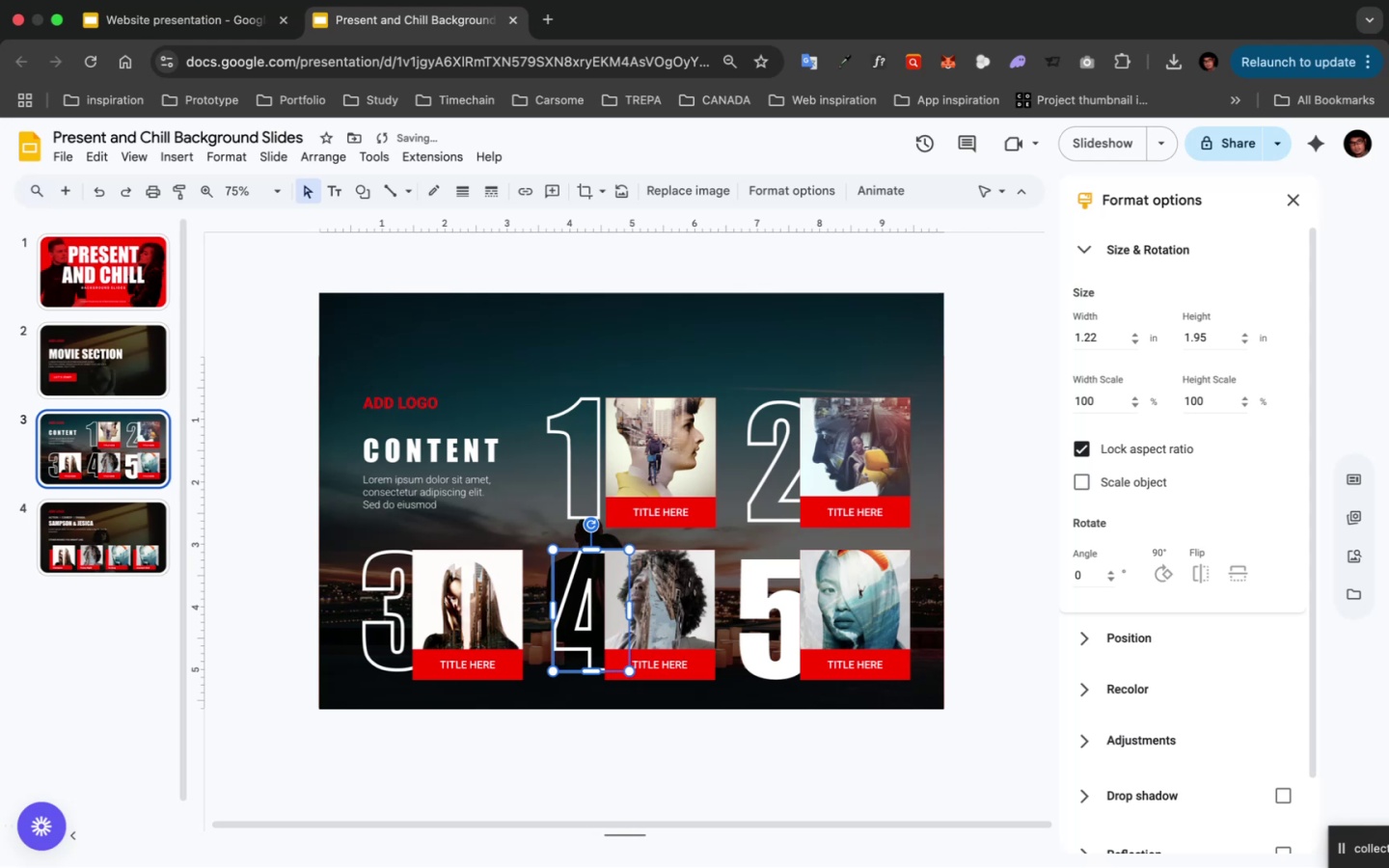 
key(ArrowLeft)
 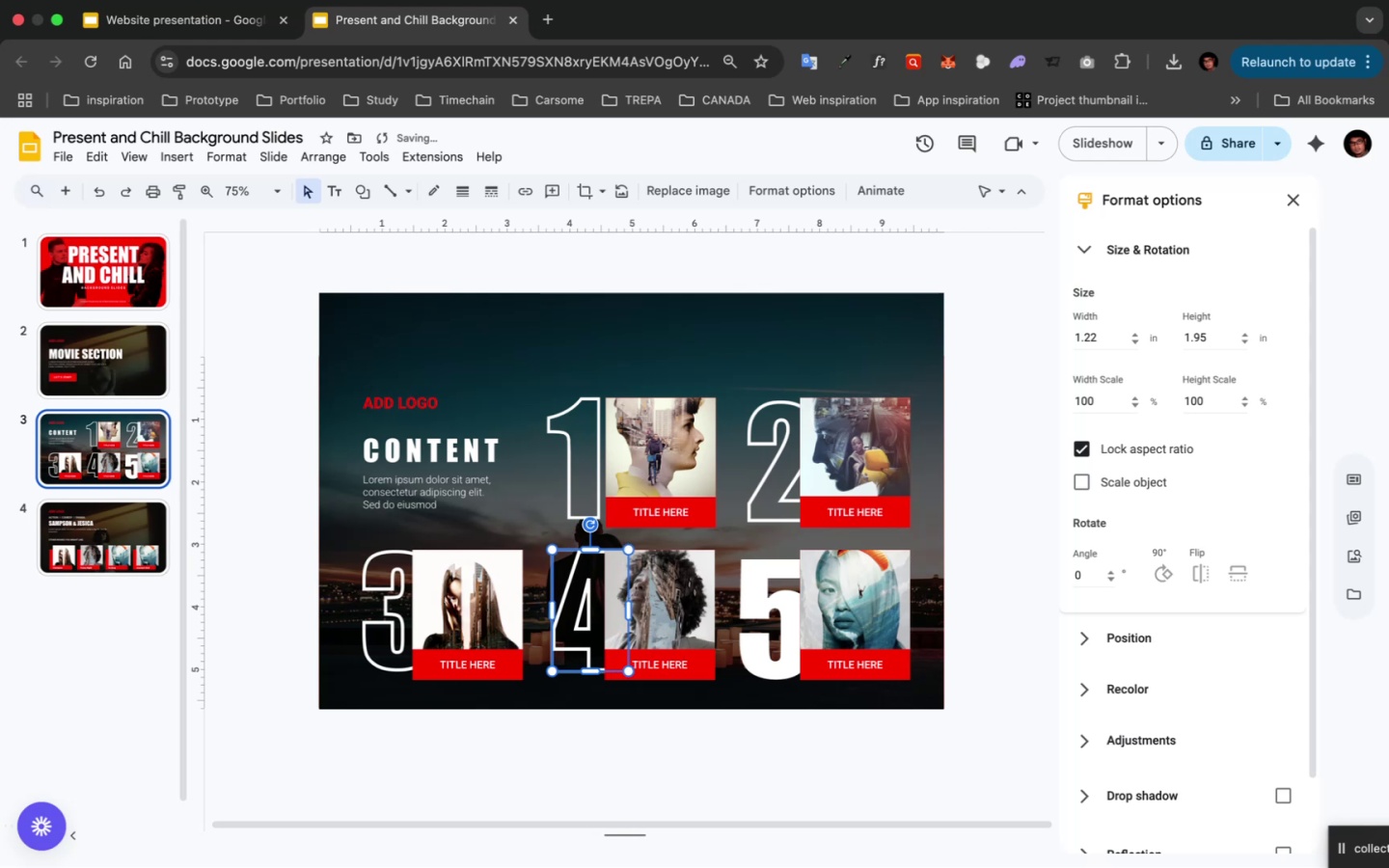 
key(ArrowLeft)
 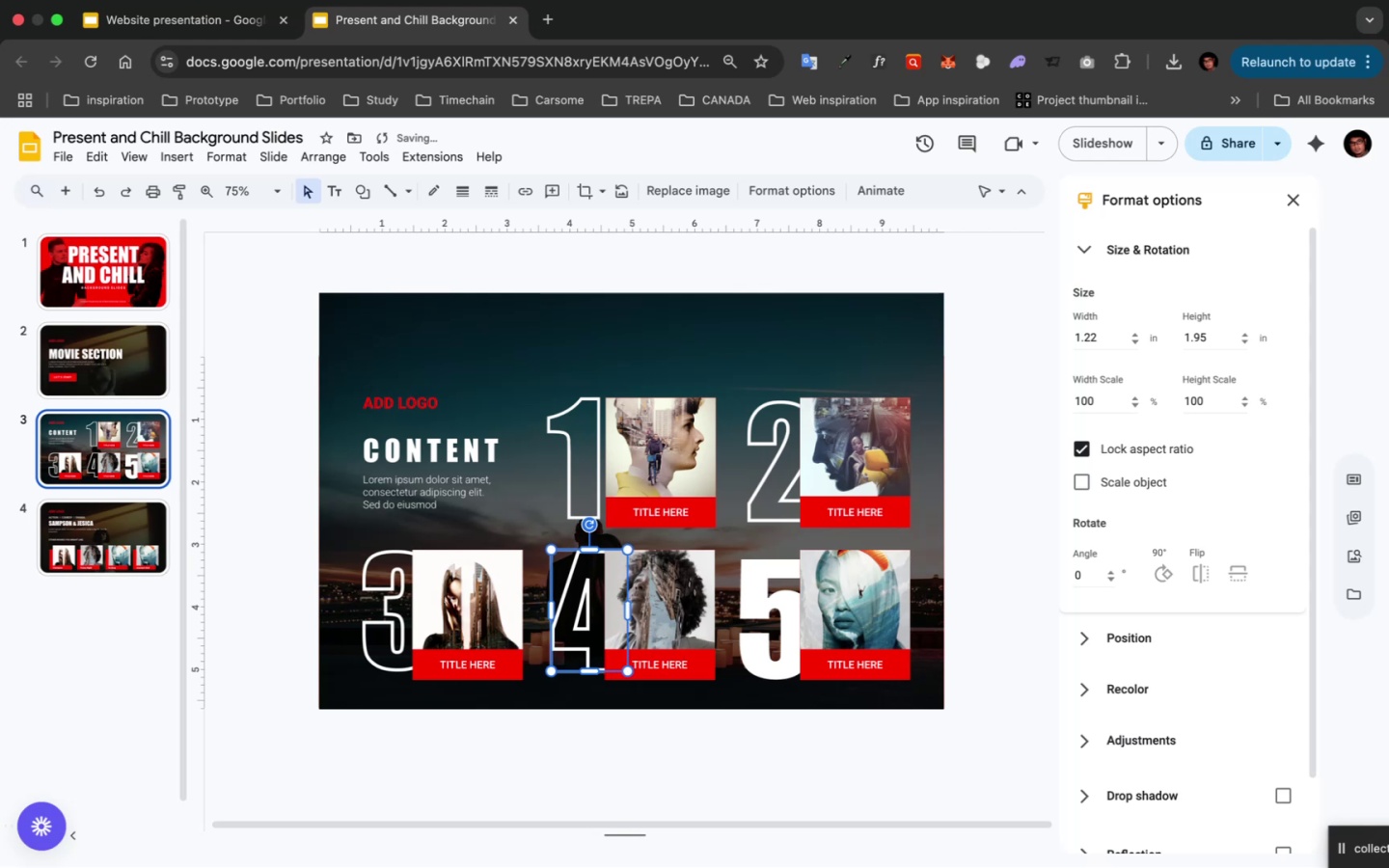 
key(ArrowLeft)
 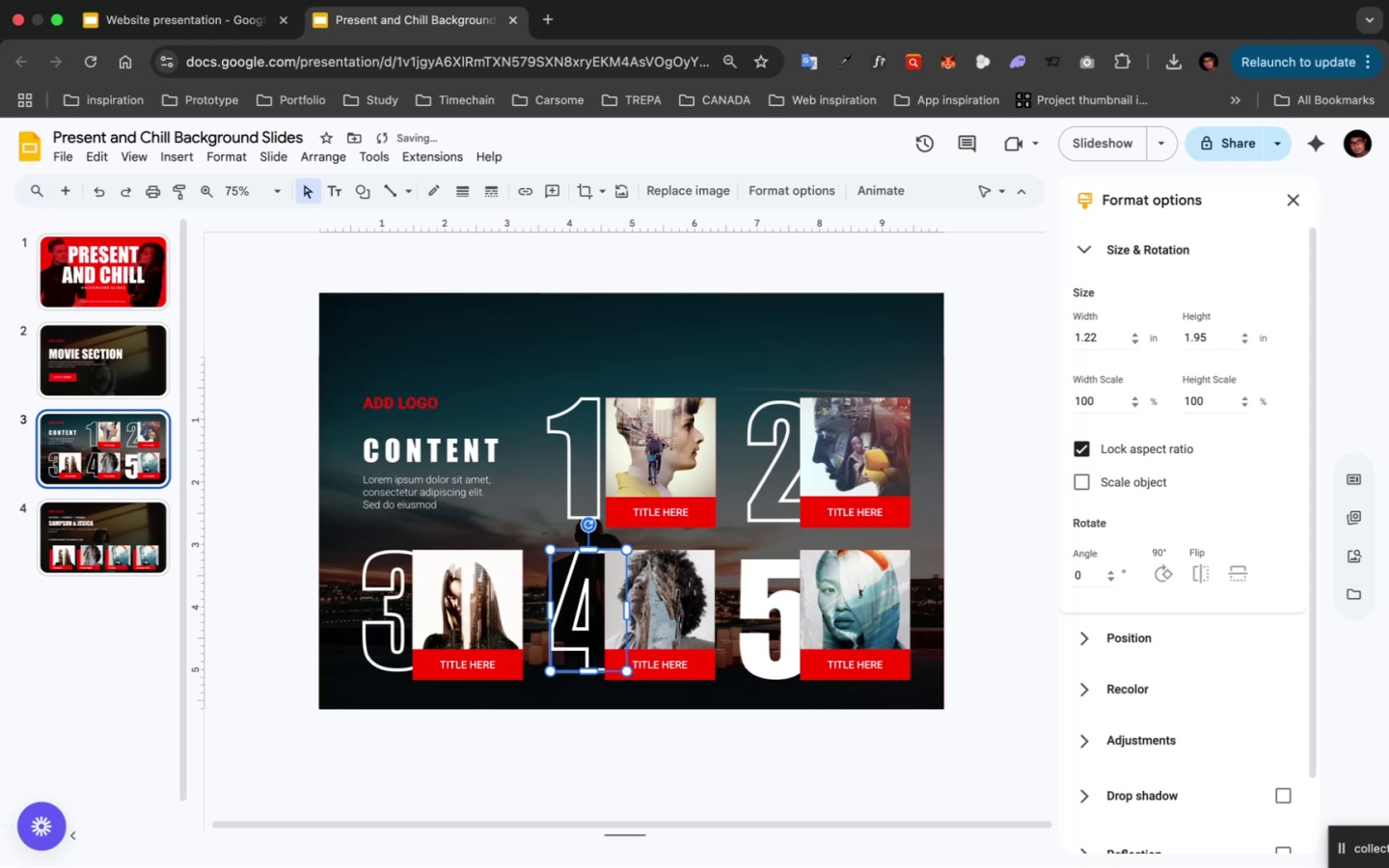 
key(ArrowRight)
 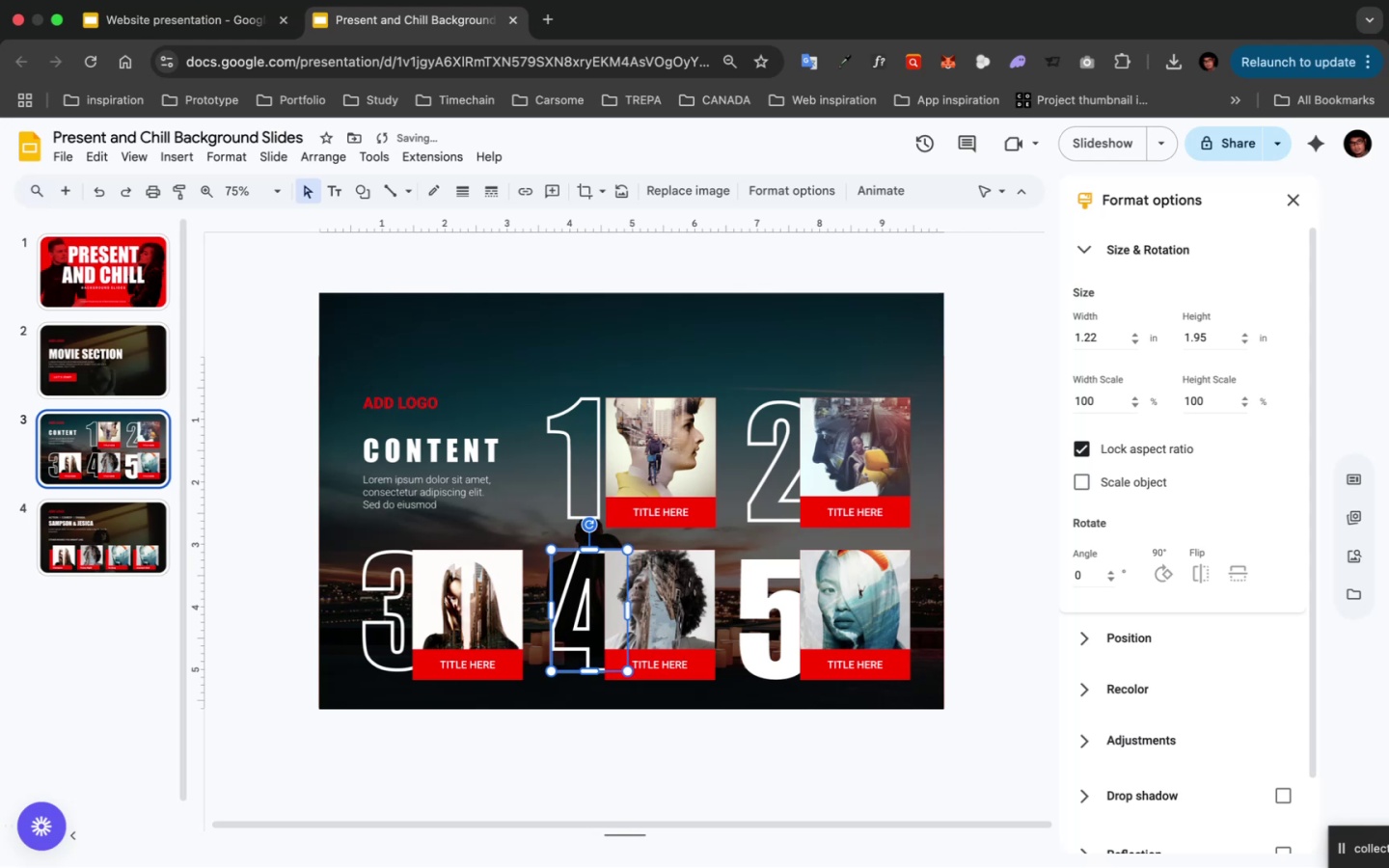 
key(ArrowLeft)
 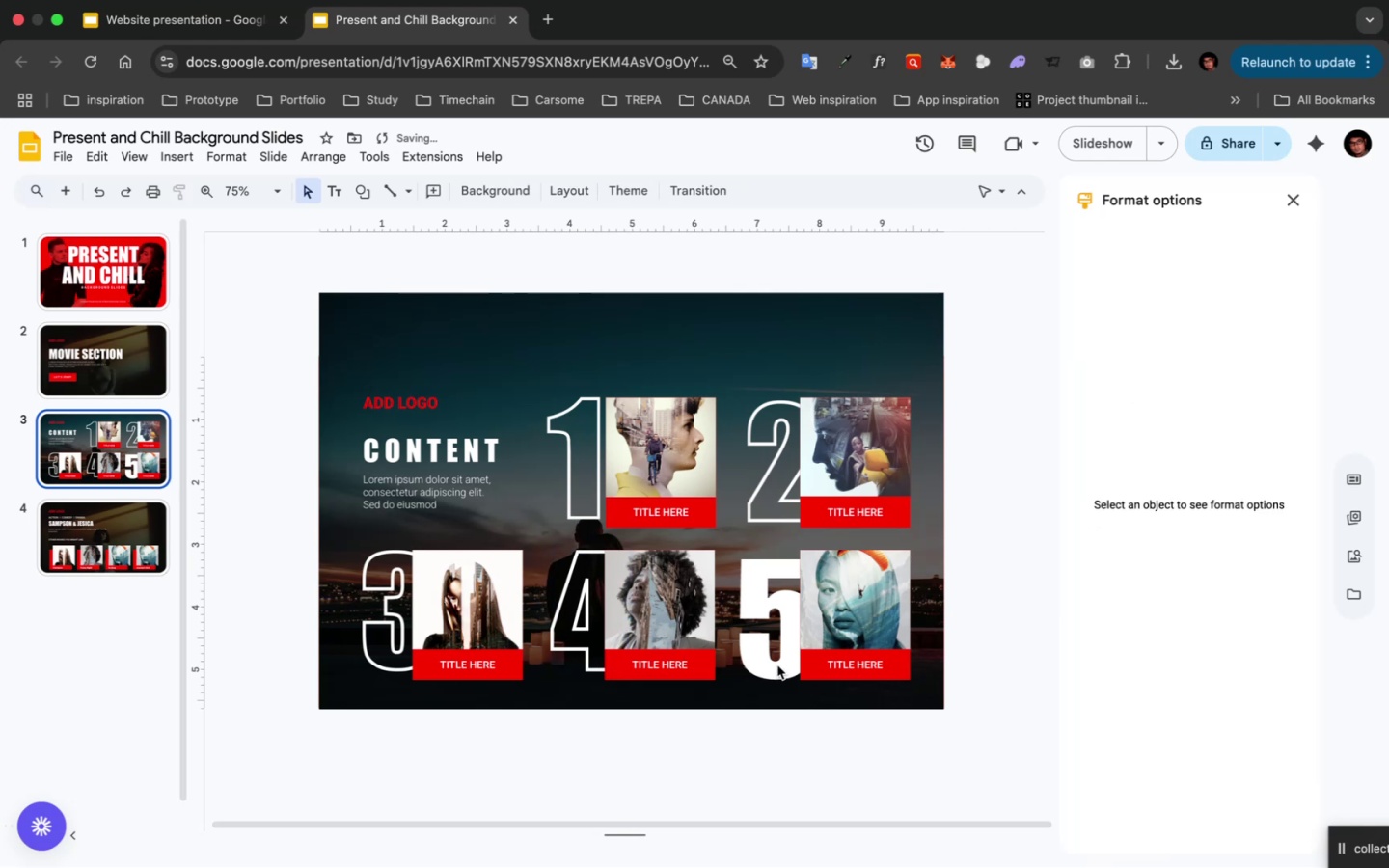 
left_click([771, 661])
 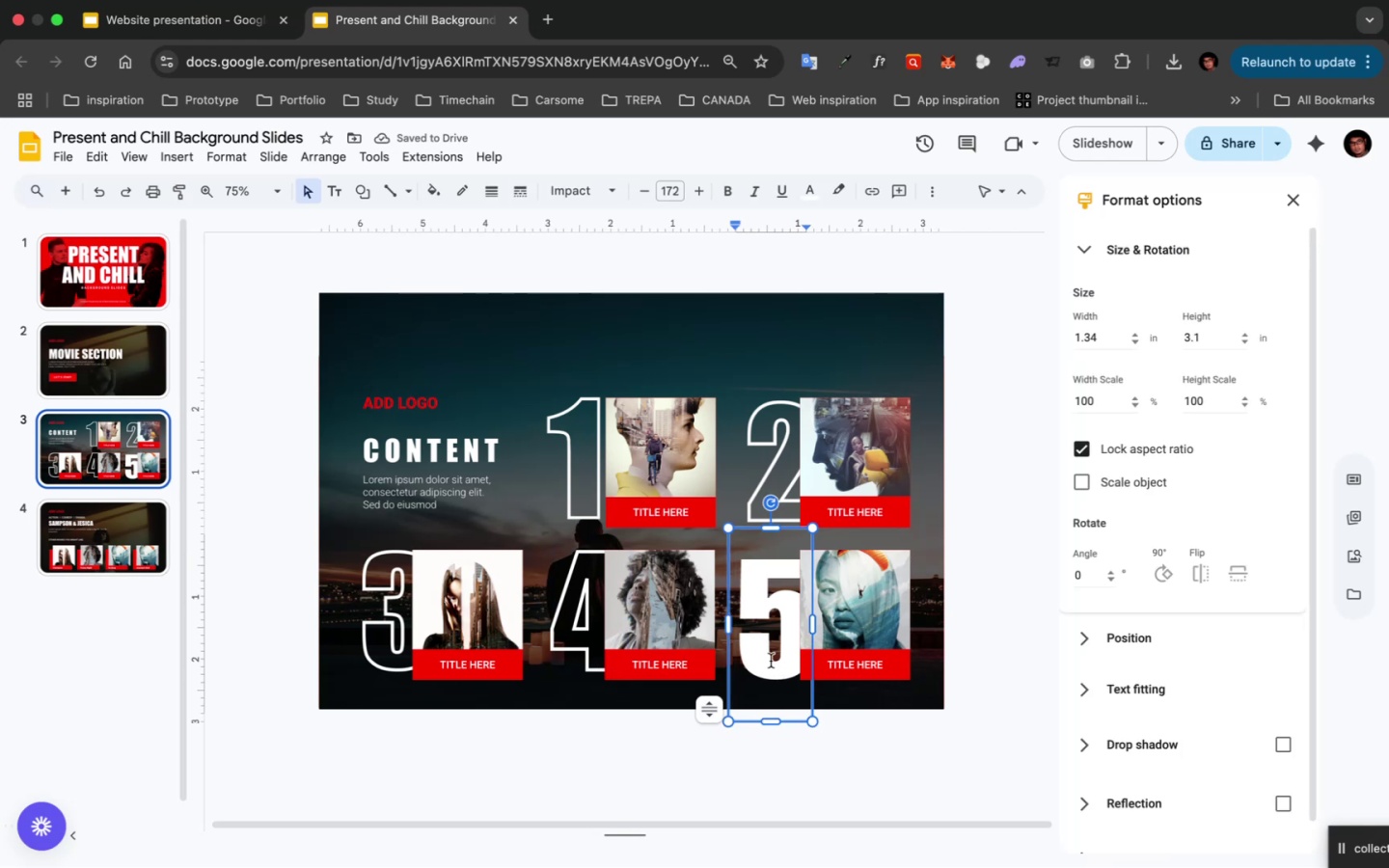 
key(Backspace)
 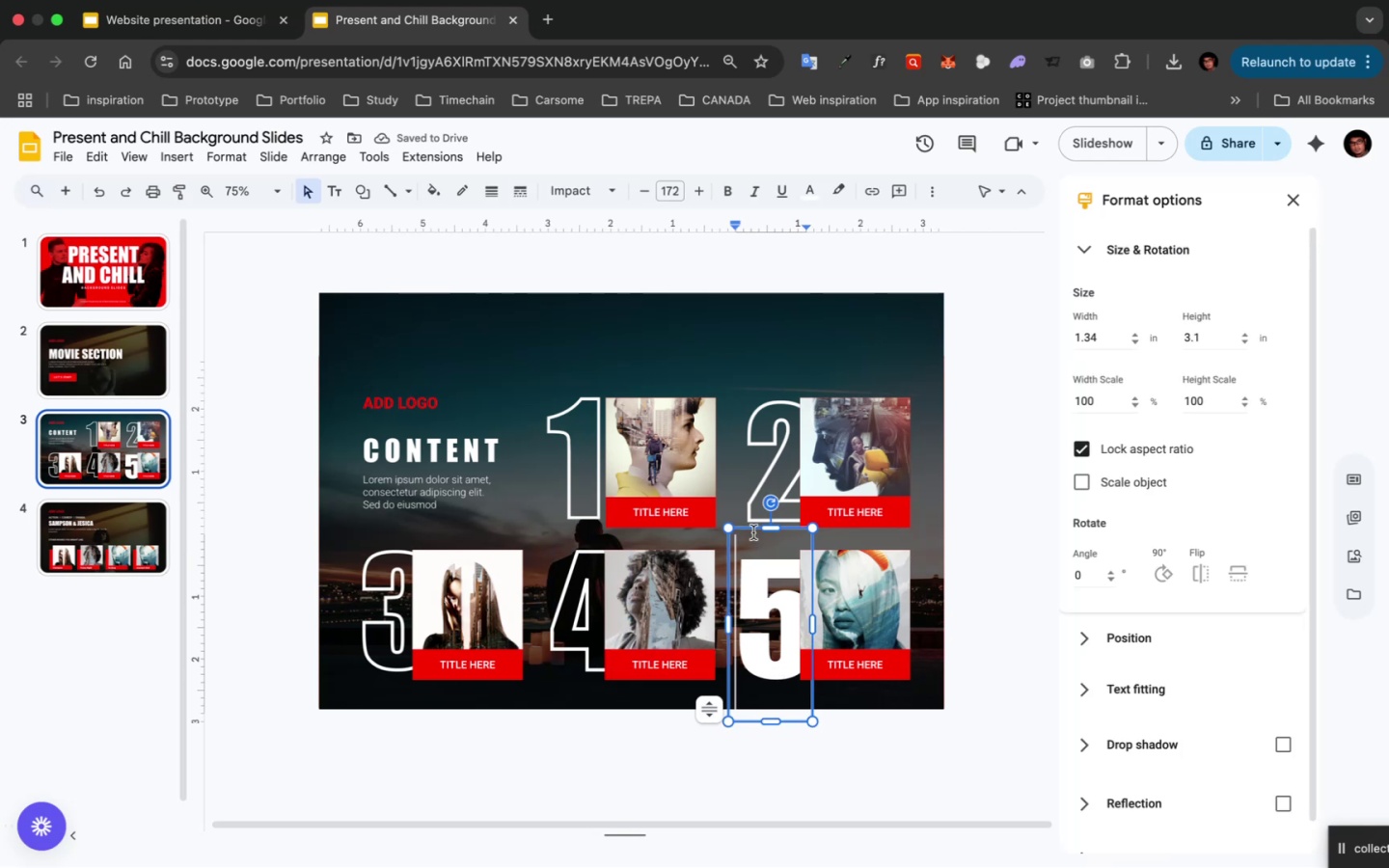 
left_click([753, 528])
 